 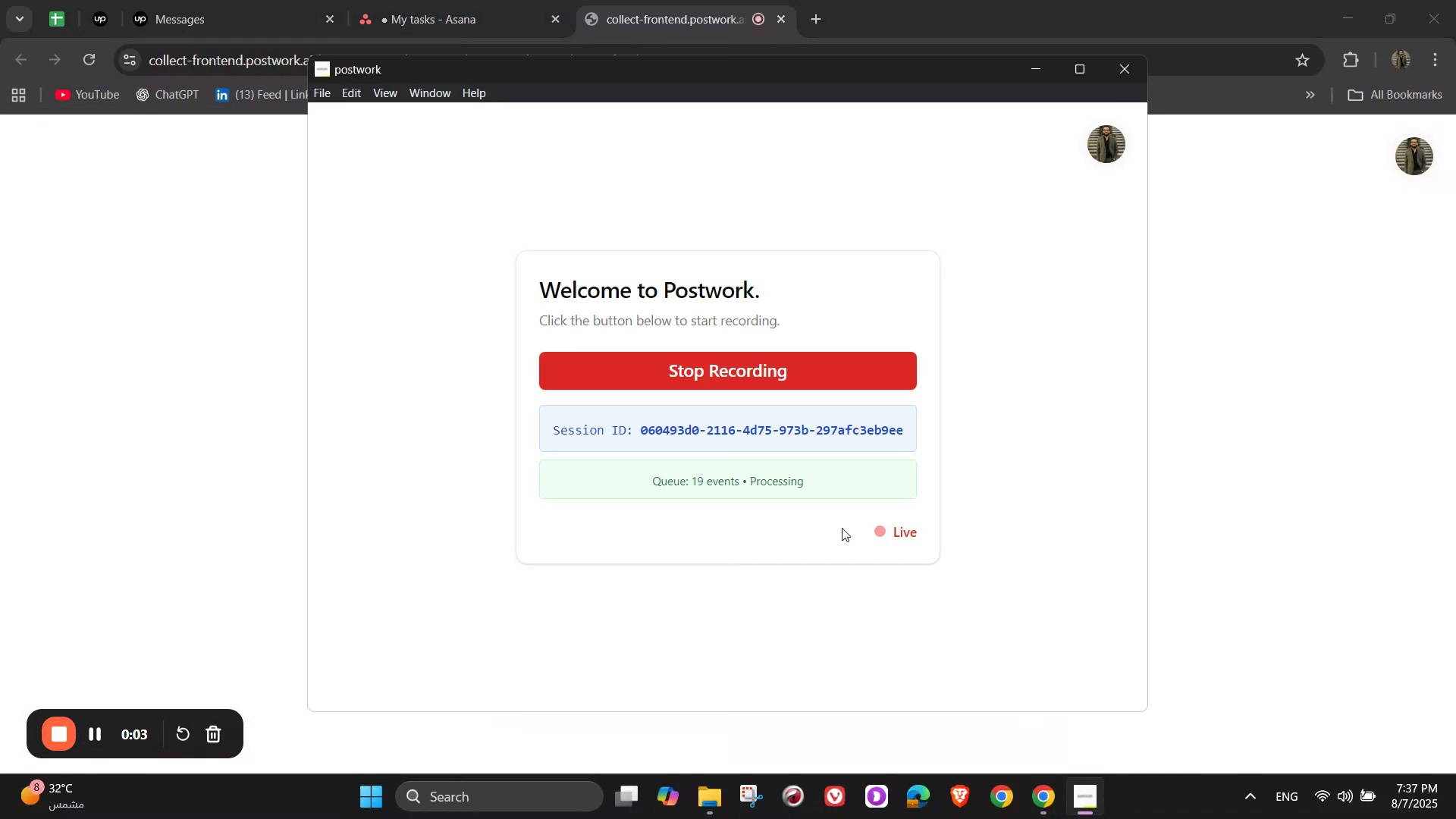 
left_click([259, 186])
 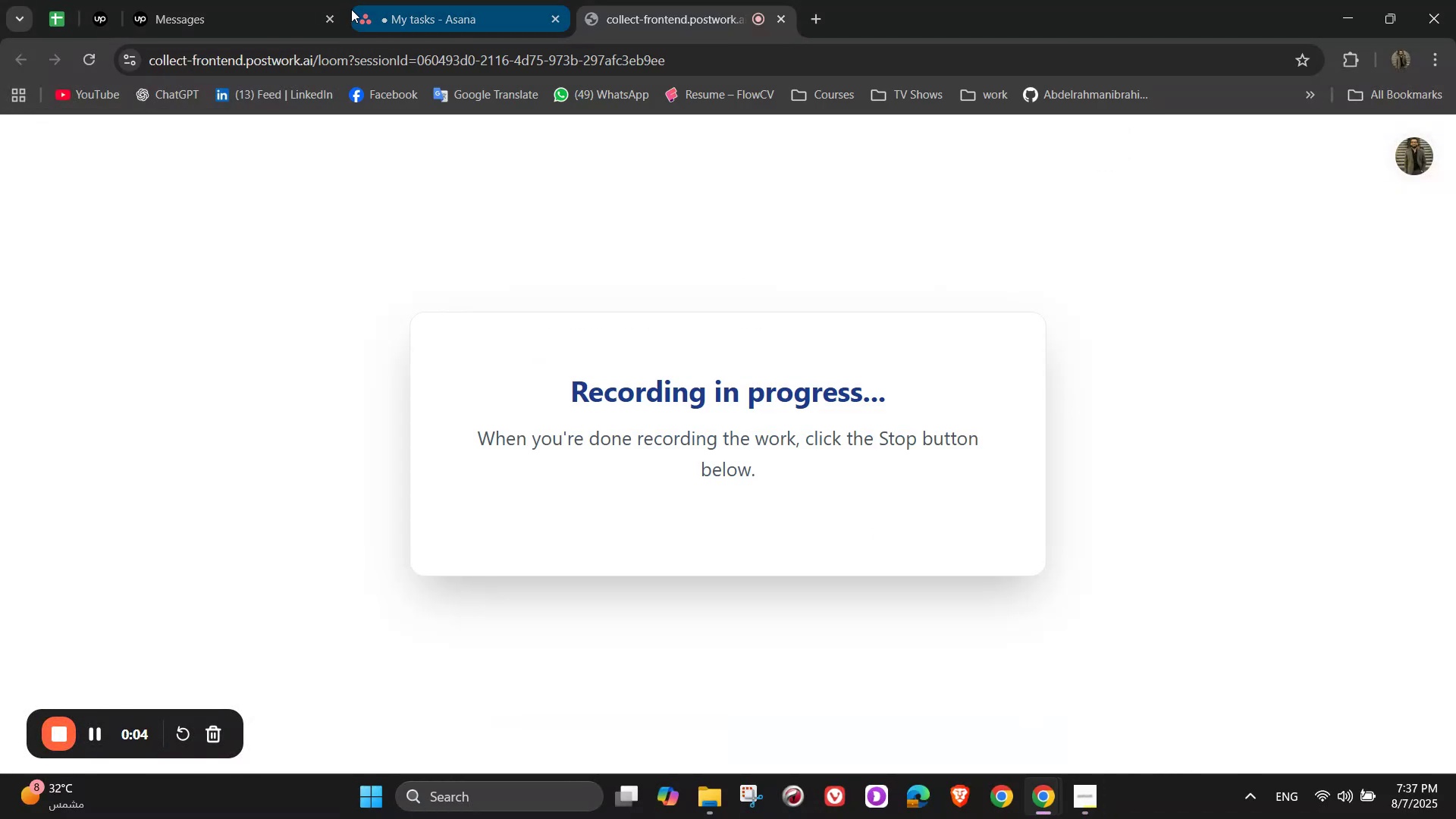 
left_click([395, 0])
 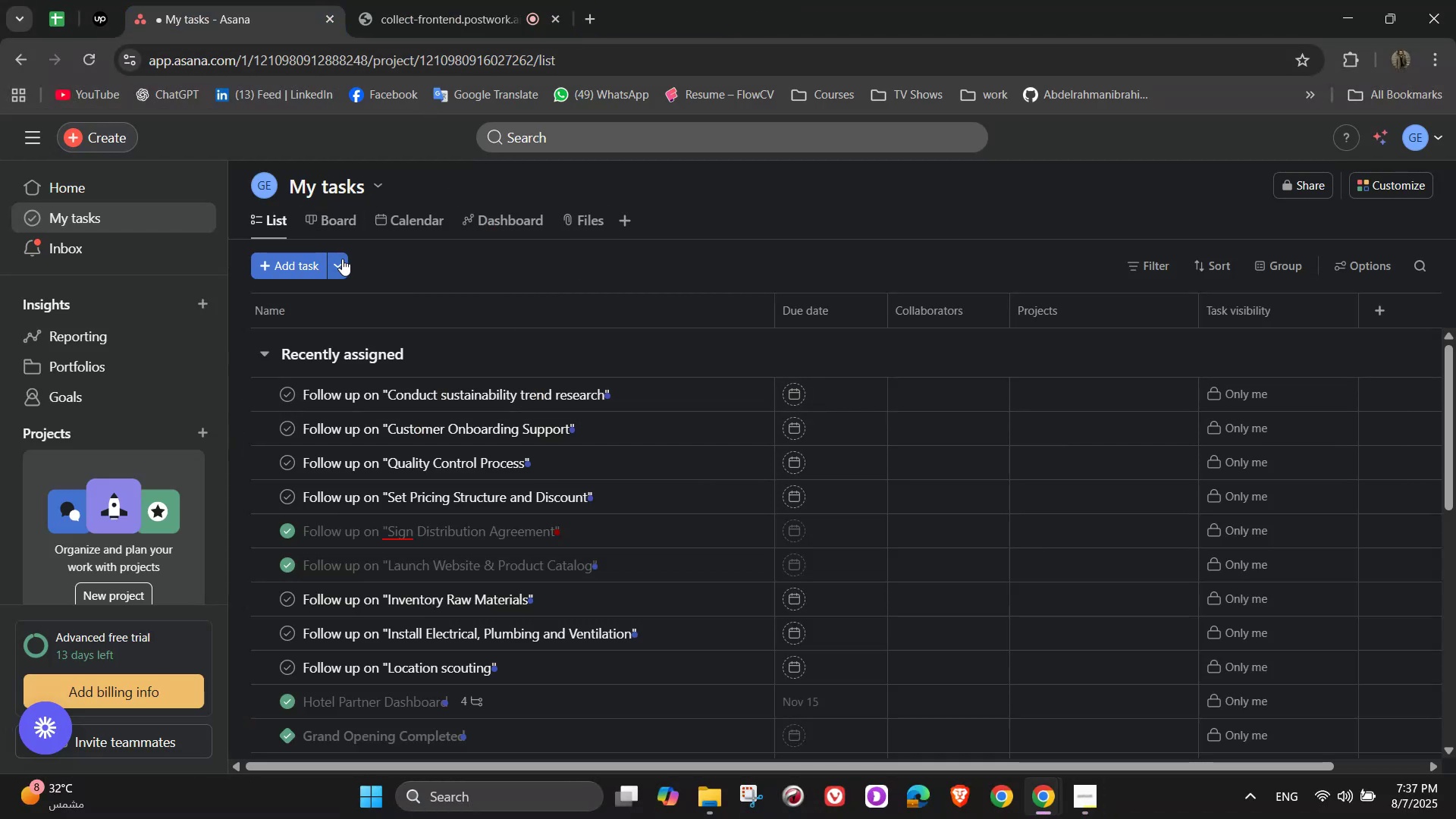 
wait(6.01)
 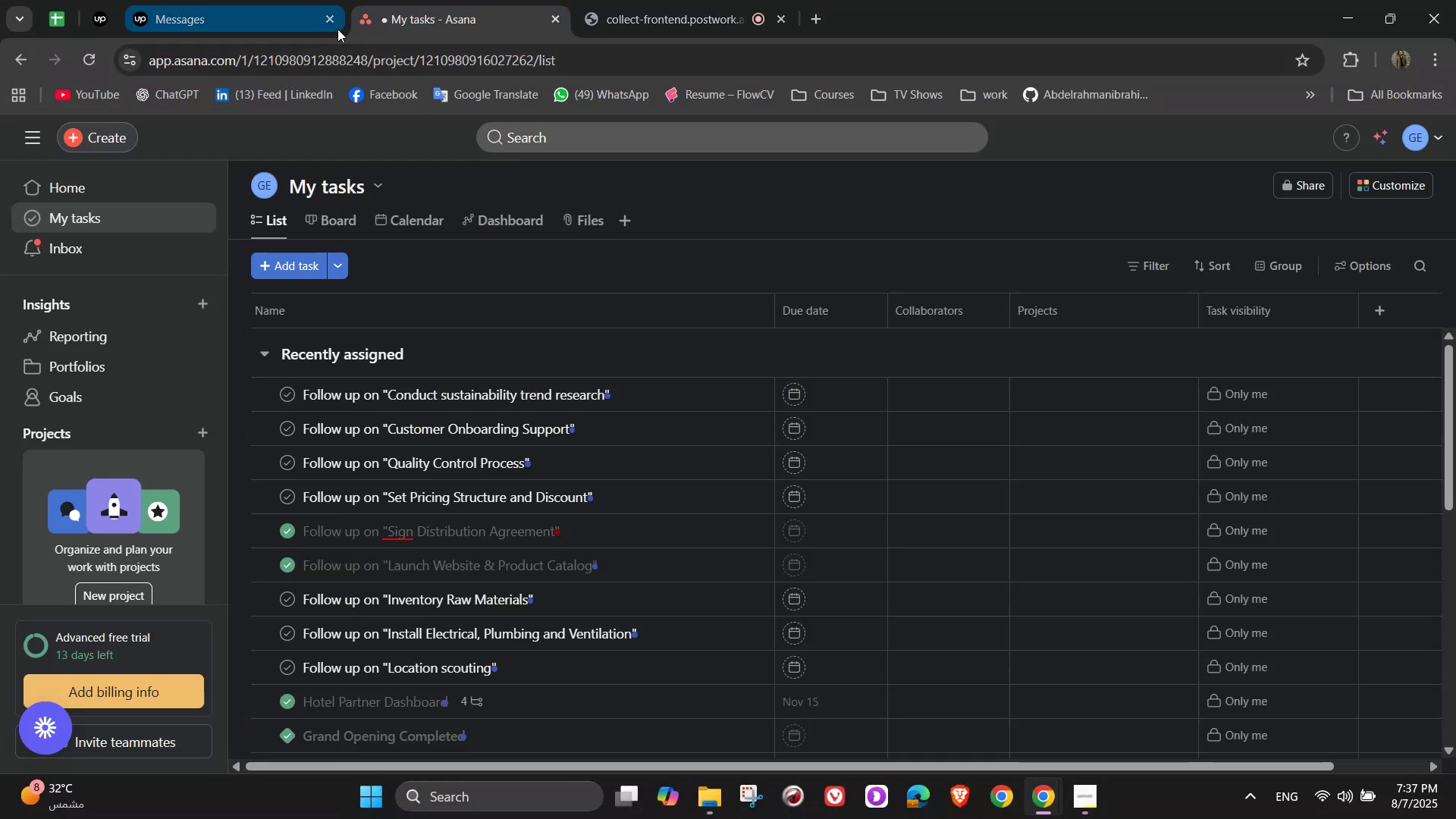 
left_click([111, 143])
 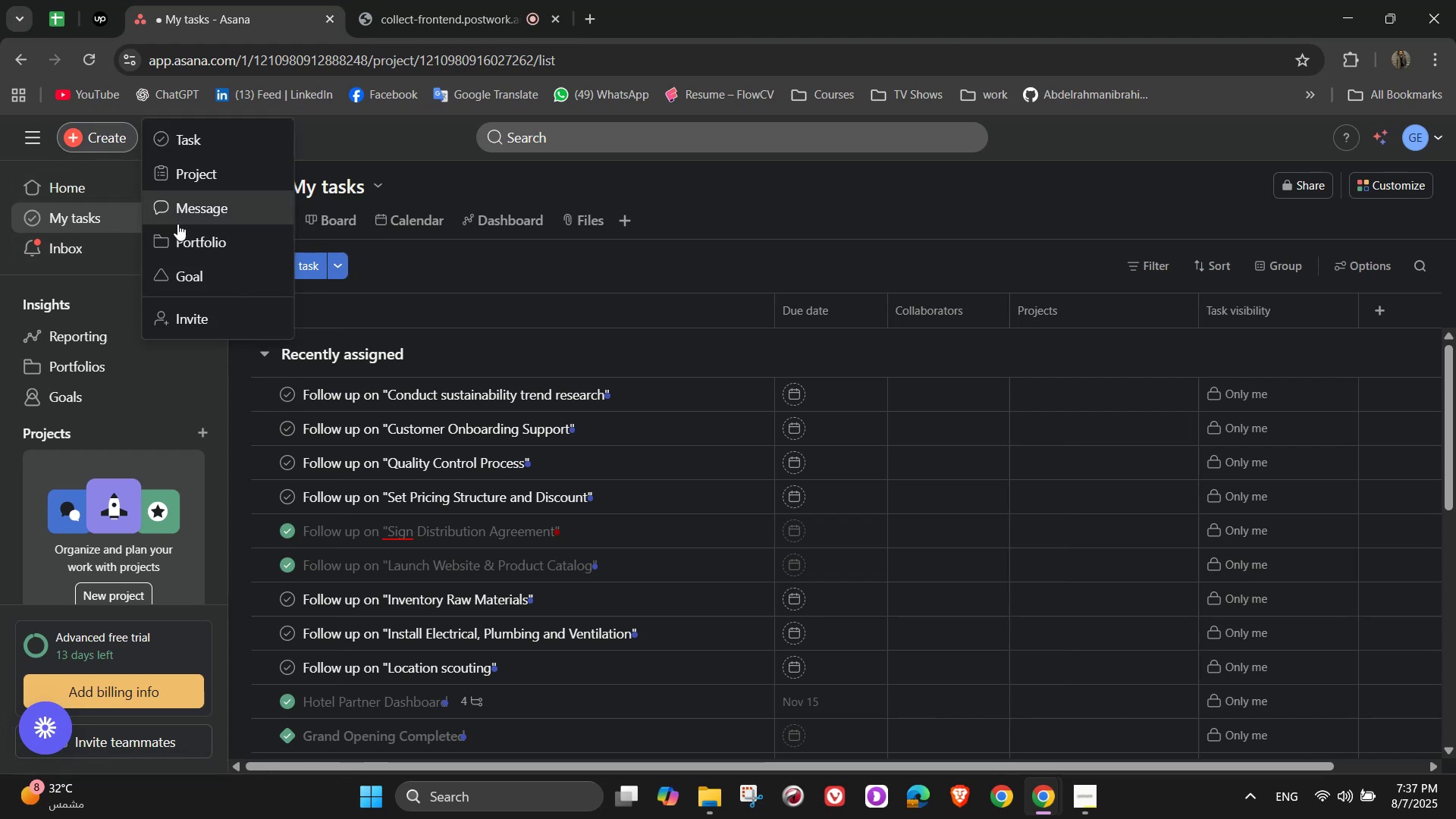 
left_click([183, 184])
 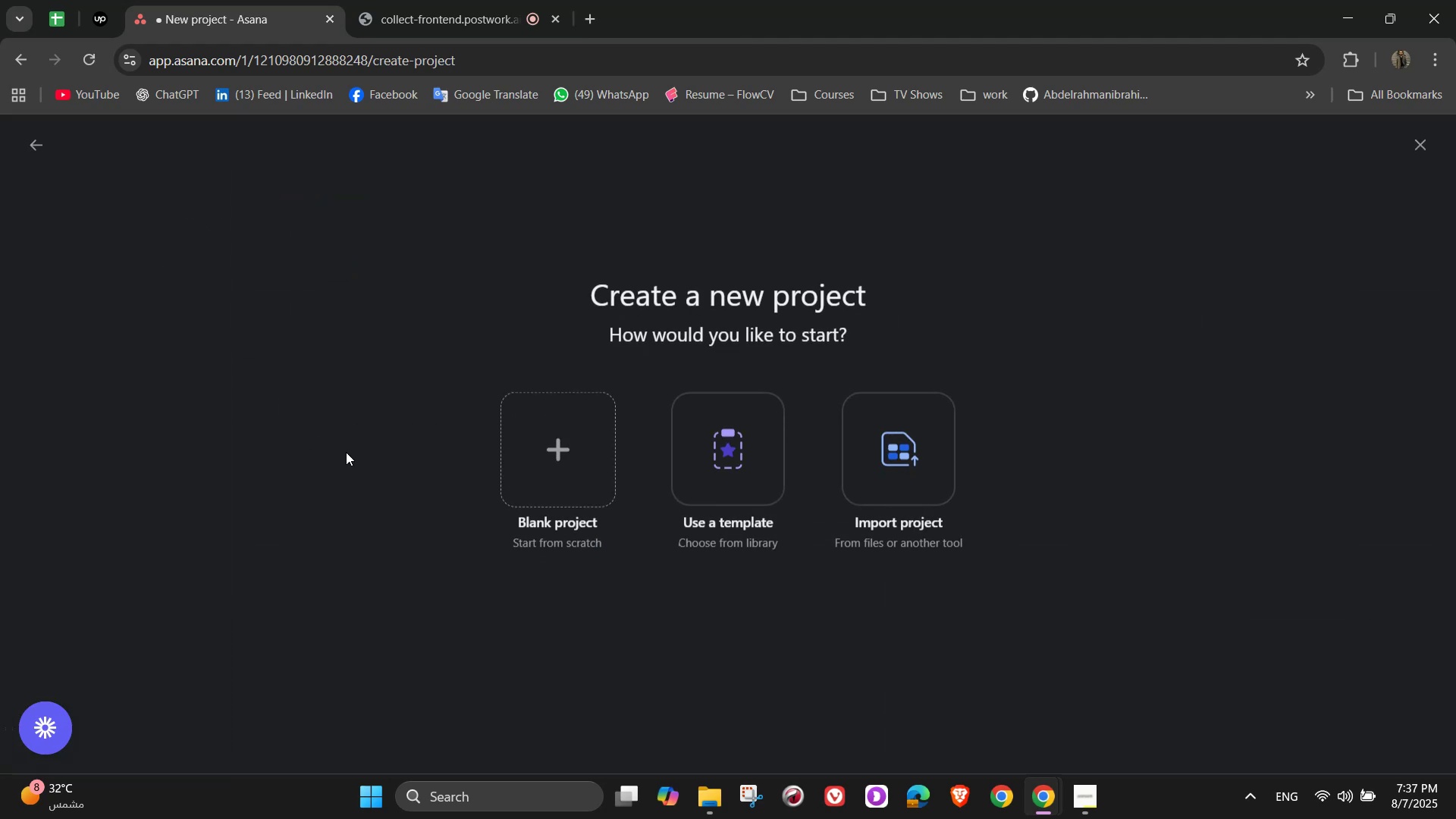 
left_click([560, 460])
 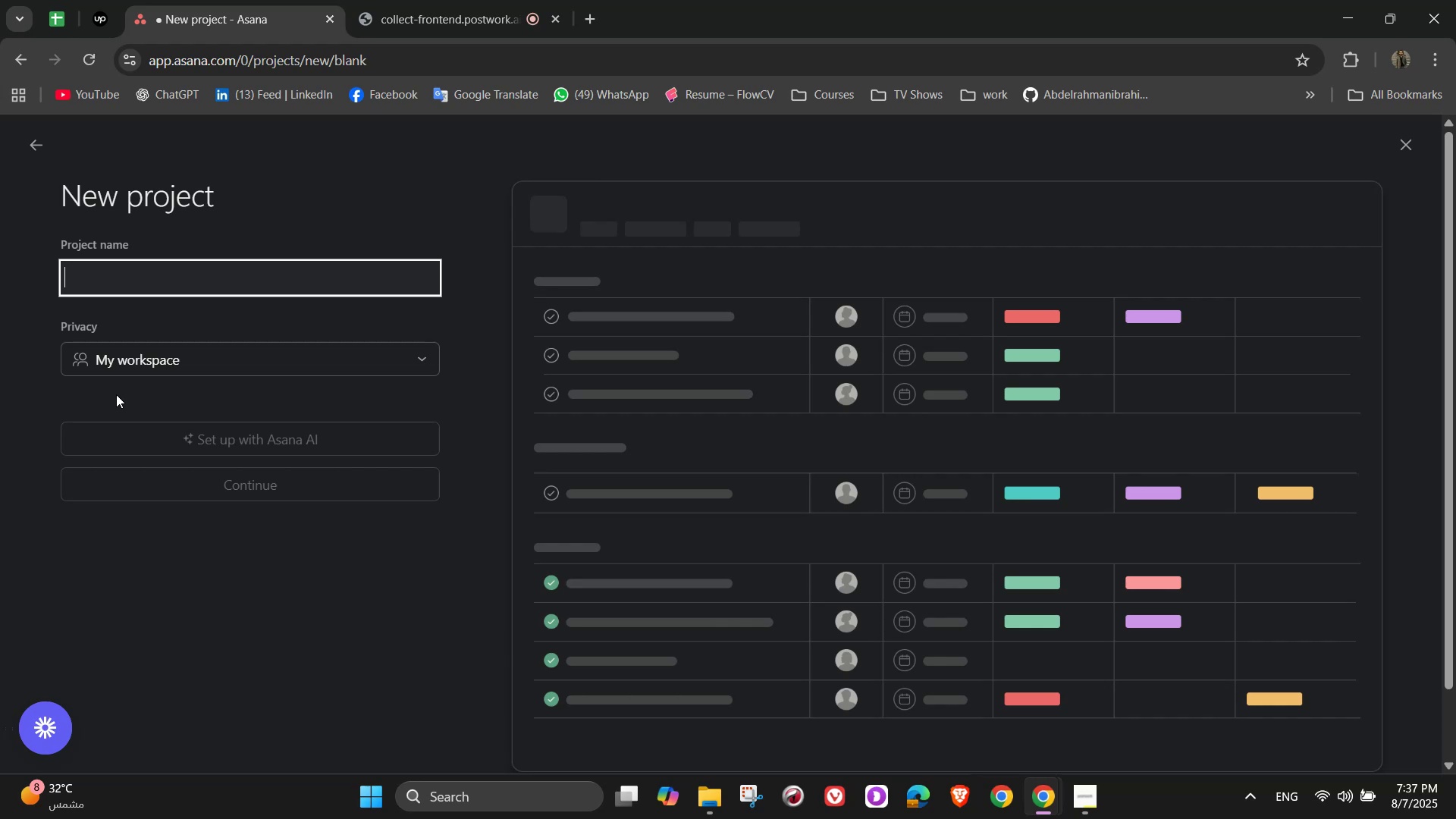 
wait(7.59)
 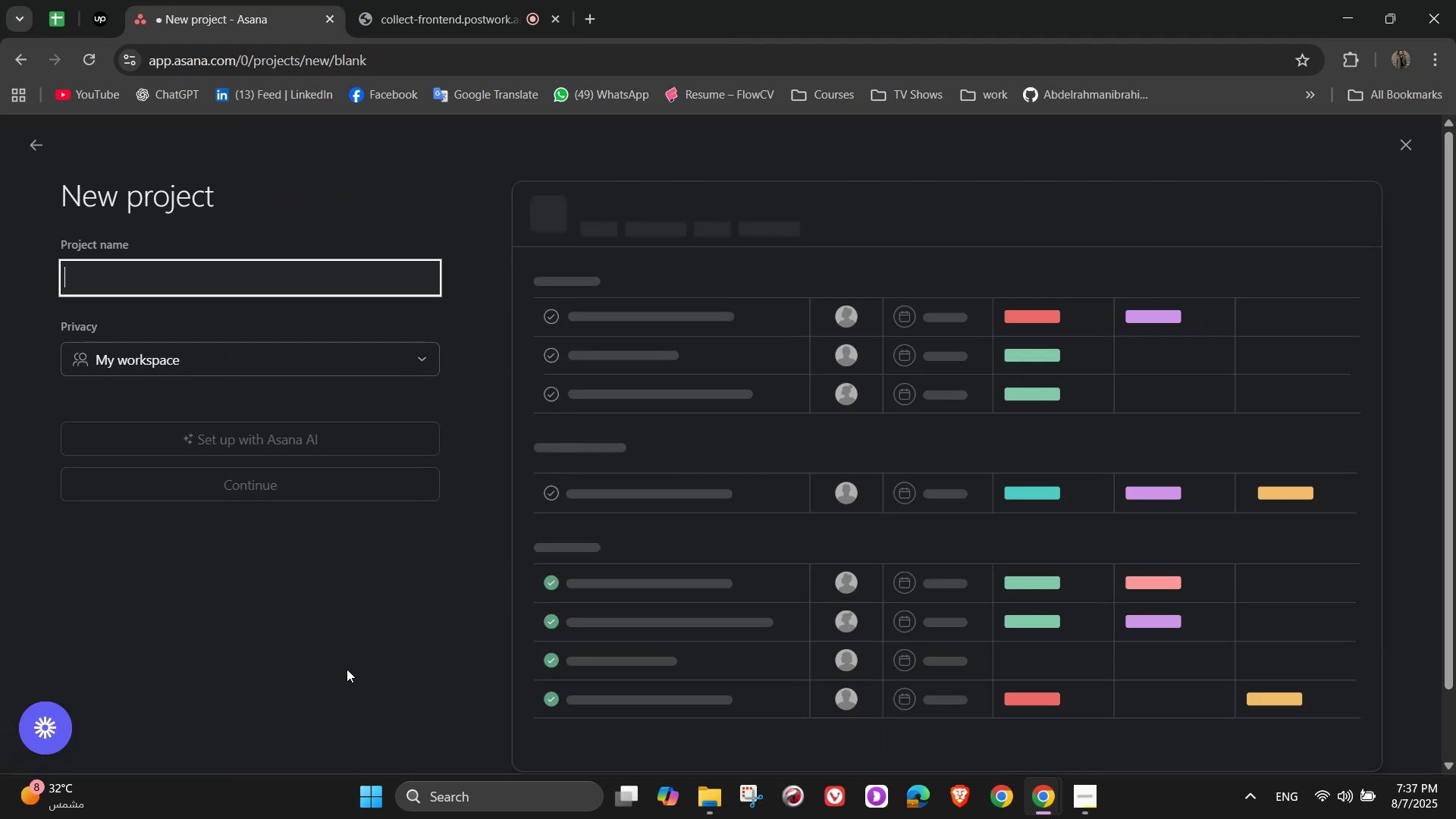 
left_click([77, 285])
 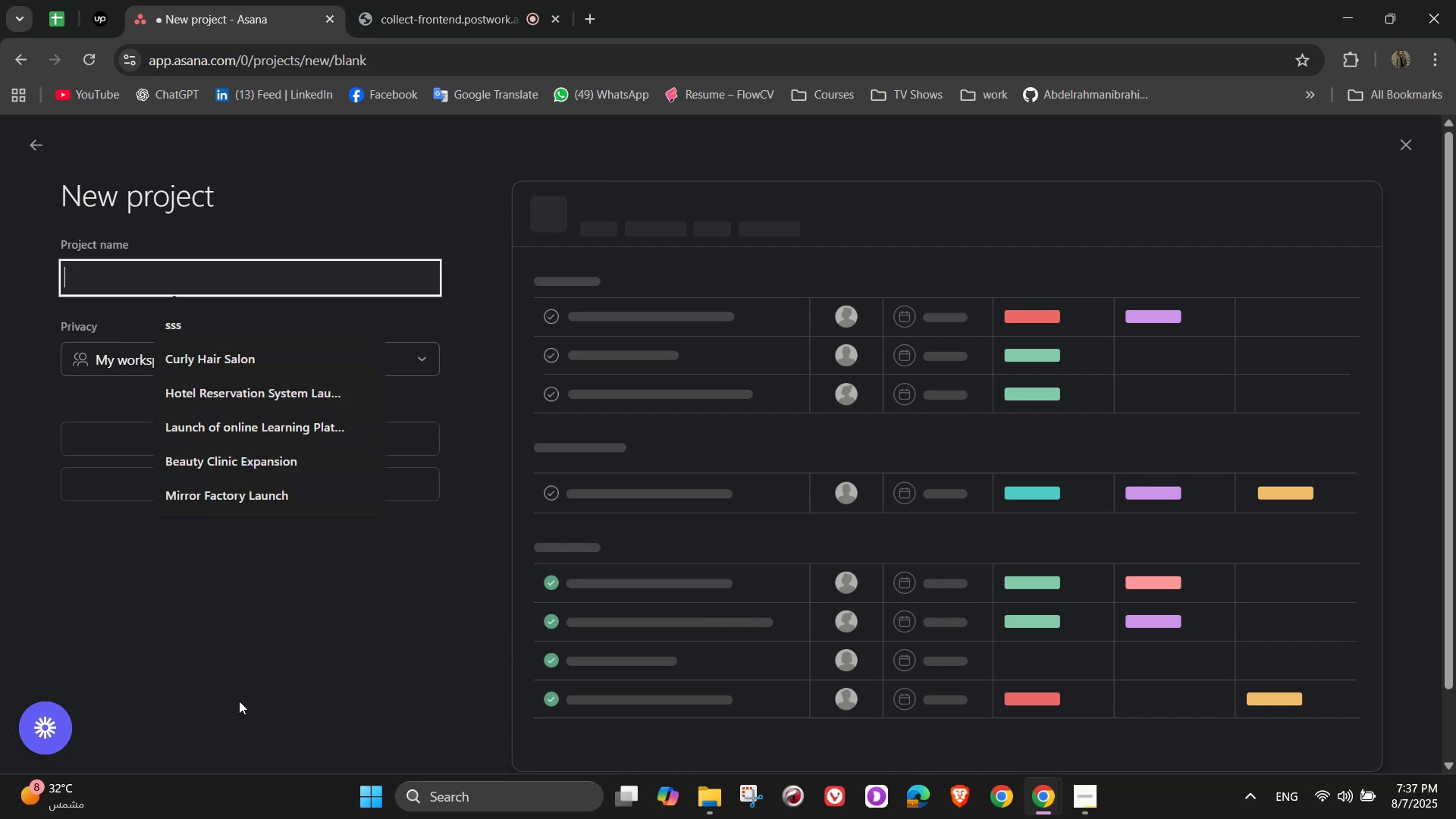 
wait(5.03)
 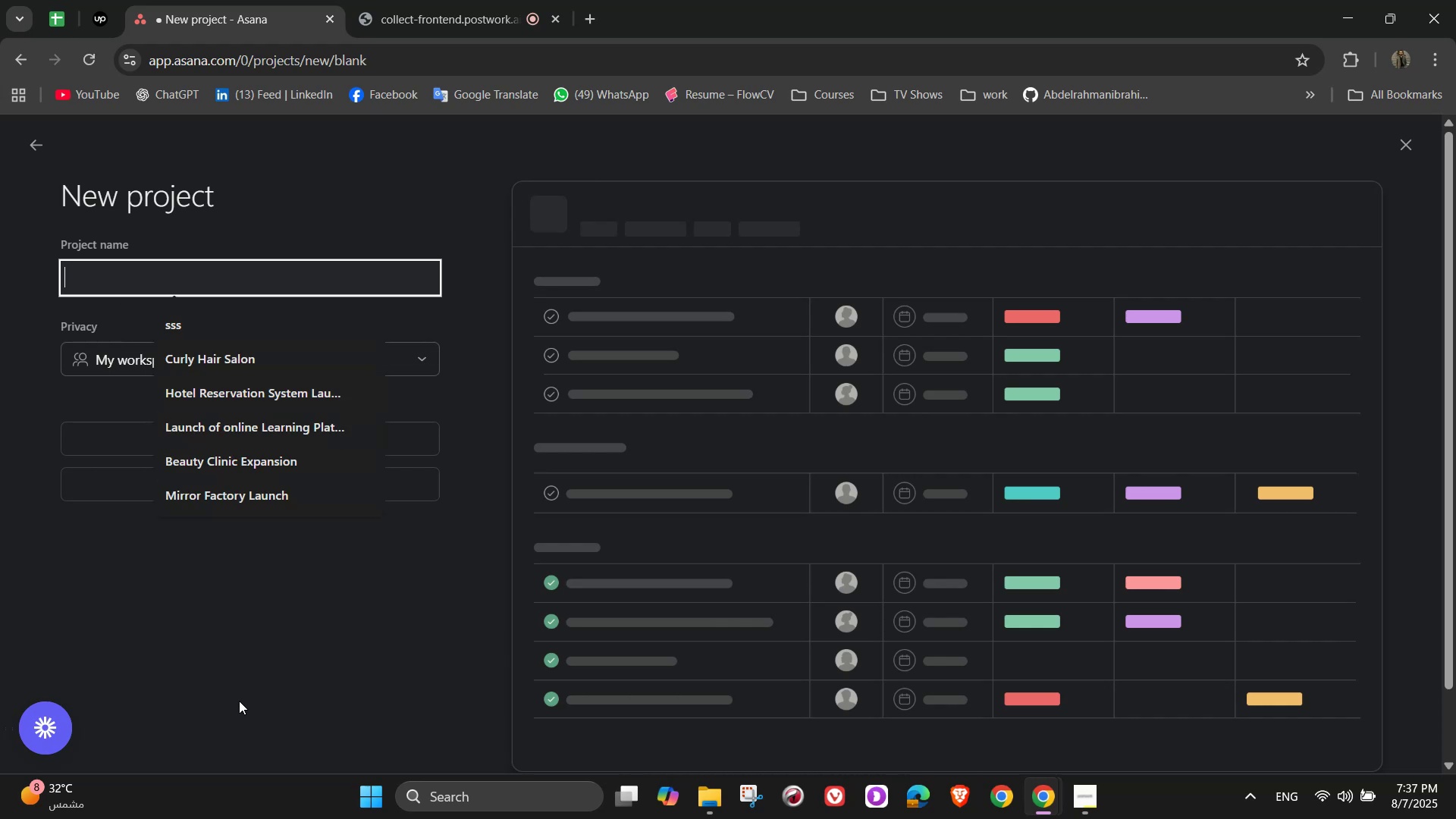 
type(StreetSavvy)
 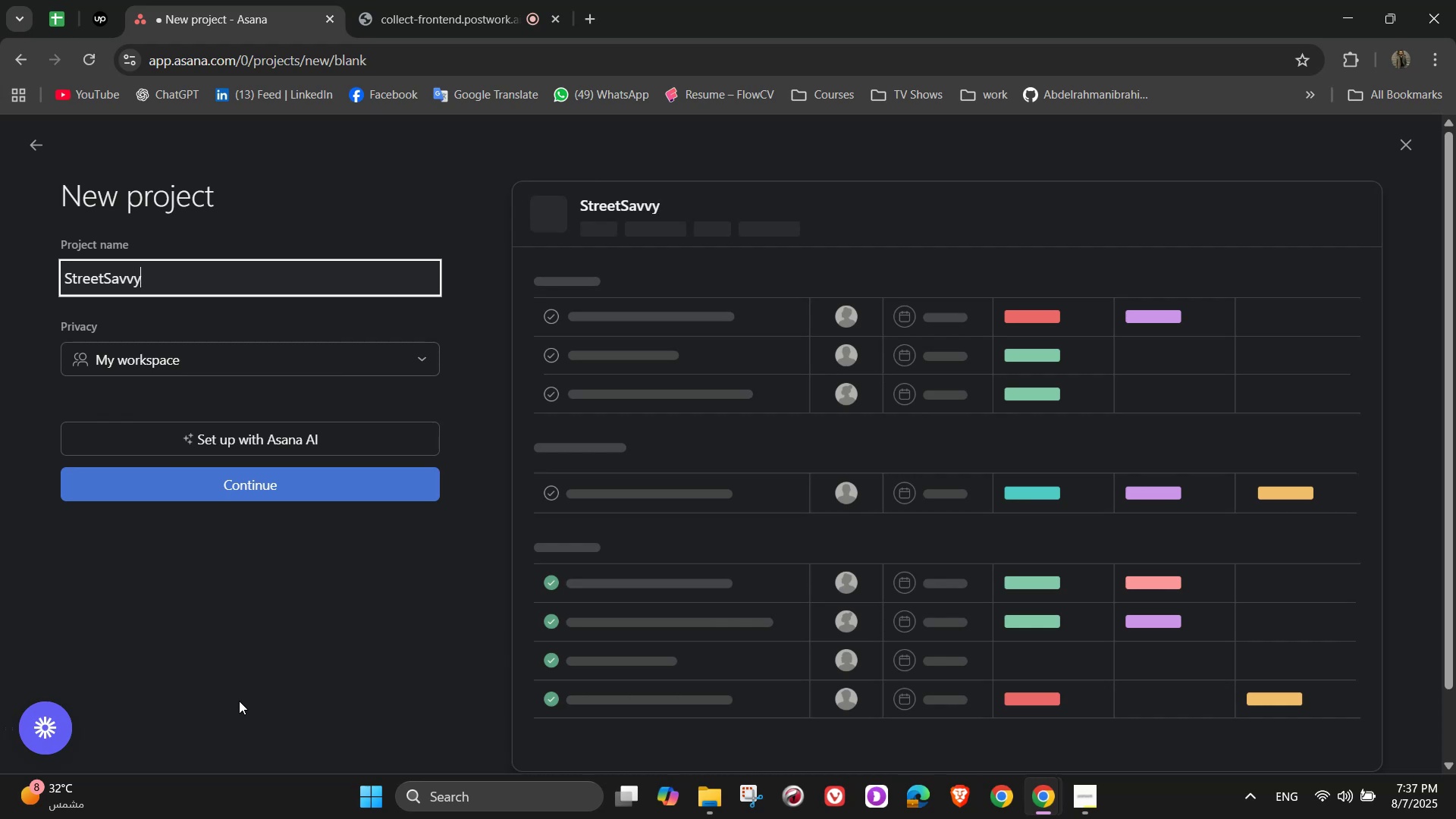 
wait(5.49)
 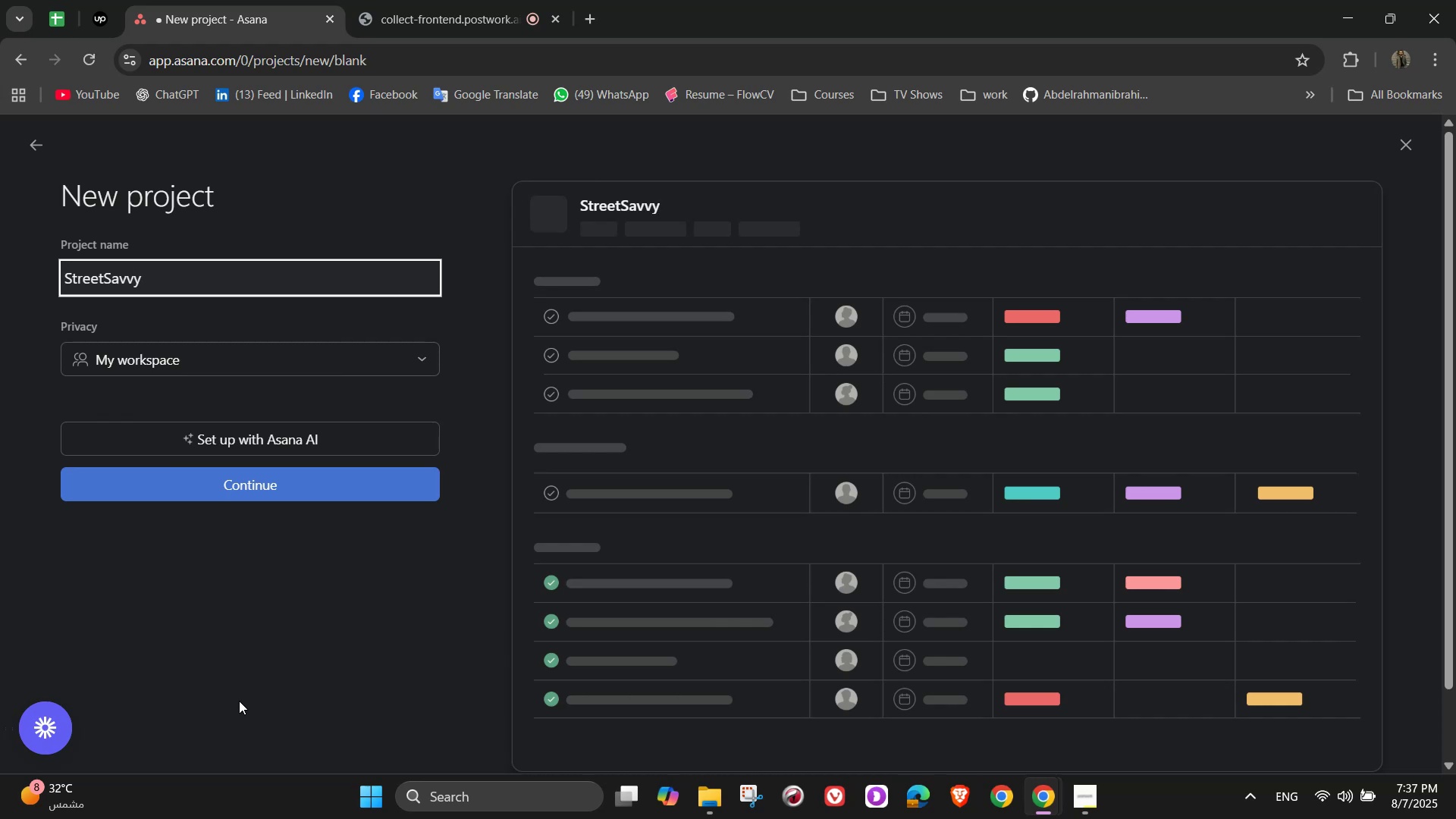 
type(-Urban Fashion Pop )
key(Backspace)
type(-Up)
 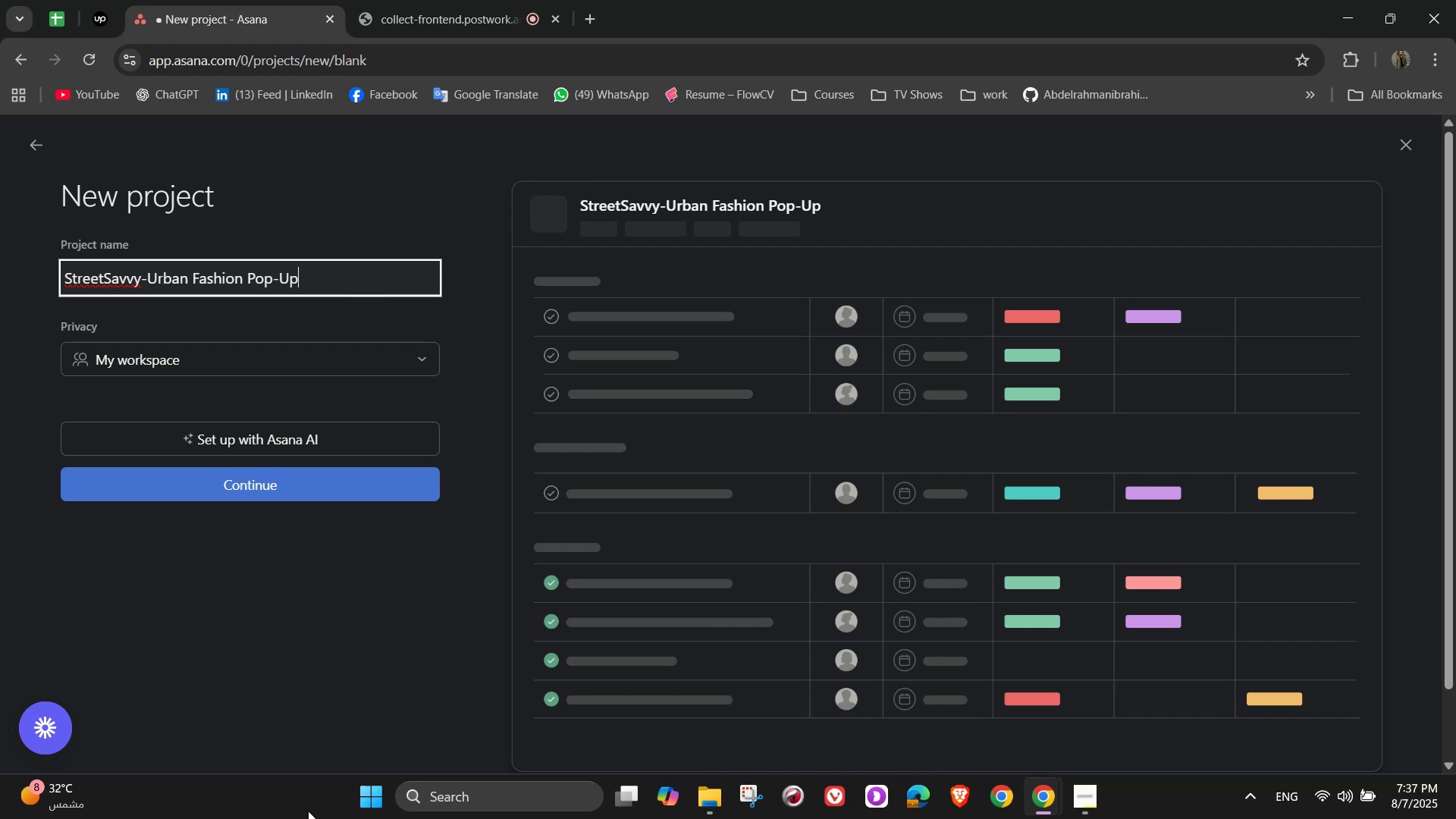 
type( Expre)
key(Backspace)
key(Backspace)
type(erience)
 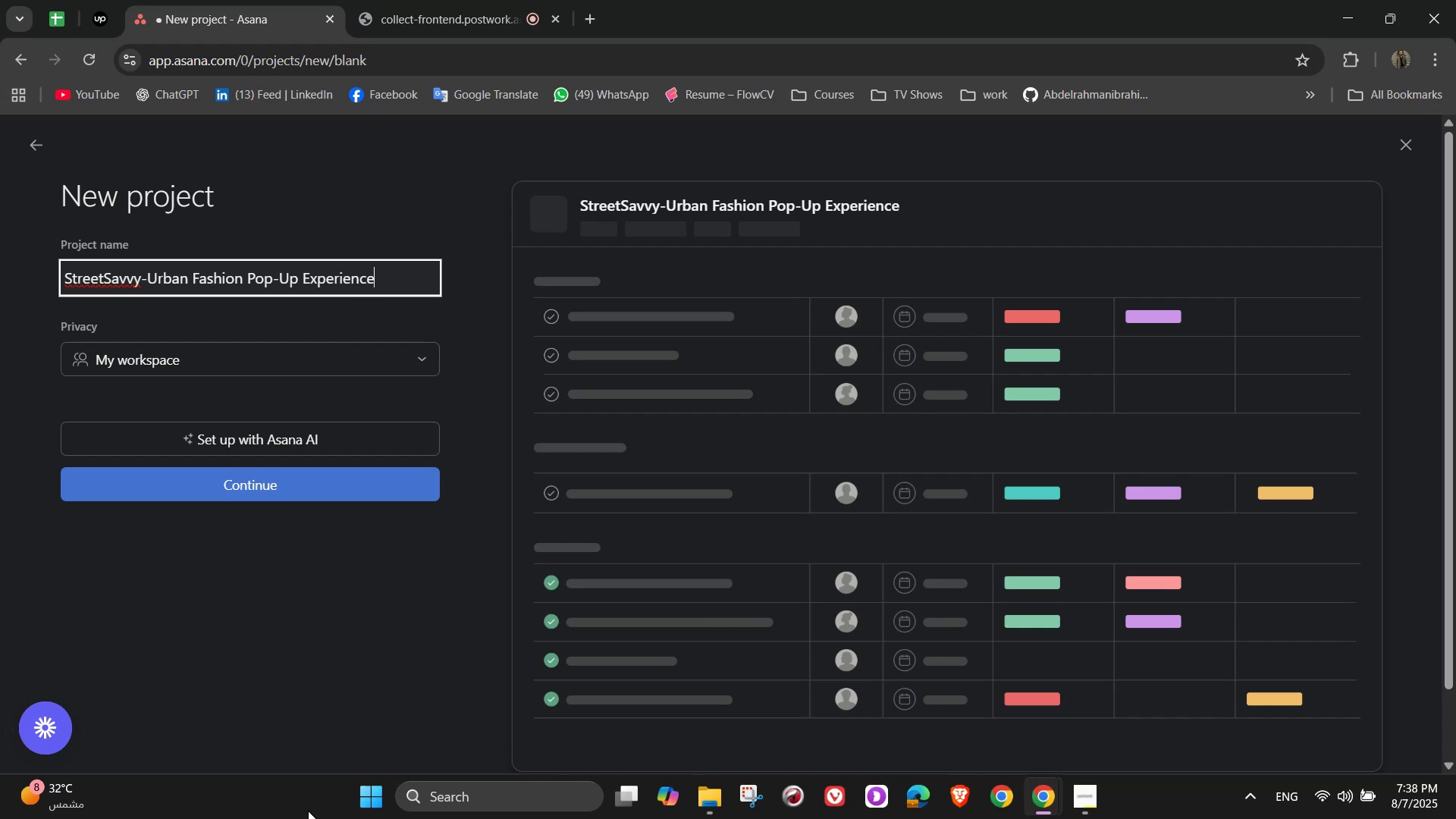 
left_click([296, 492])
 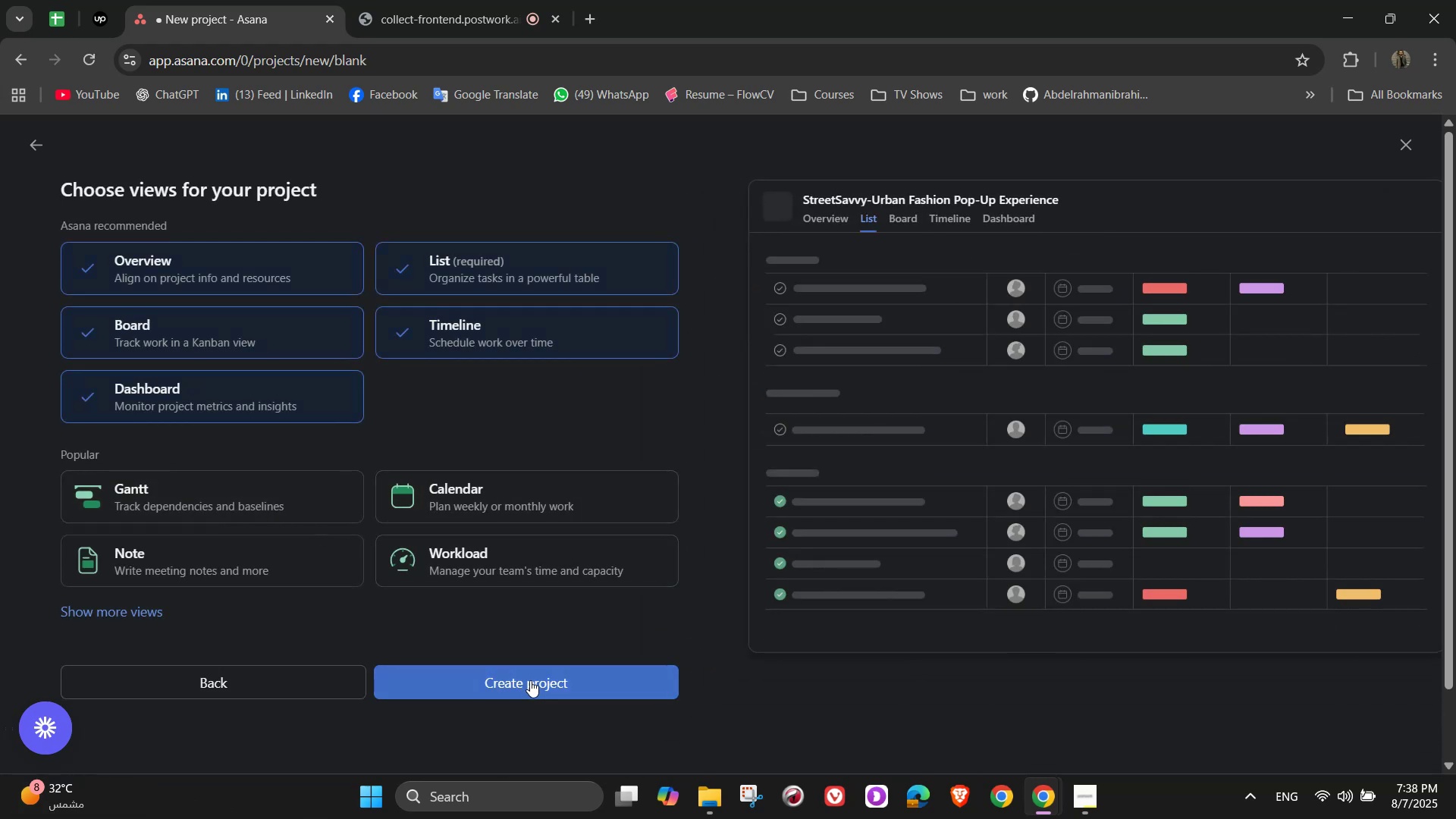 
wait(5.12)
 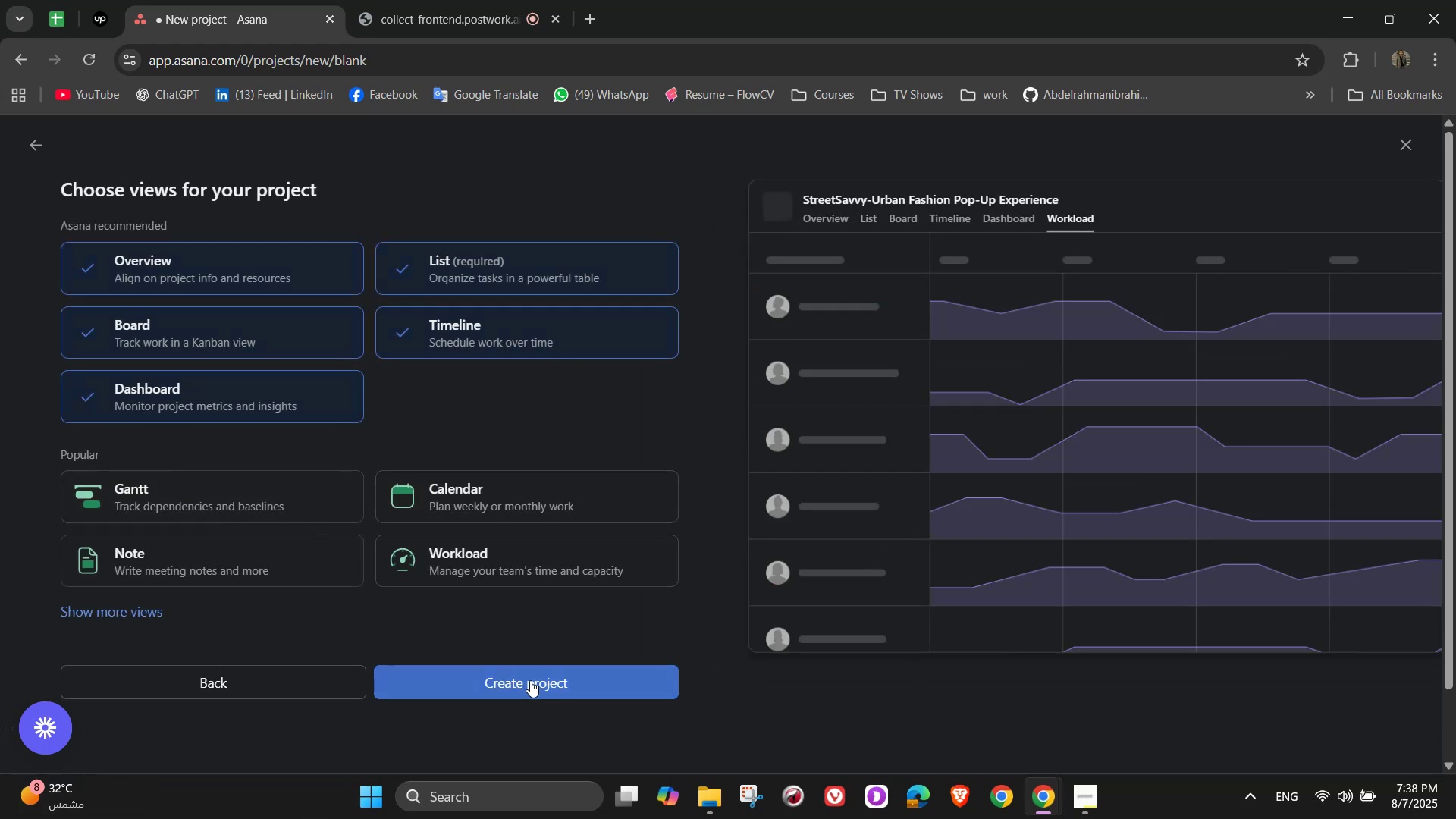 
left_click([552, 564])
 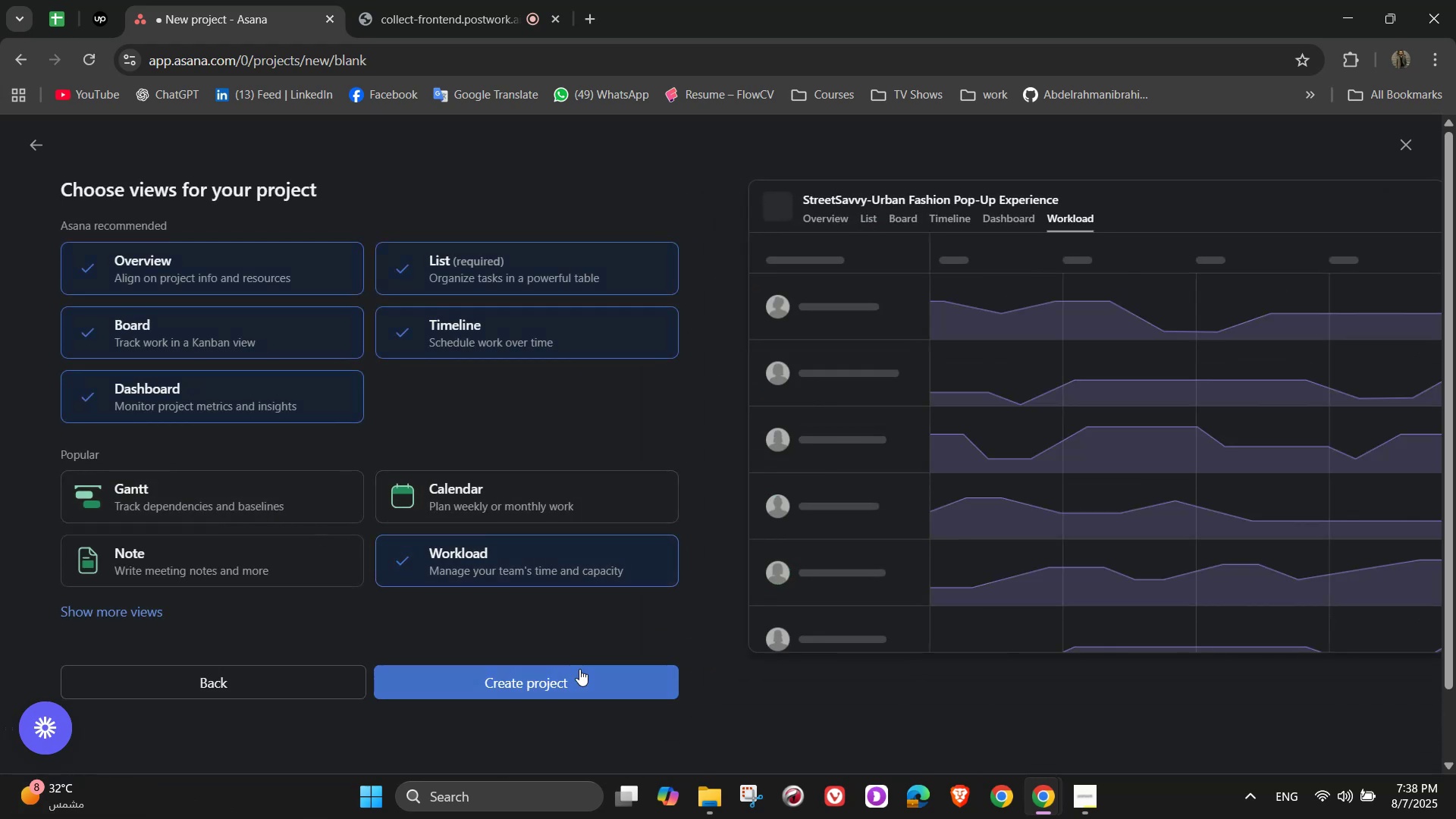 
left_click([583, 688])
 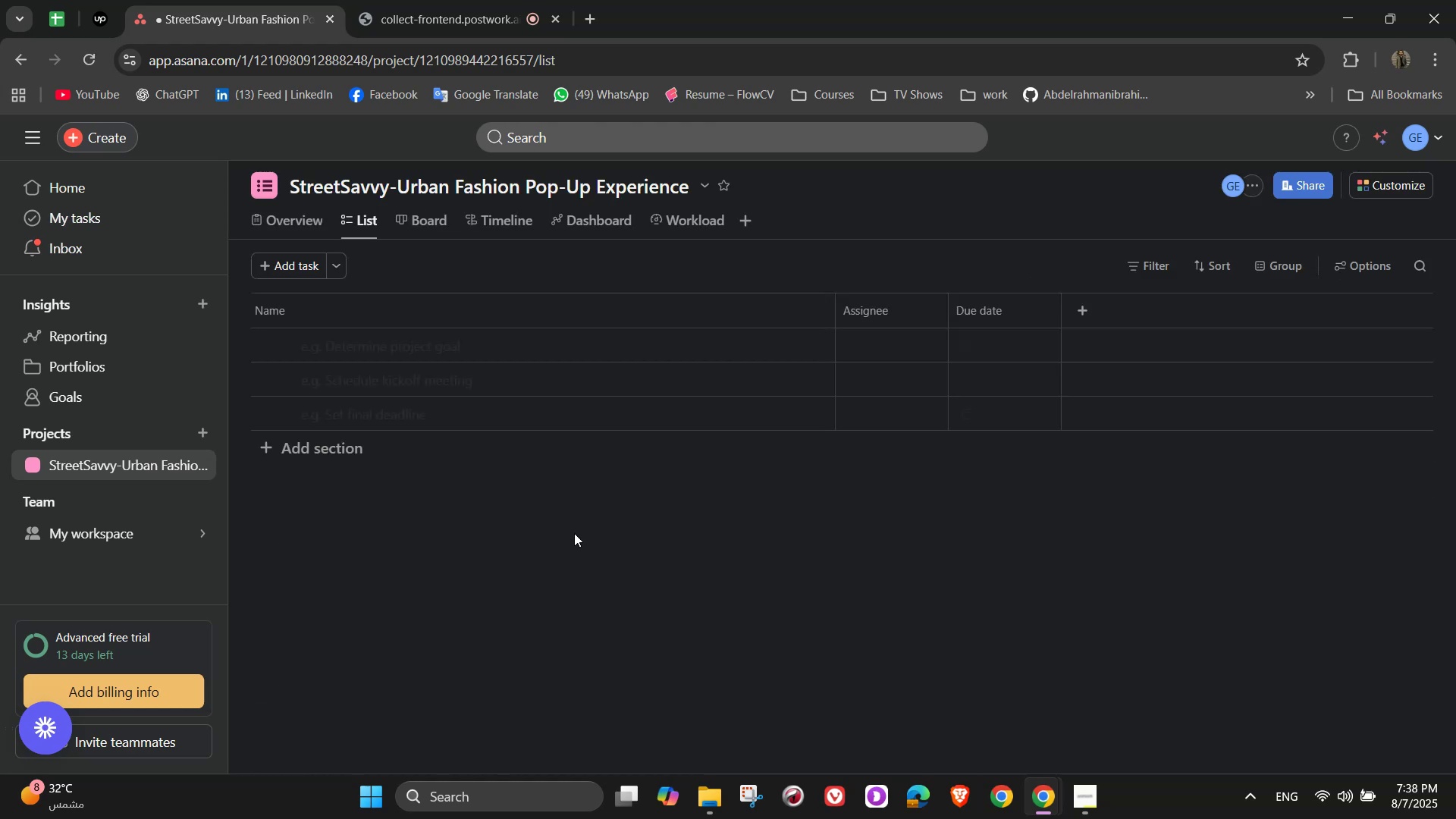 
left_click([305, 228])
 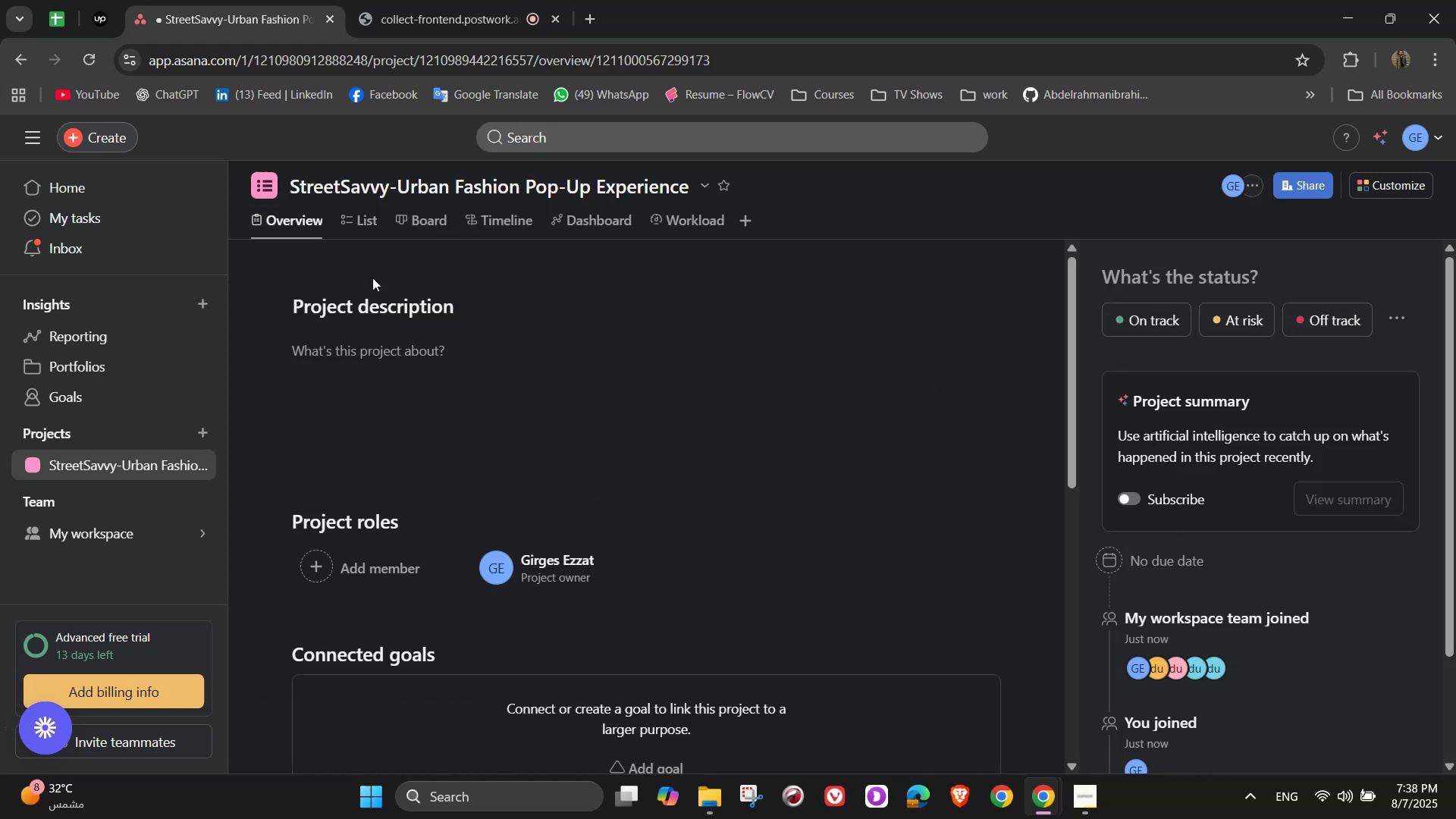 
left_click([453, 356])
 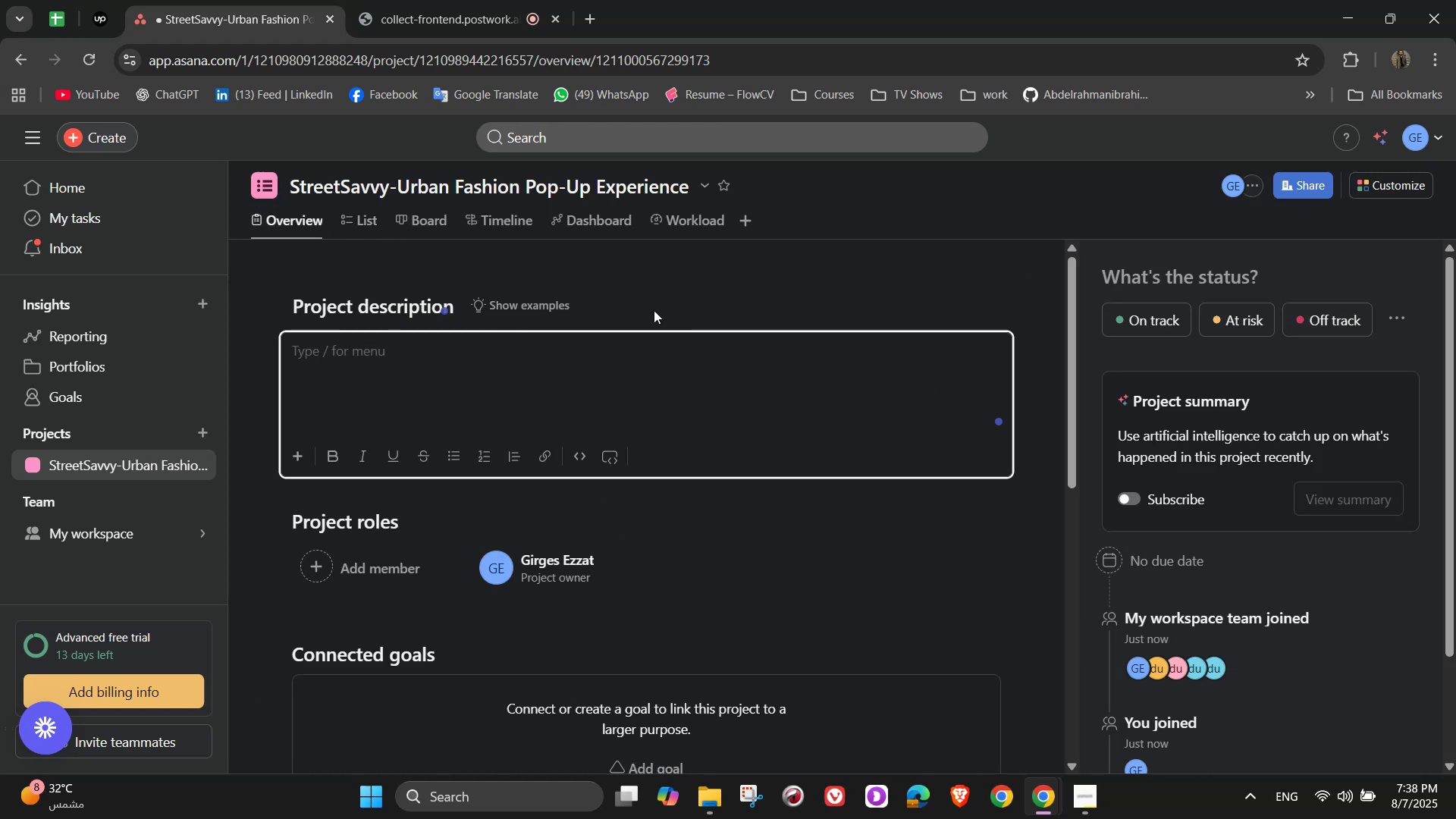 
type(StreetSavvy is a traveling )
 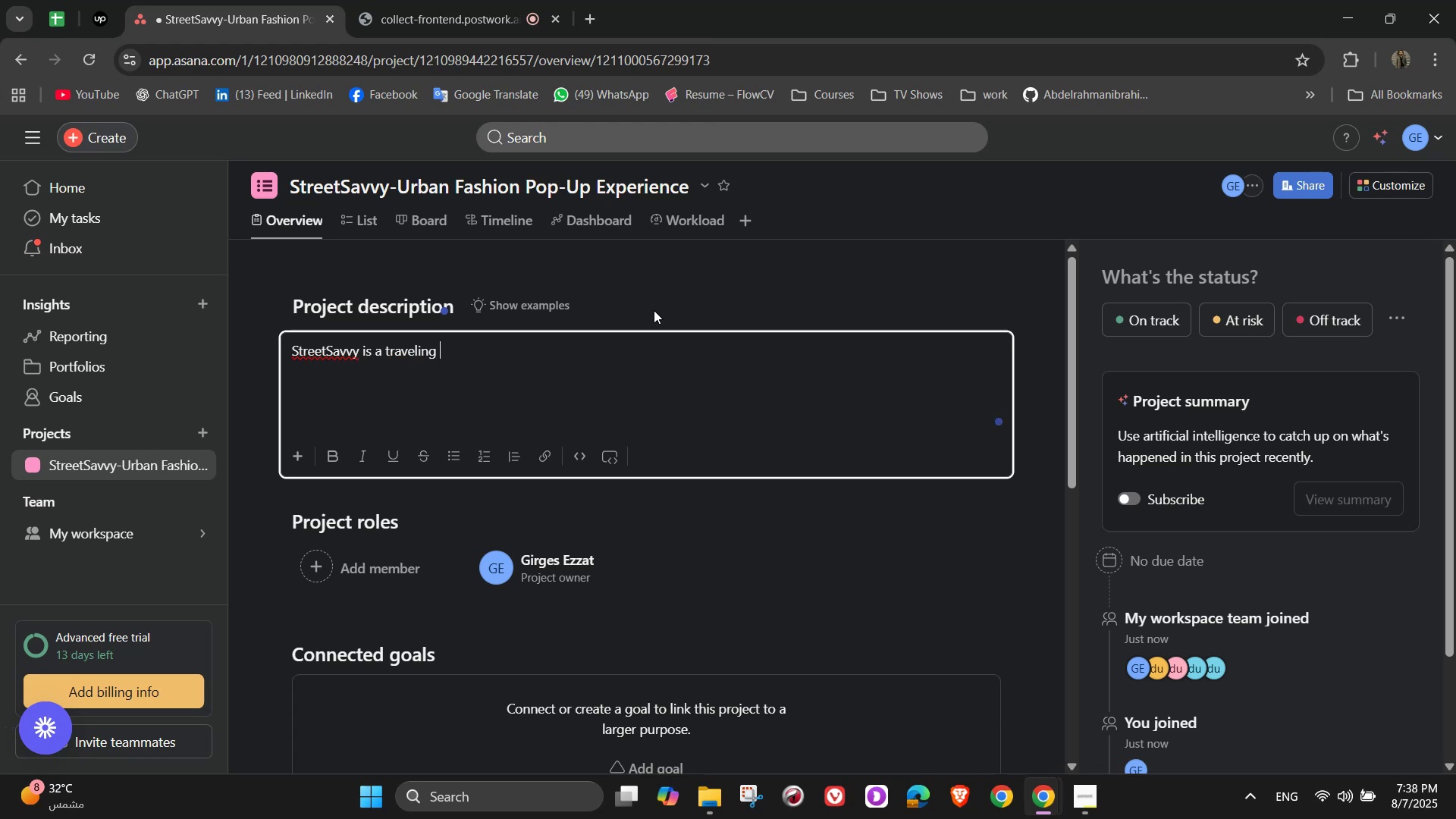 
type(urban fashion o)
key(Backspace)
type(pop-up that showcases lit)
key(Backspace)
type(mited-edition collections from local and)
key(Backspace)
key(Backspace)
key(Backspace)
type(desigh)
key(Backspace)
type(n)
key(Backspace)
key(Backspace)
key(Backspace)
key(Backspace)
key(Backspace)
key(Backspace)
type(and ib)
key(Backspace)
type(nde)
key(Backspace)
type(ie e)
key(Backspace)
type(designers in major citir)
key(Backspace)
type(es. The pri)
key(Backspace)
type(oject aims to deliver a unique street )
key(Backspace)
type(weat)
key(Backspace)
type(r shopping experience )
 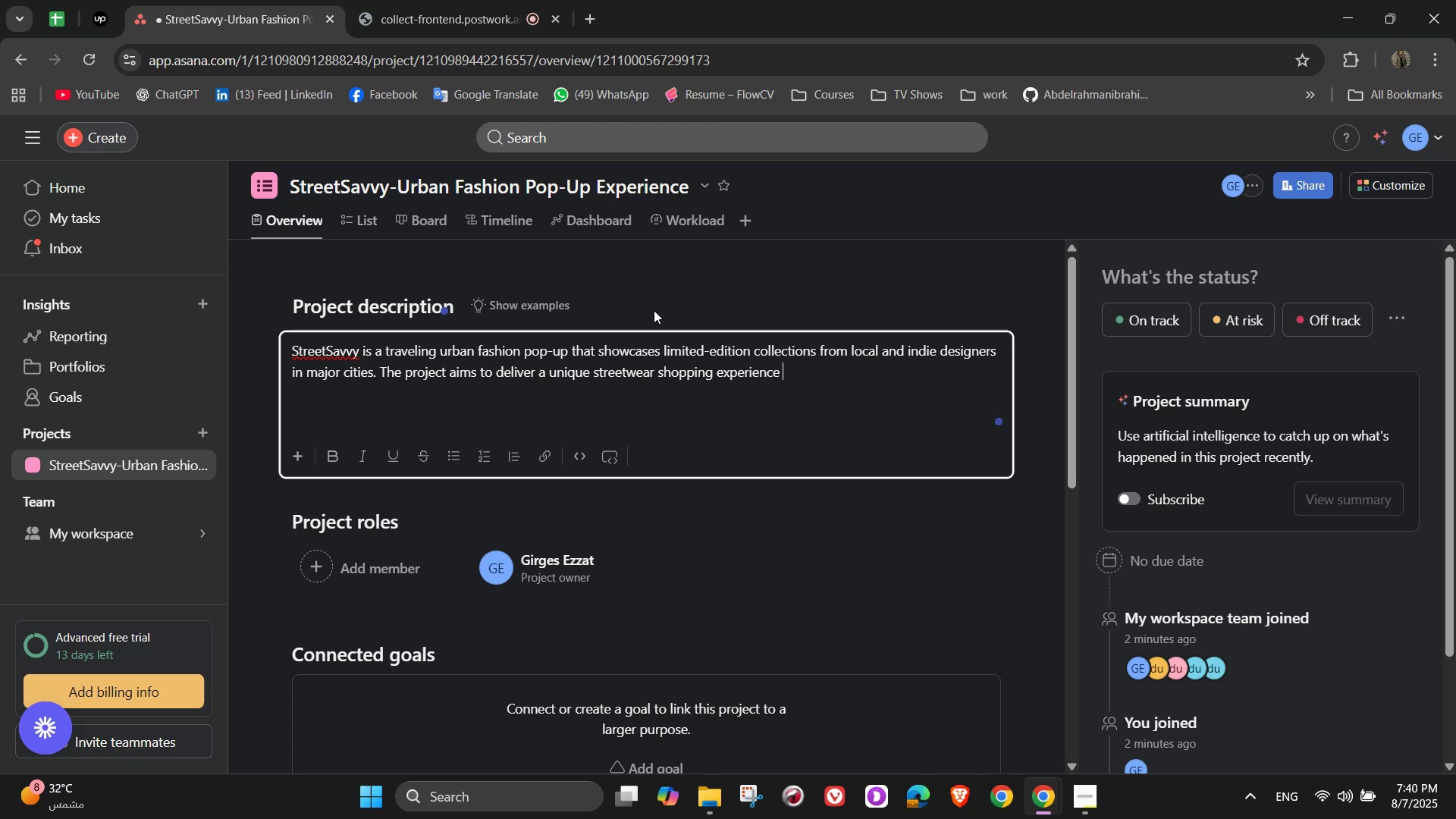 
type(by blending fasho)
key(Backspace)
type(ion, musiv)
key(Backspace)
type(c, and art in high-footfall urban locations)
 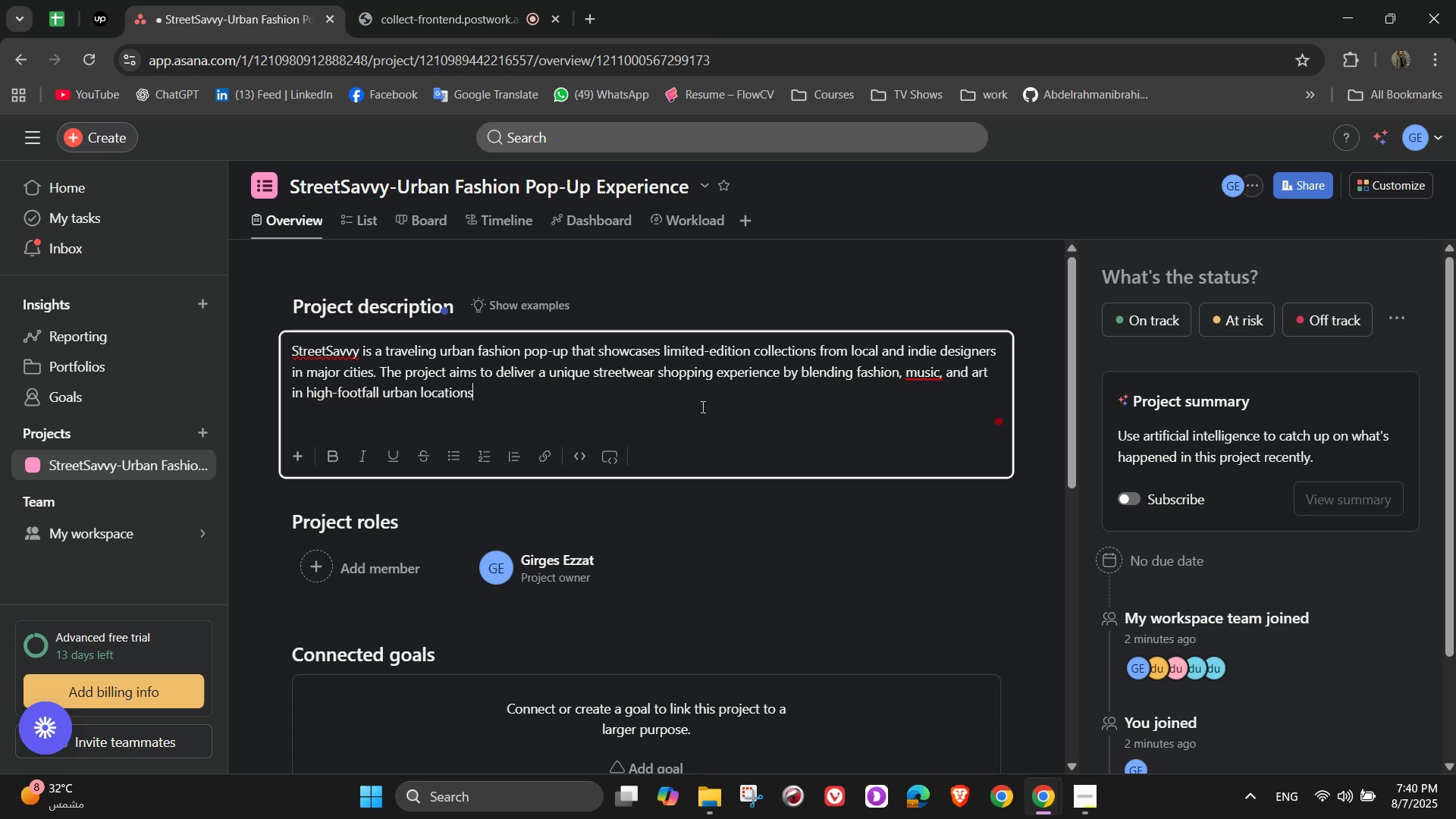 
wait(8.52)
 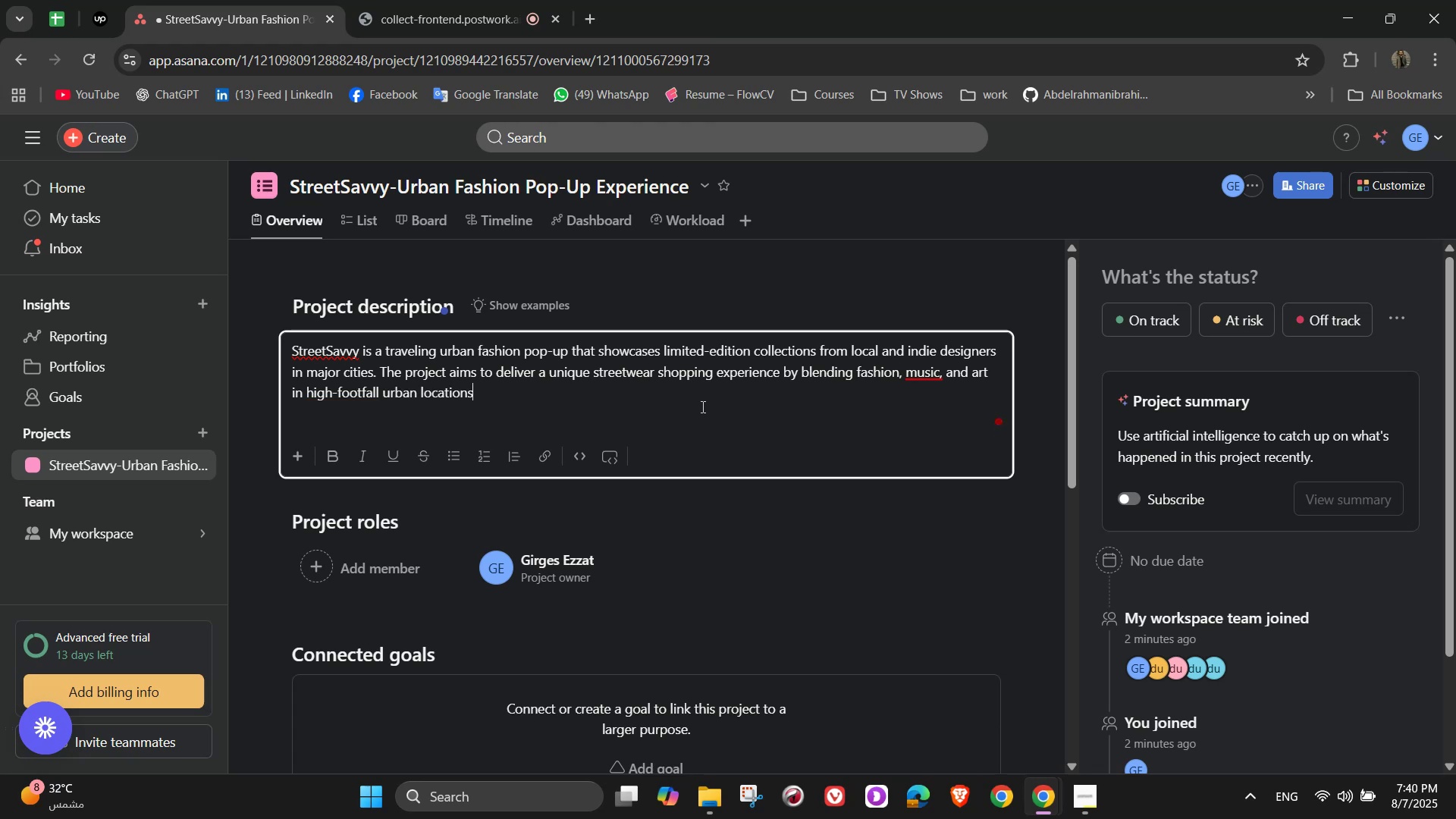 
key(NumpadEnter)
 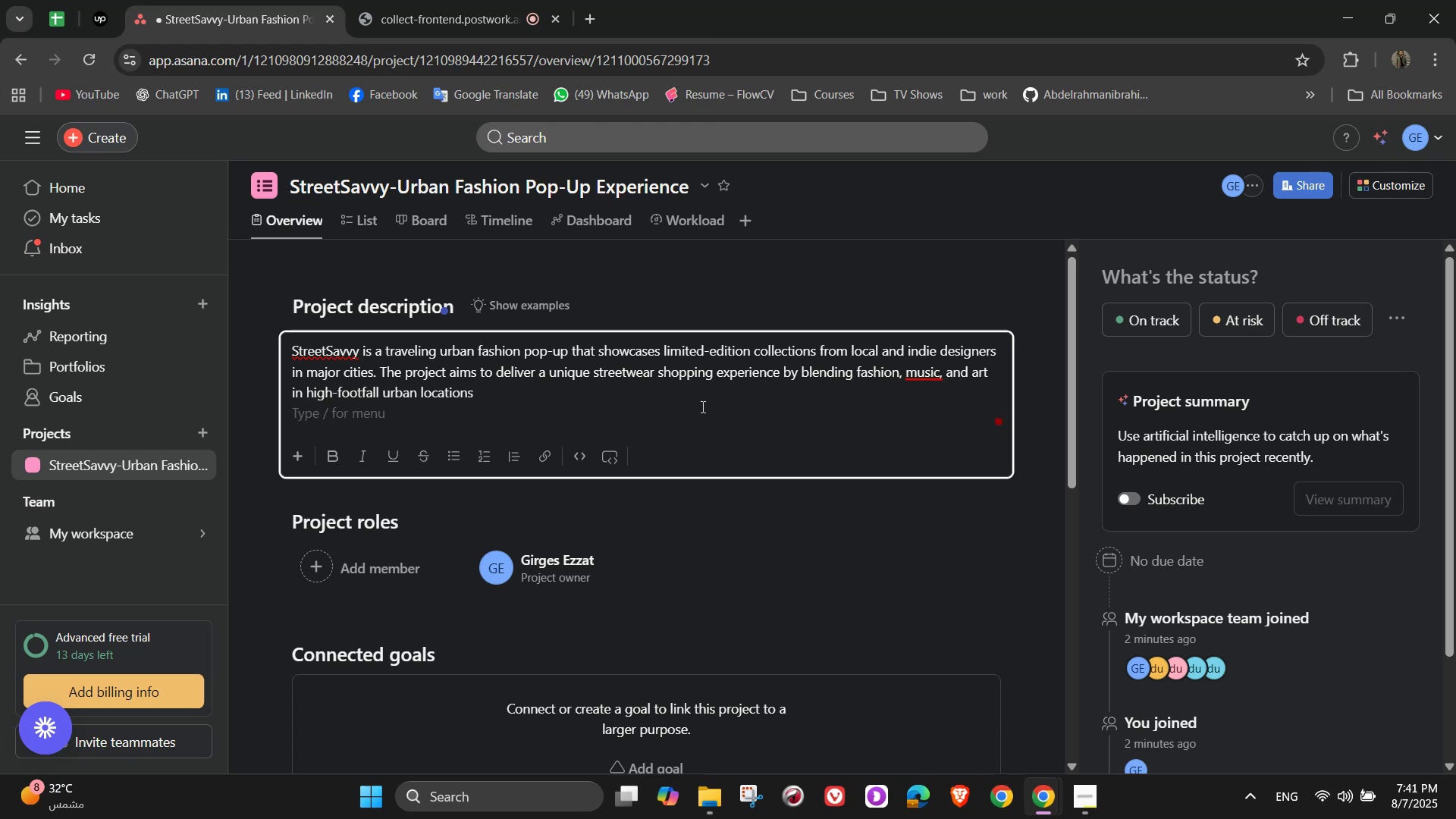 
wait(11.18)
 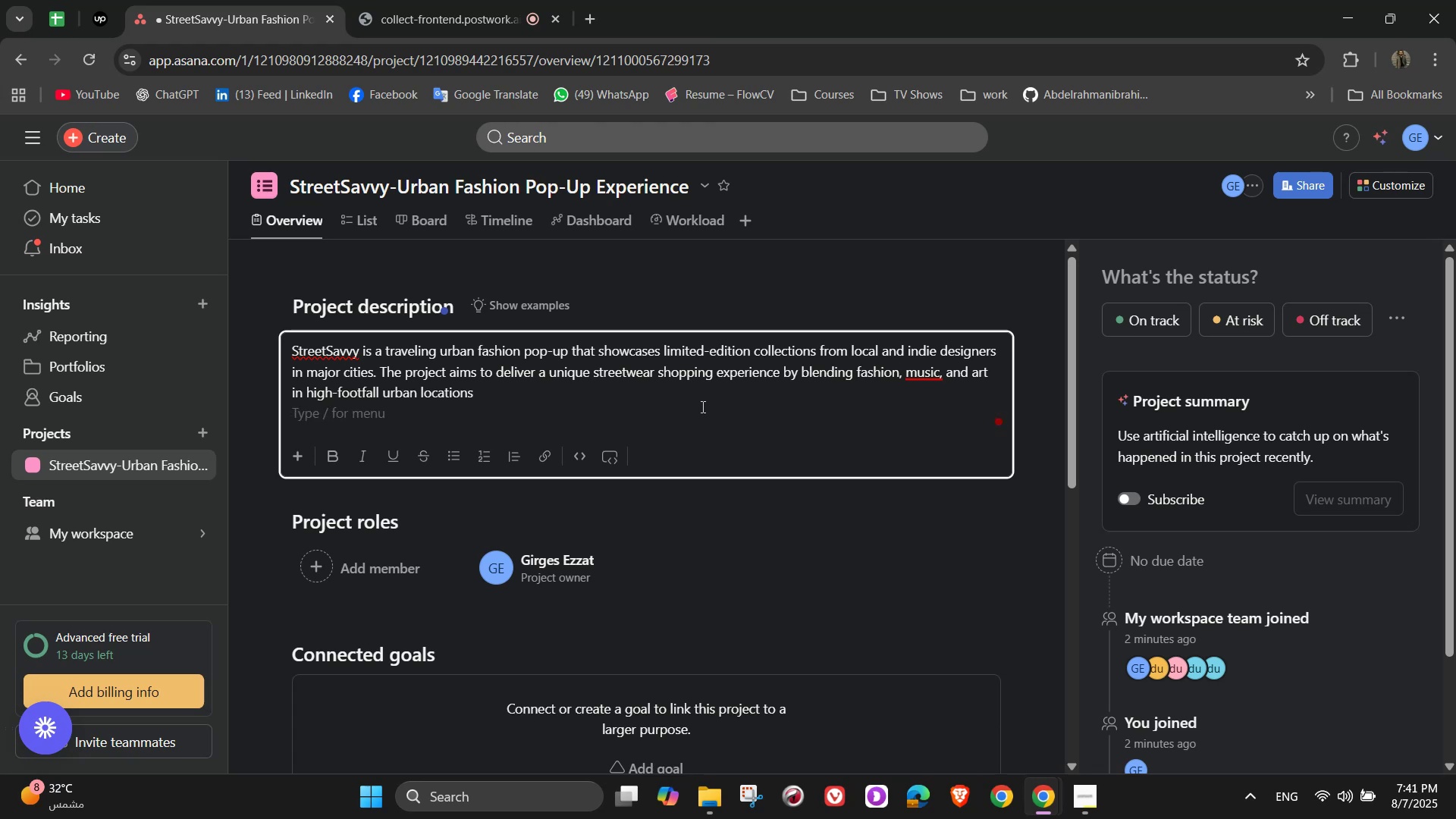 
scroll: coordinate [795, 611], scroll_direction: down, amount: 3.0
 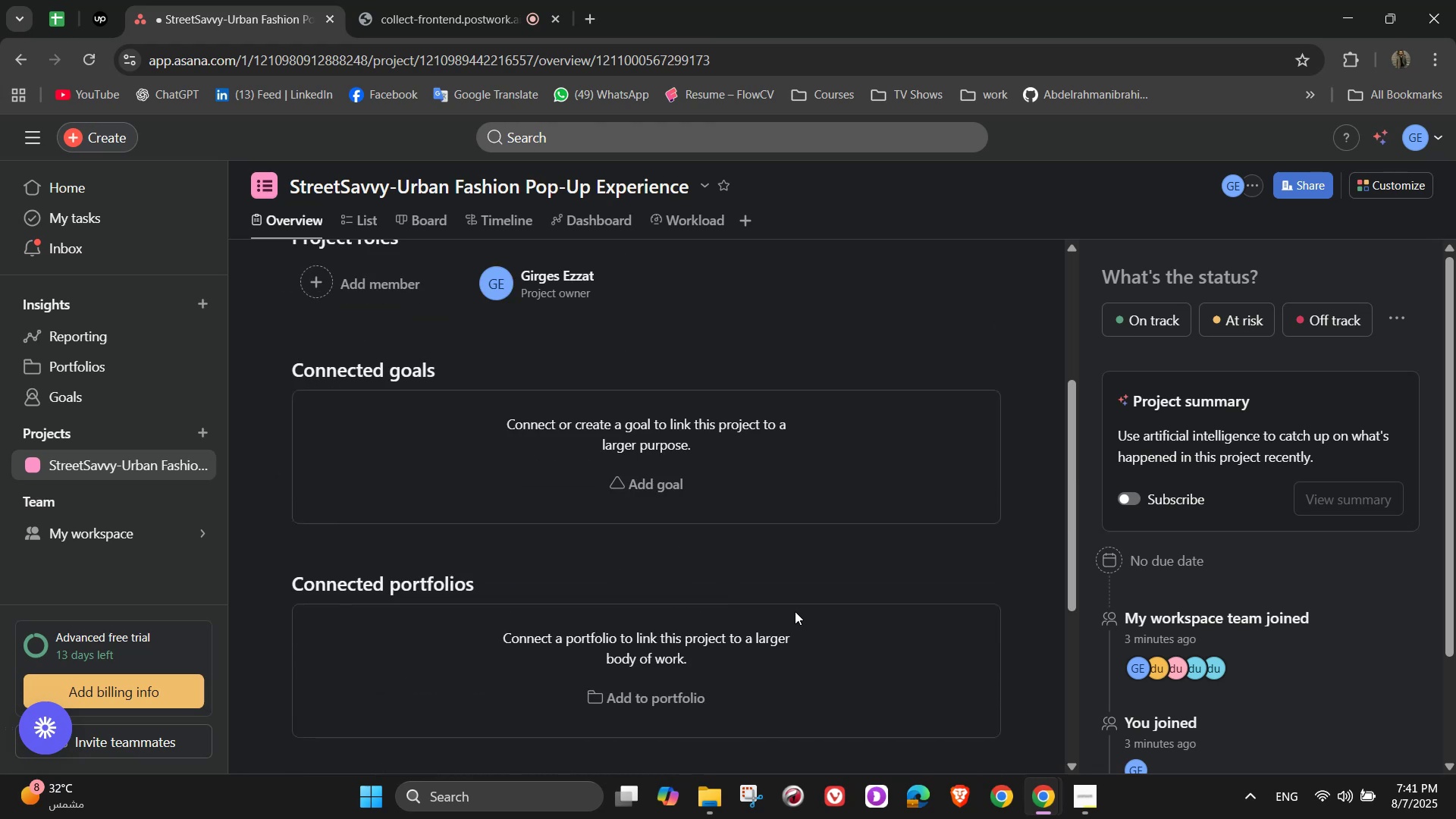 
left_click([632, 475])
 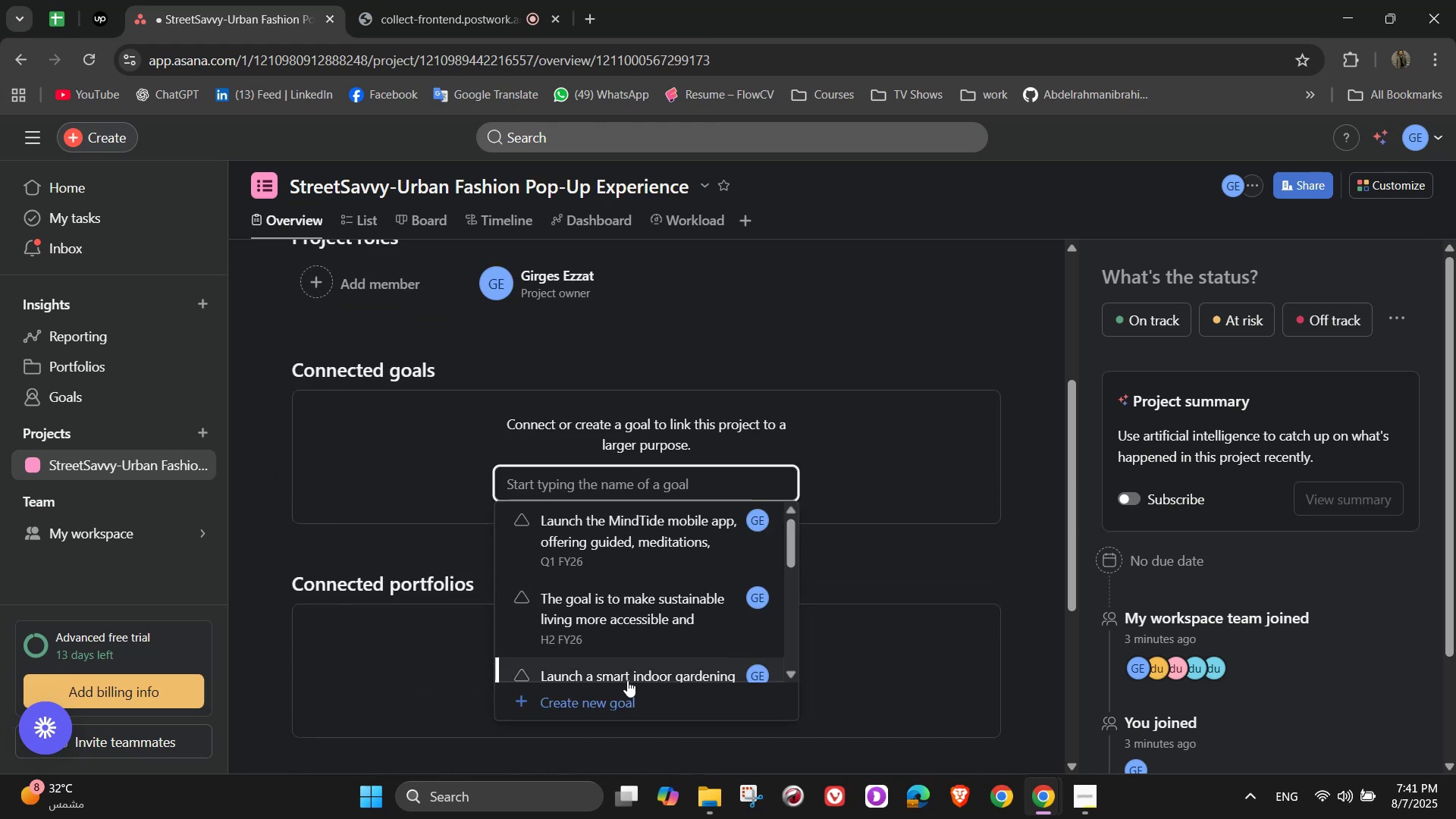 
left_click([626, 689])
 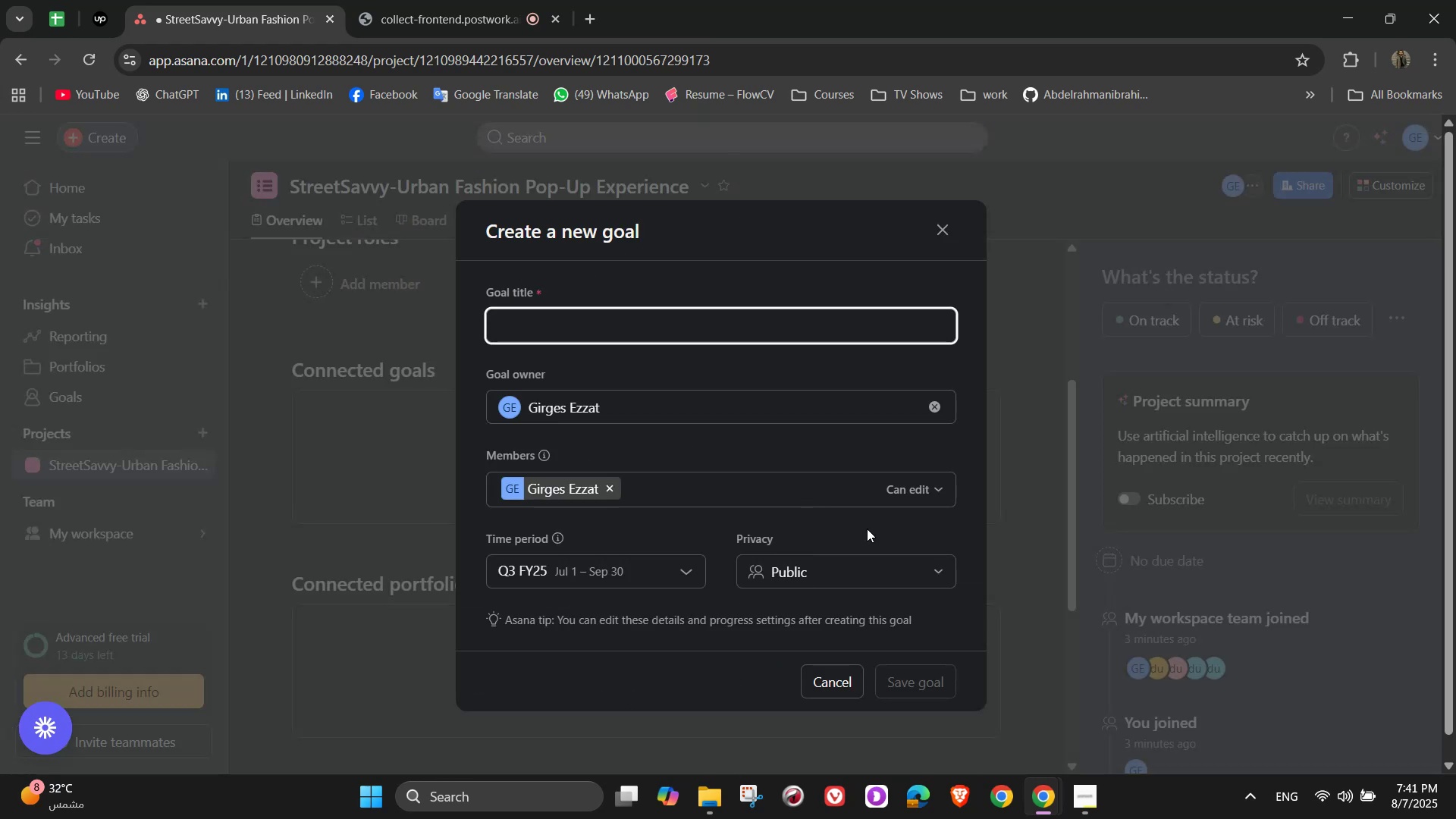 
type(Launch aseries)
key(Backspace)
key(Backspace)
key(Backspace)
key(Backspace)
key(Backspace)
type( )
key(Backspace)
key(Backspace)
type( ss)
key(Backspace)
type(eries of immersive fashon pop-up)
 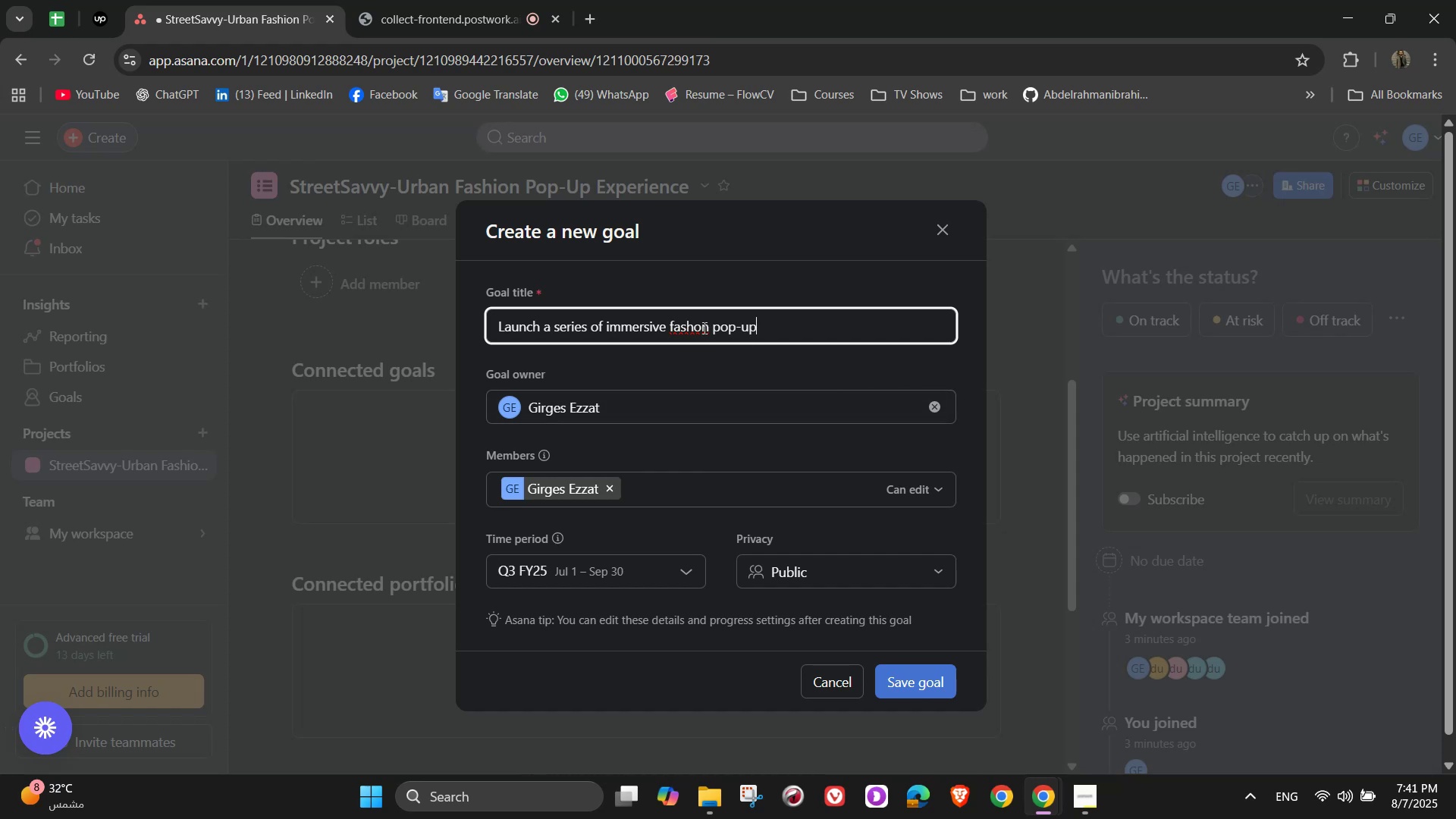 
left_click([694, 324])
 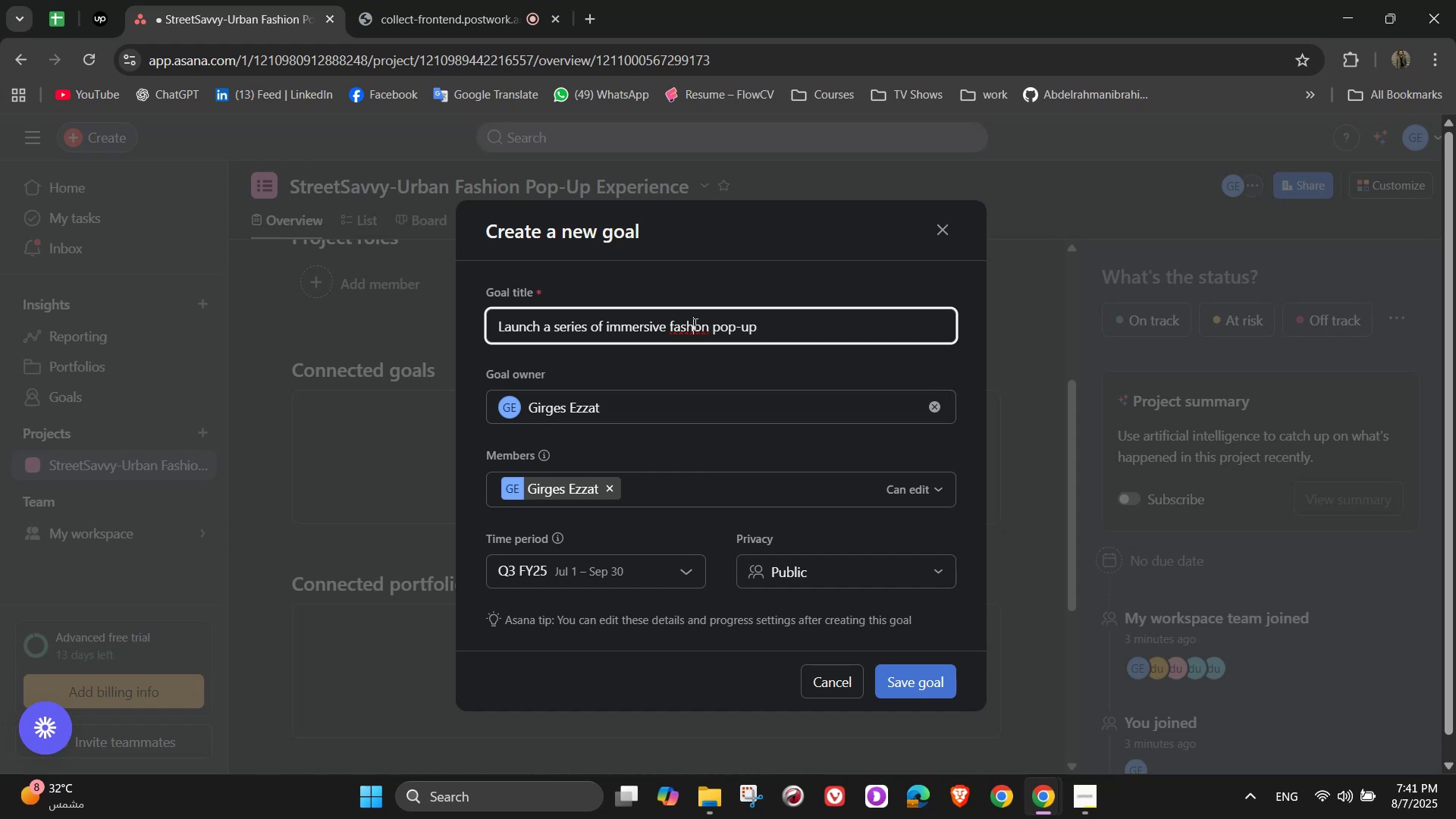 
key(I)
 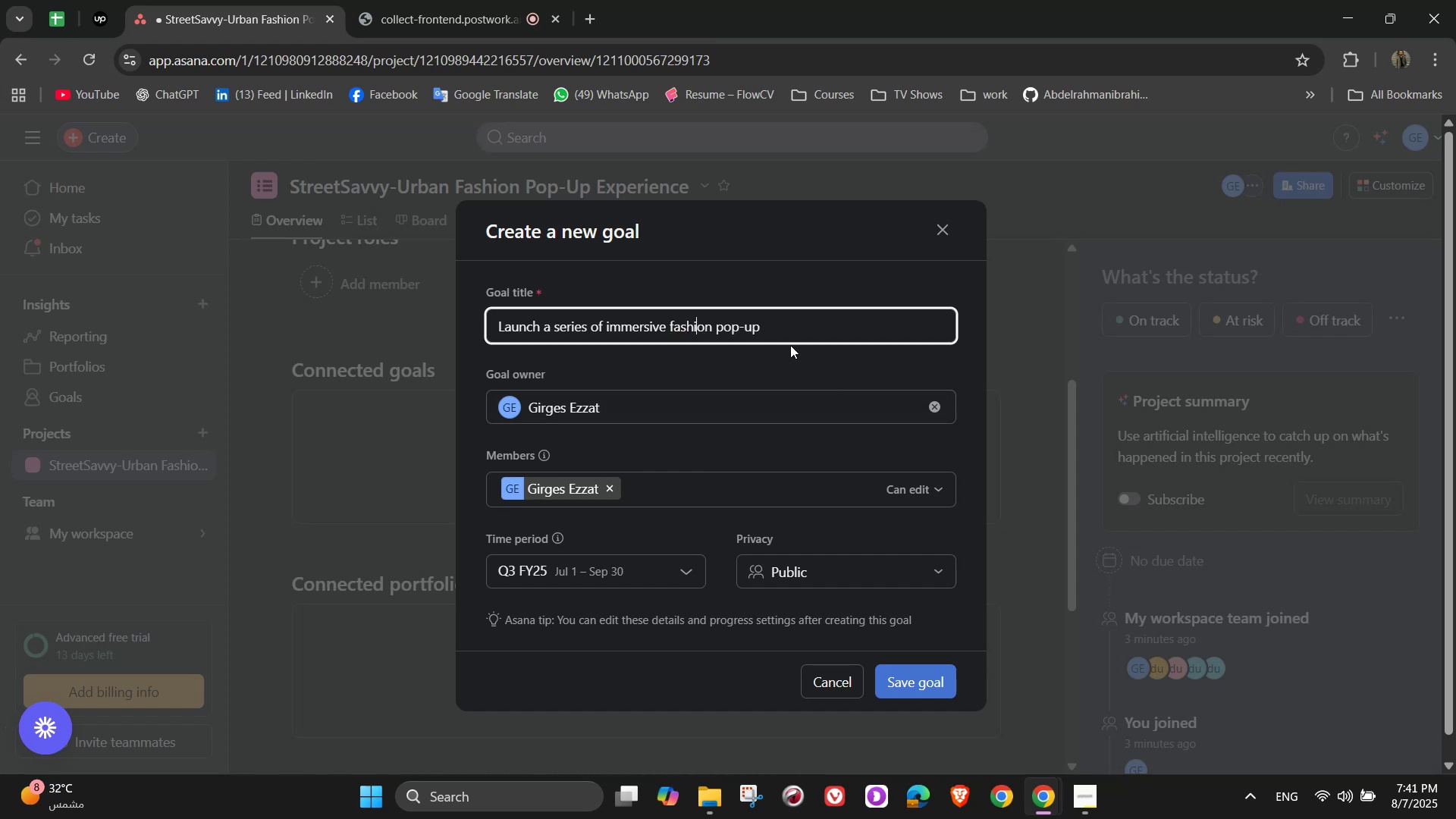 
left_click([795, 342])
 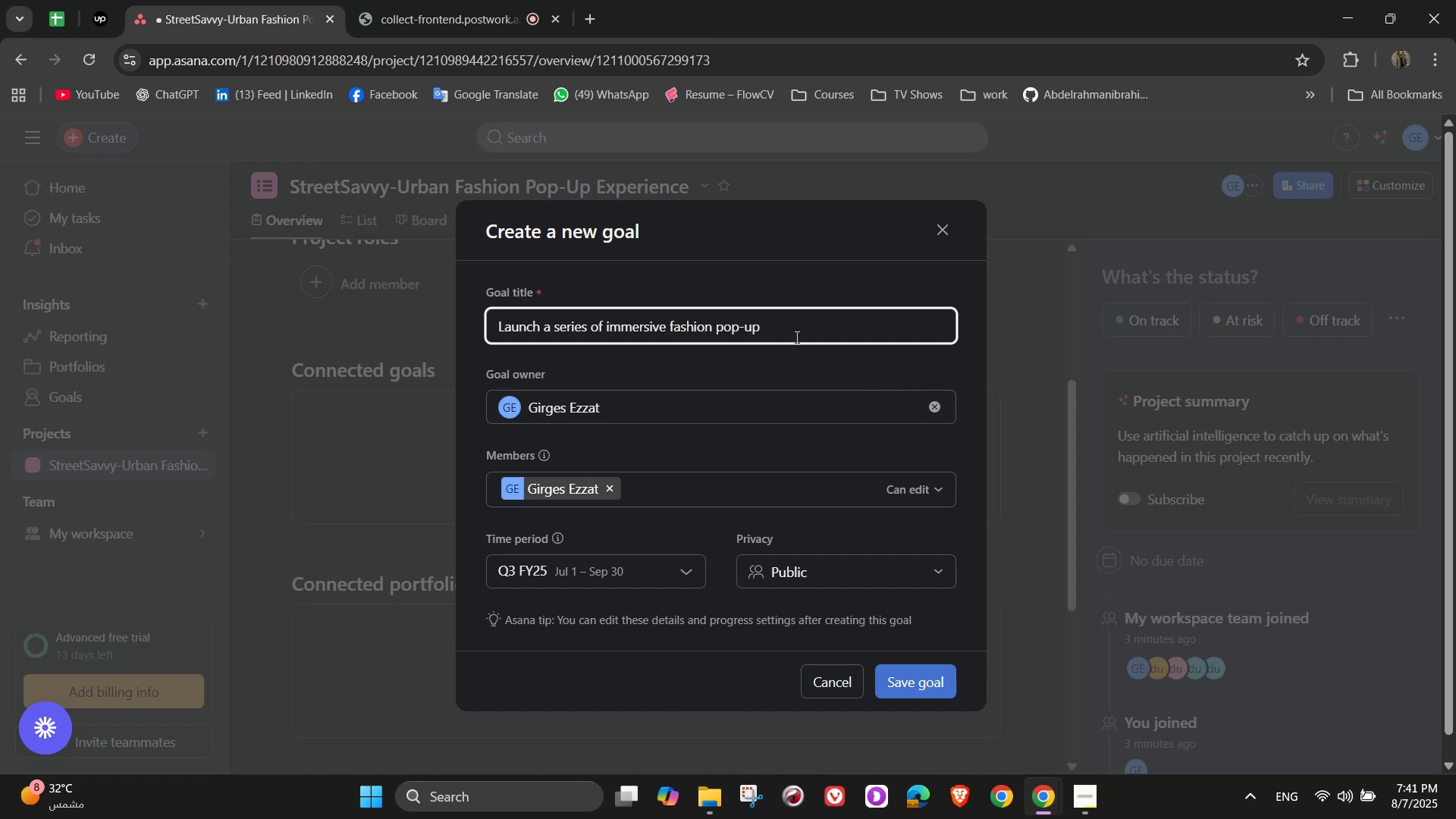 
type( shops in 3 cities)
 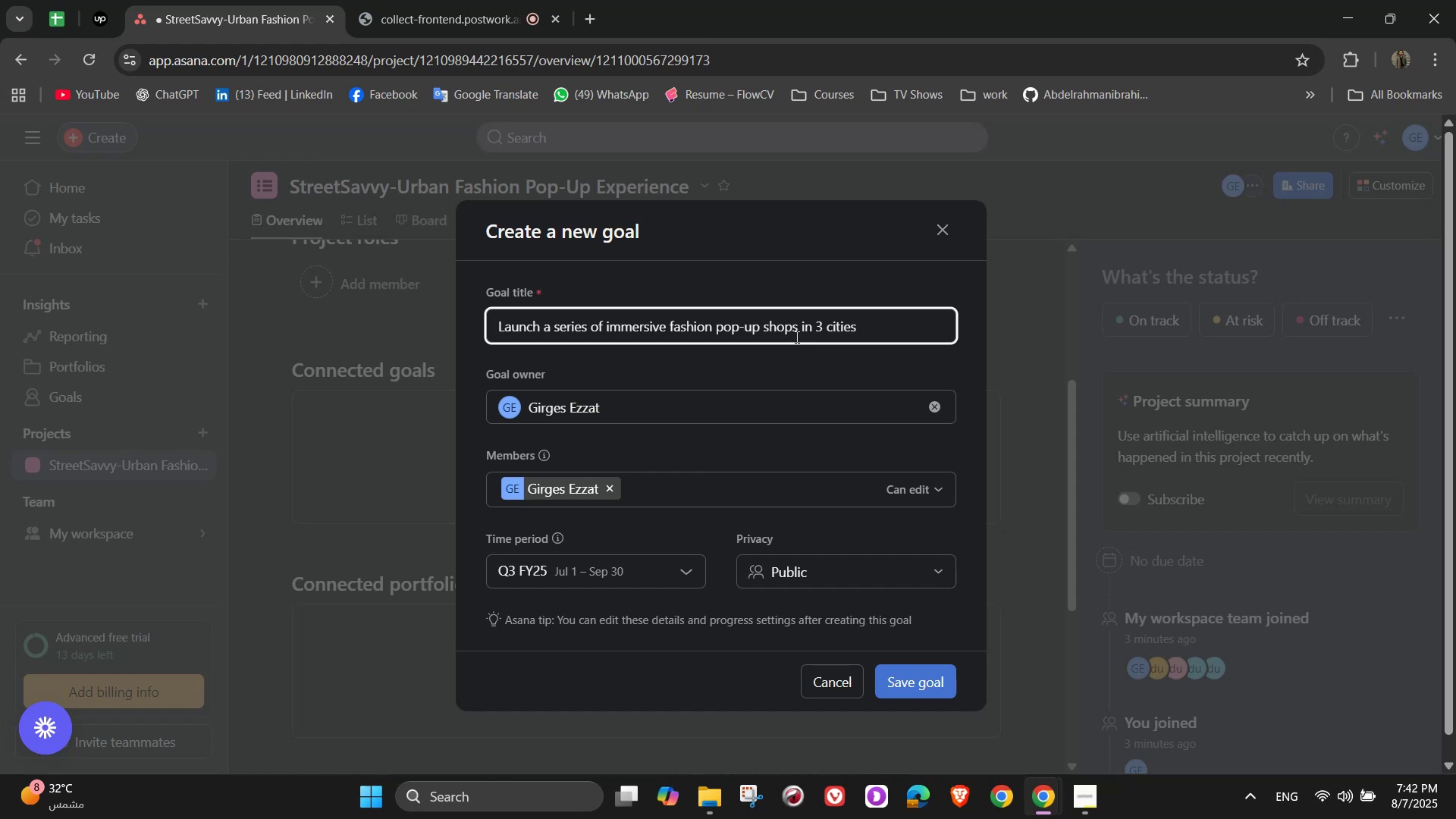 
wait(12.32)
 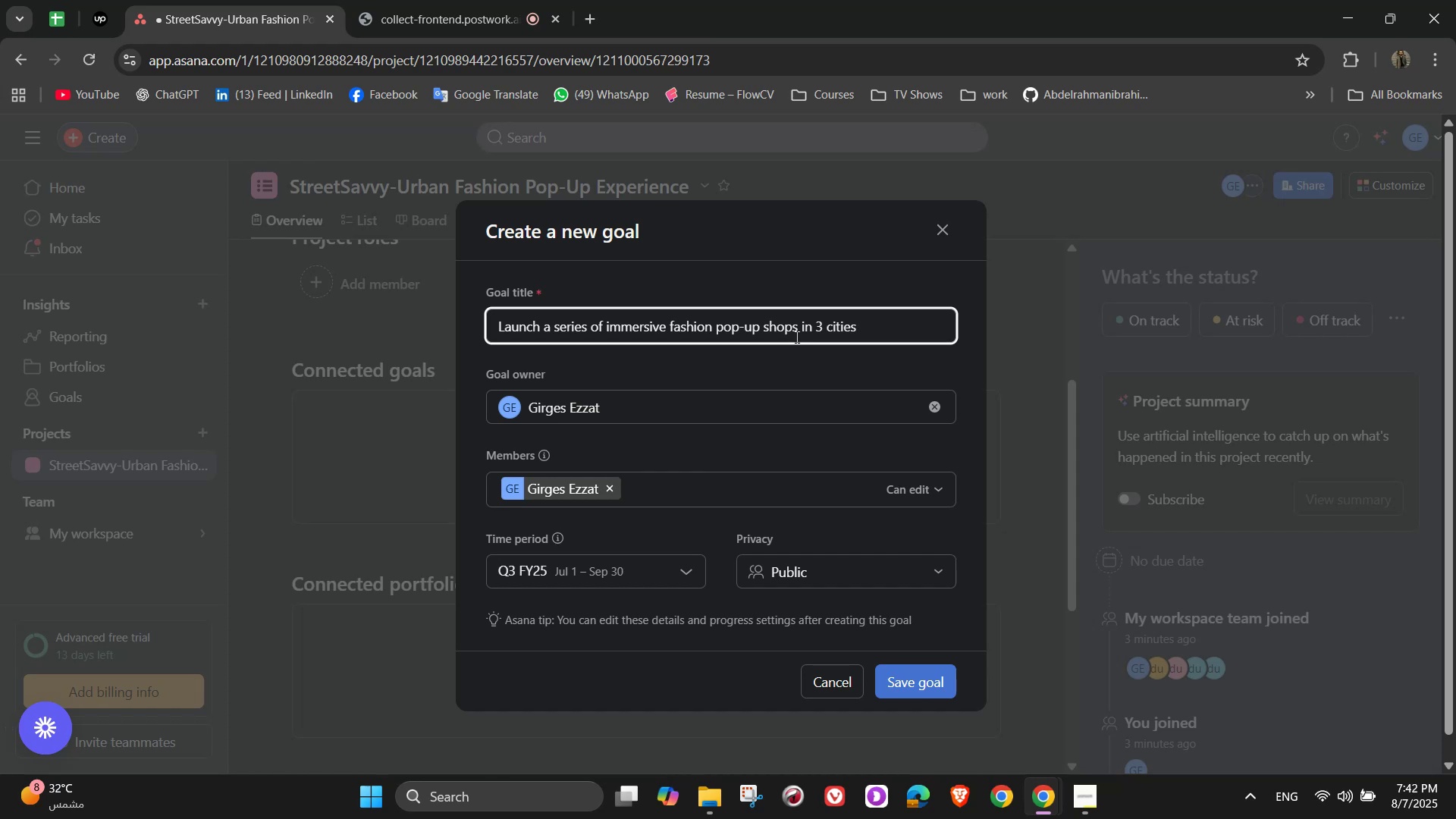 
type( feature[NumLock][NumLock])
key(Backspace)
type(ing execlusive s)
key(Backspace)
key(Backspace)
 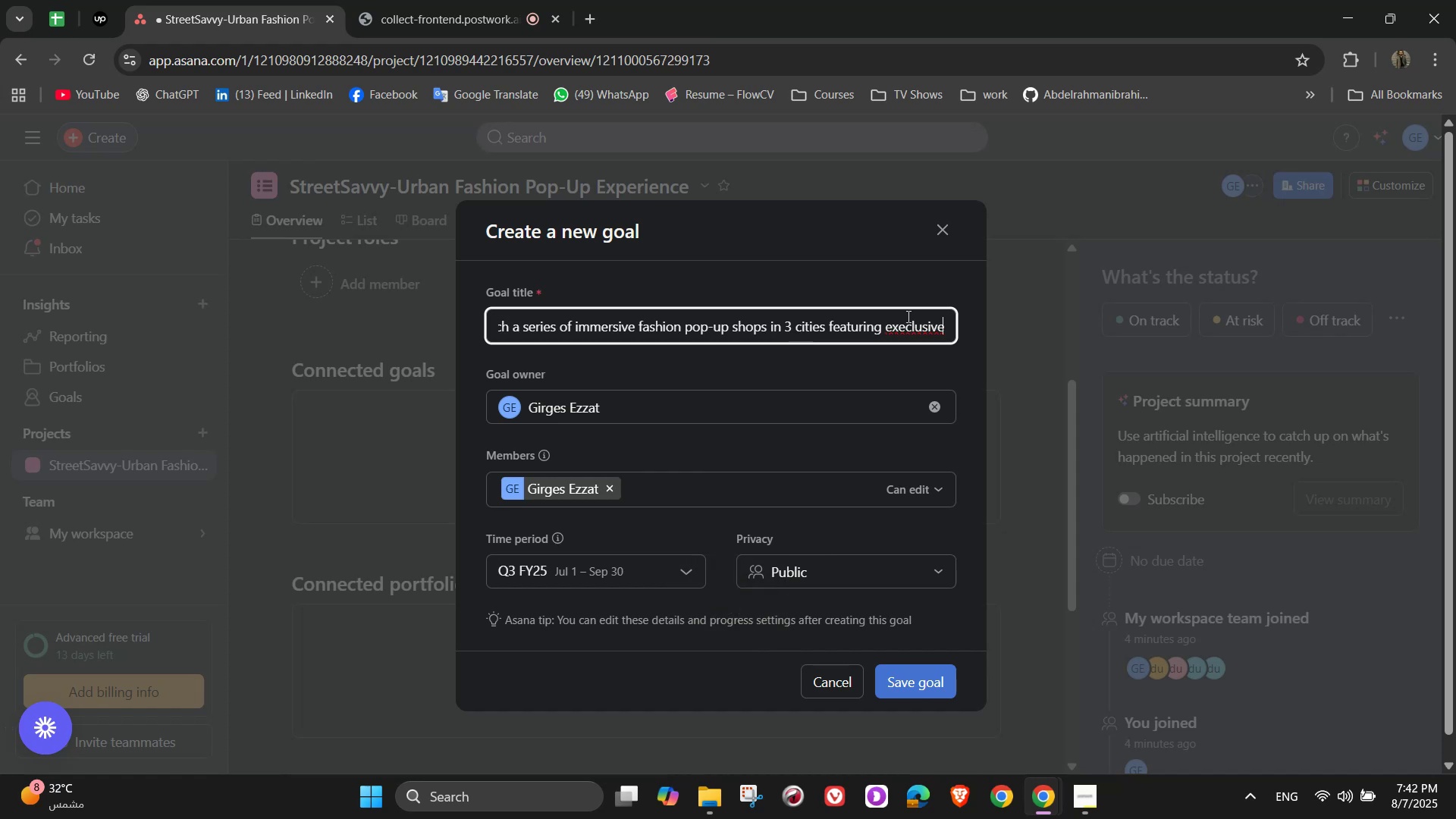 
left_click([907, 327])
 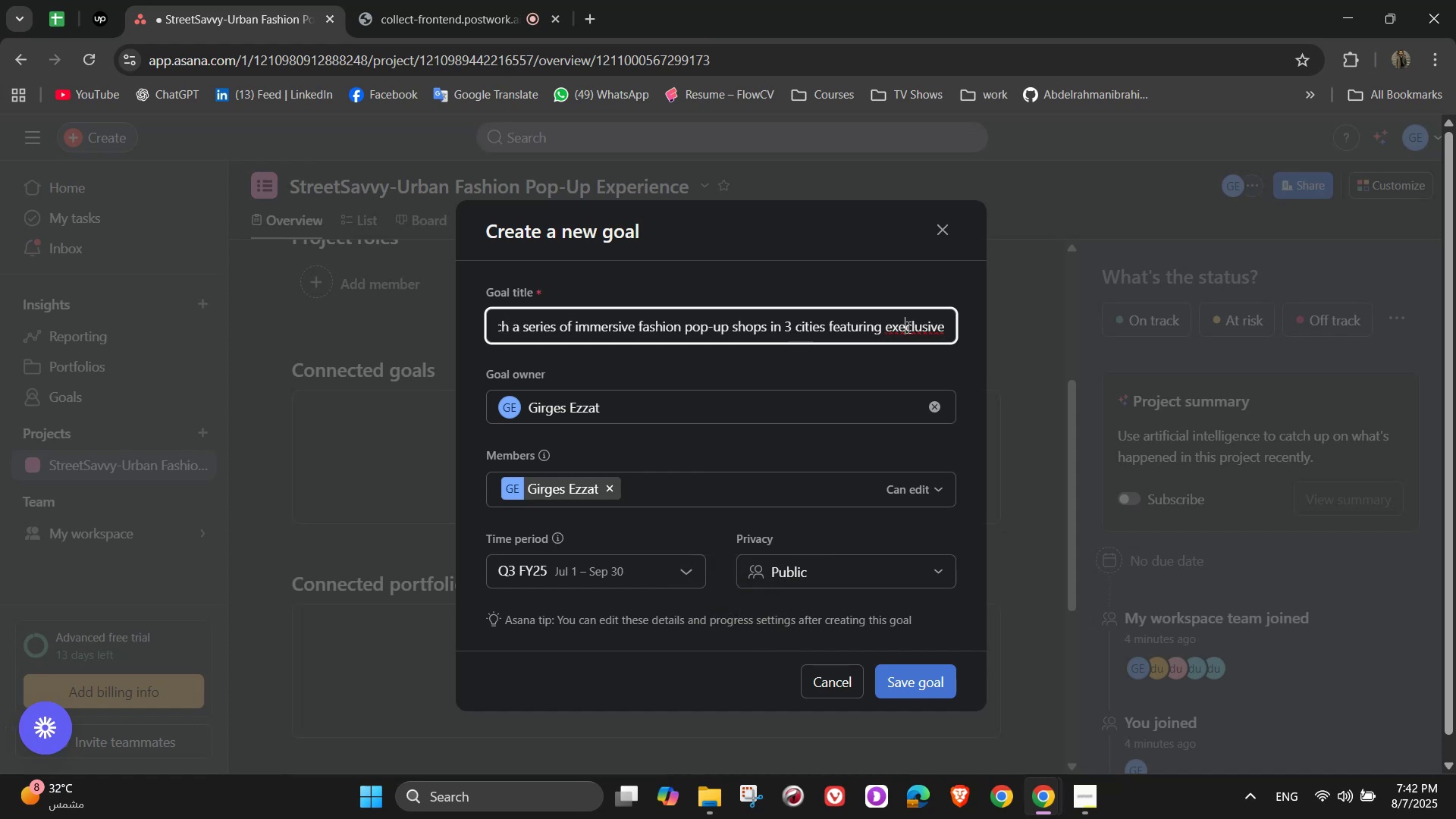 
key(Backspace)
 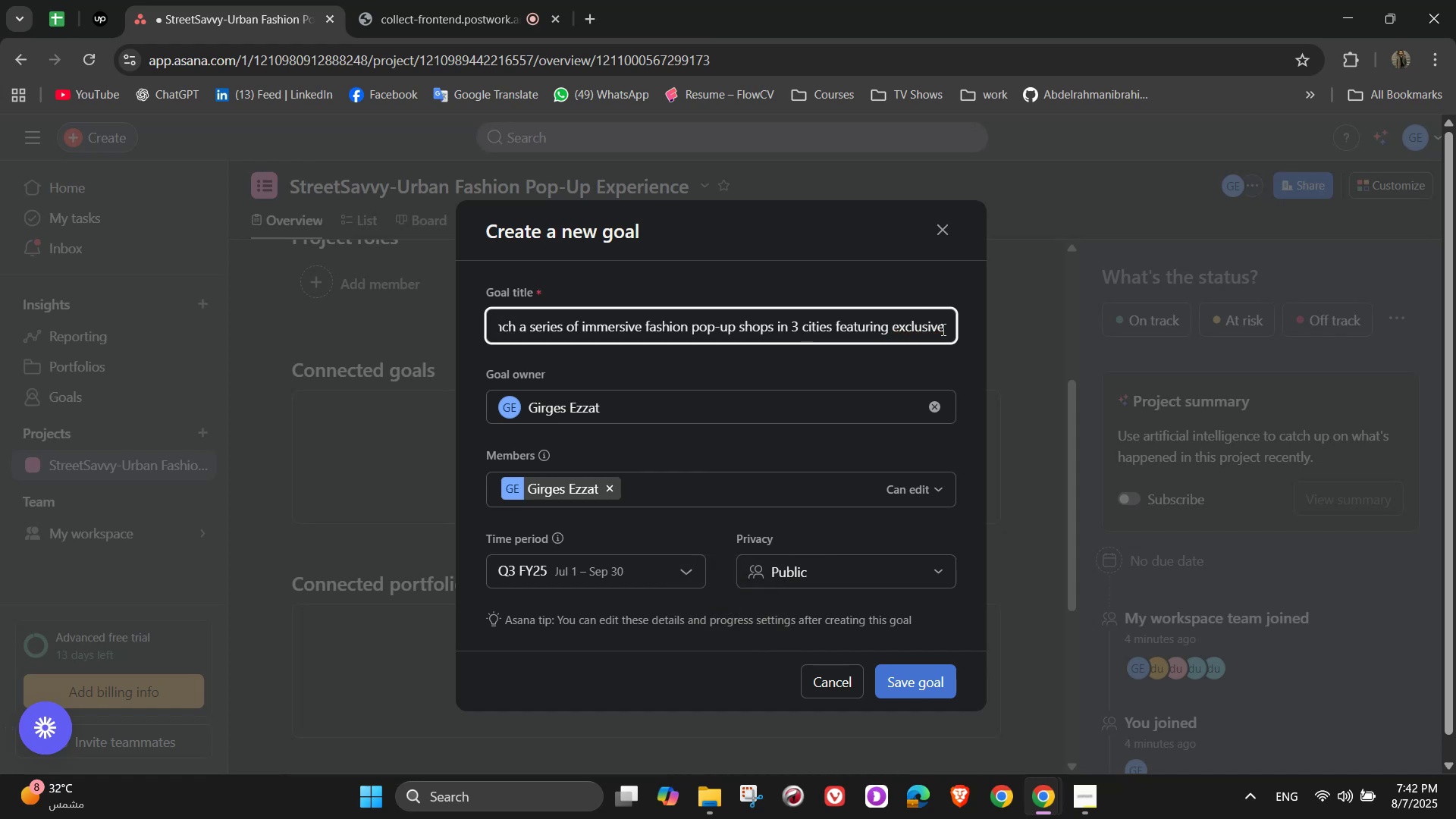 
left_click([943, 329])
 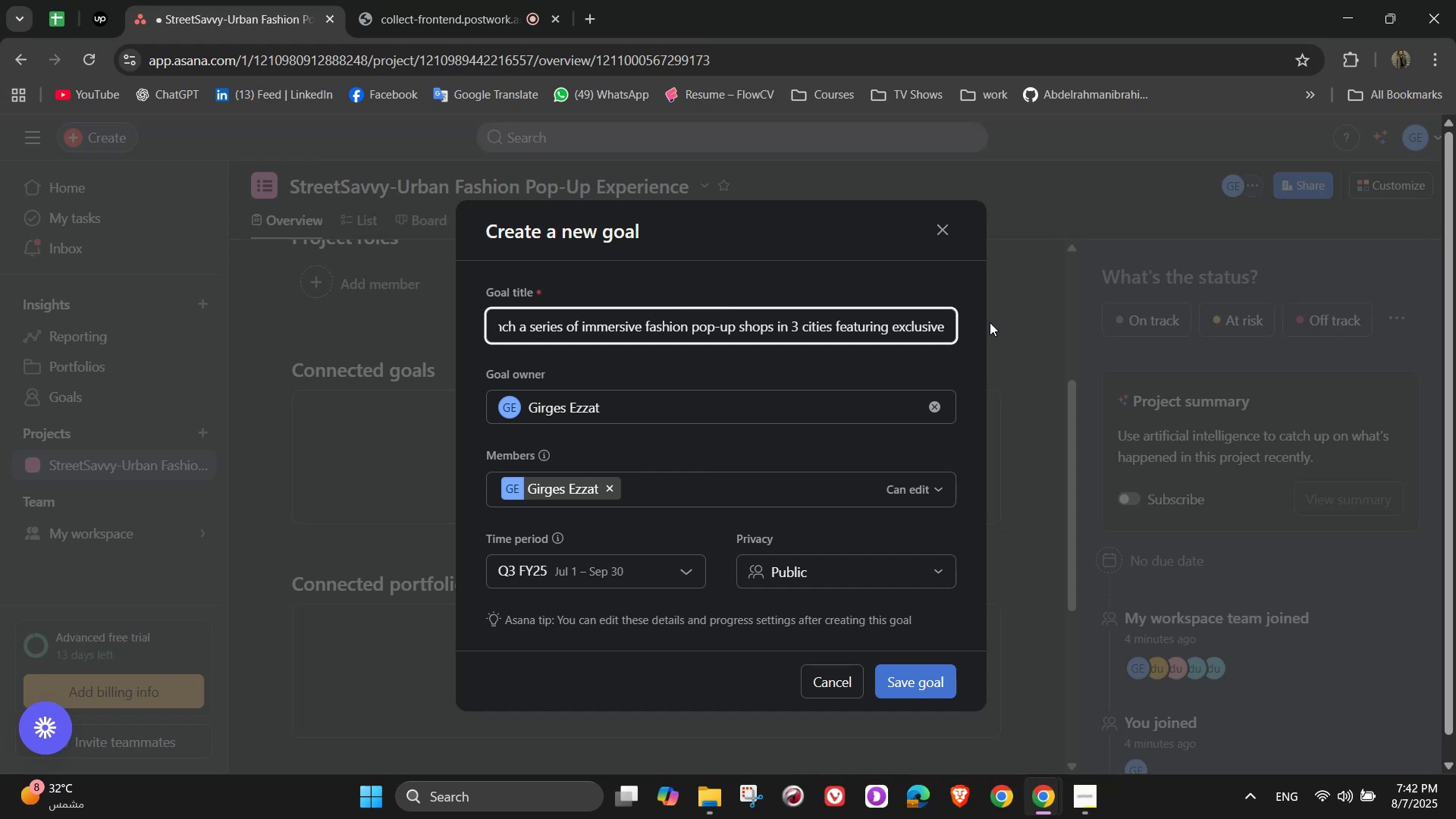 
type( streetwa)
key(Backspace)
type(ear brands and live cultural experience)
 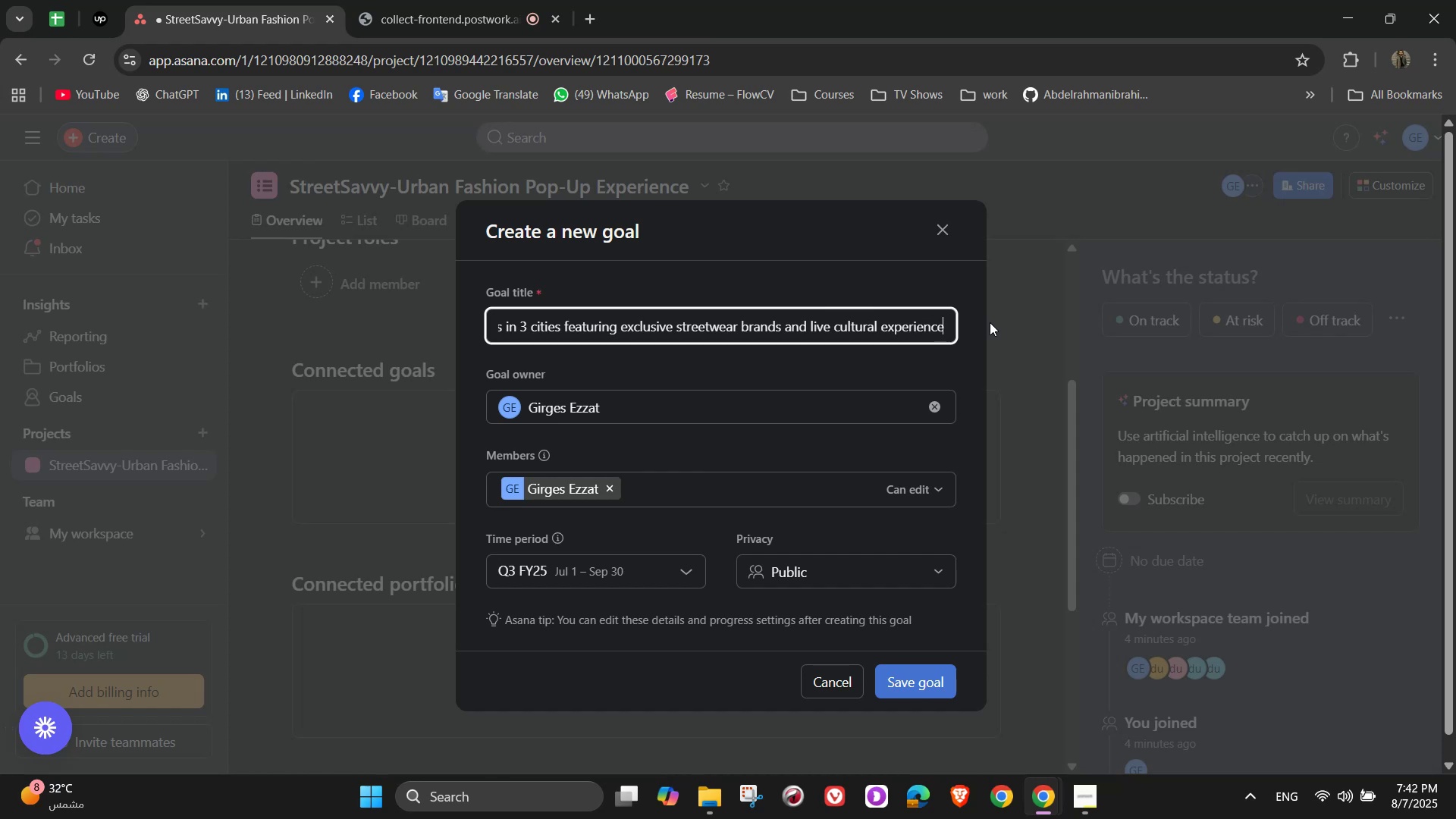 
scroll: coordinate [862, 412], scroll_direction: down, amount: 2.0
 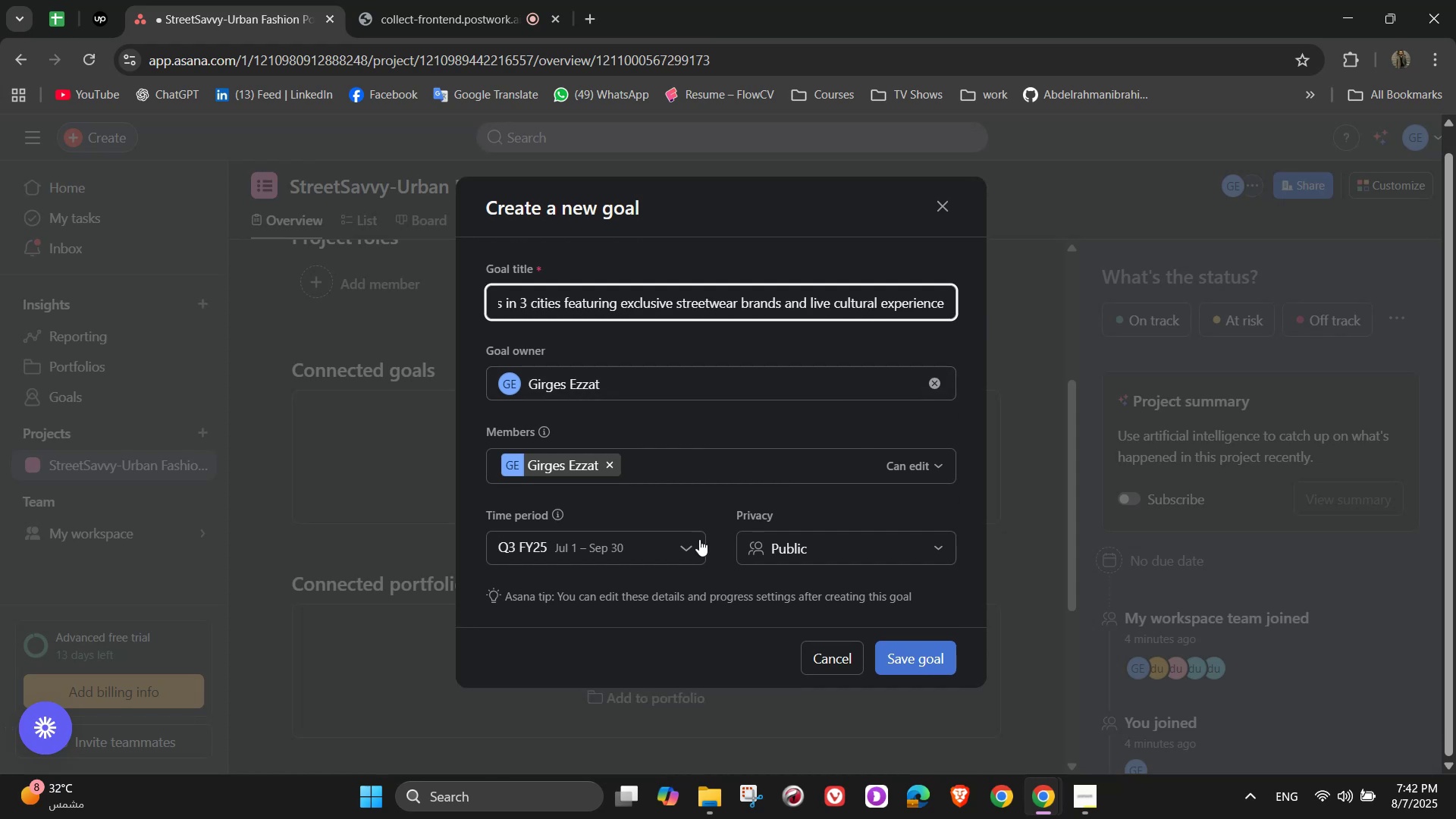 
left_click([688, 541])
 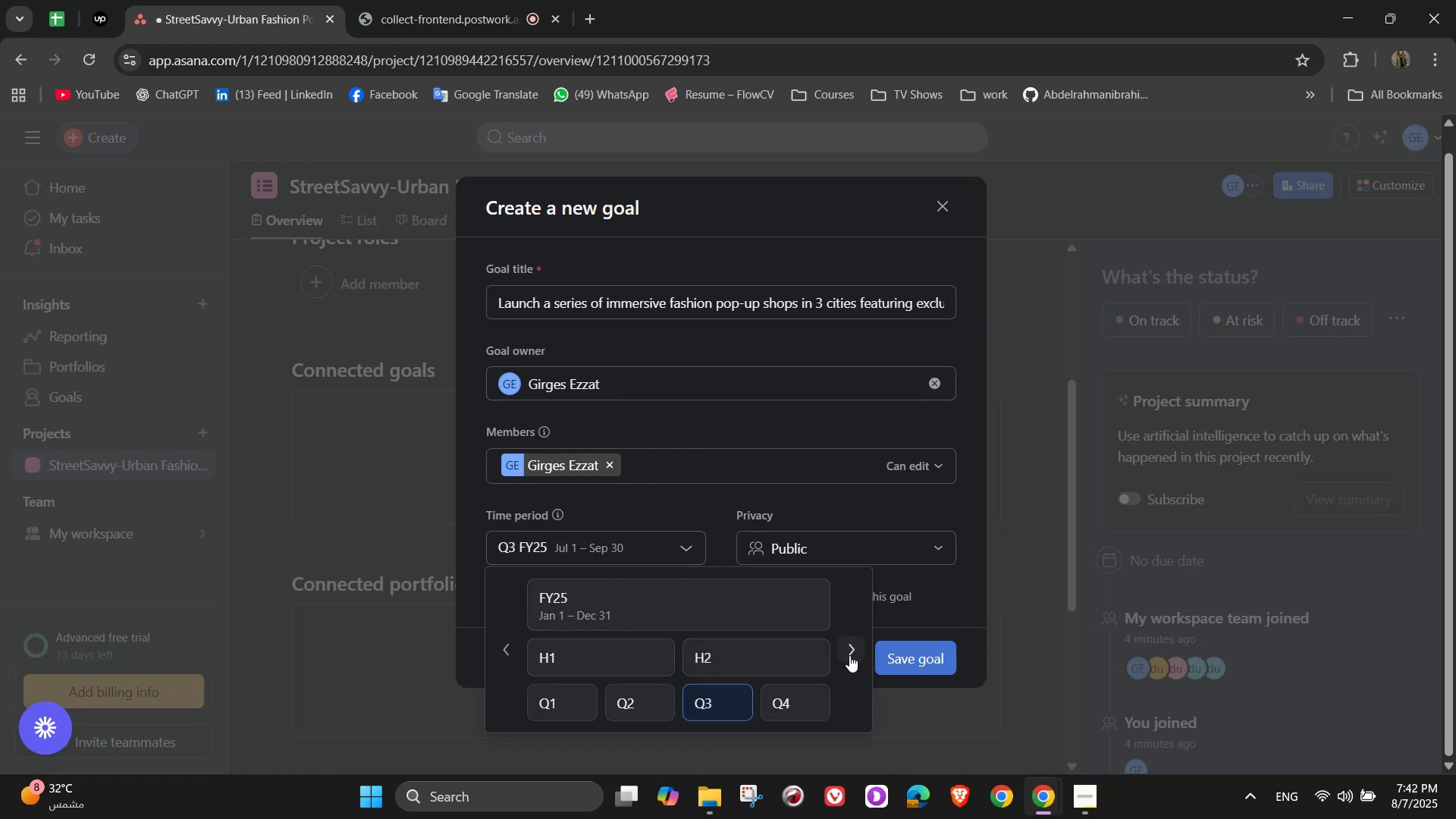 
left_click([855, 655])
 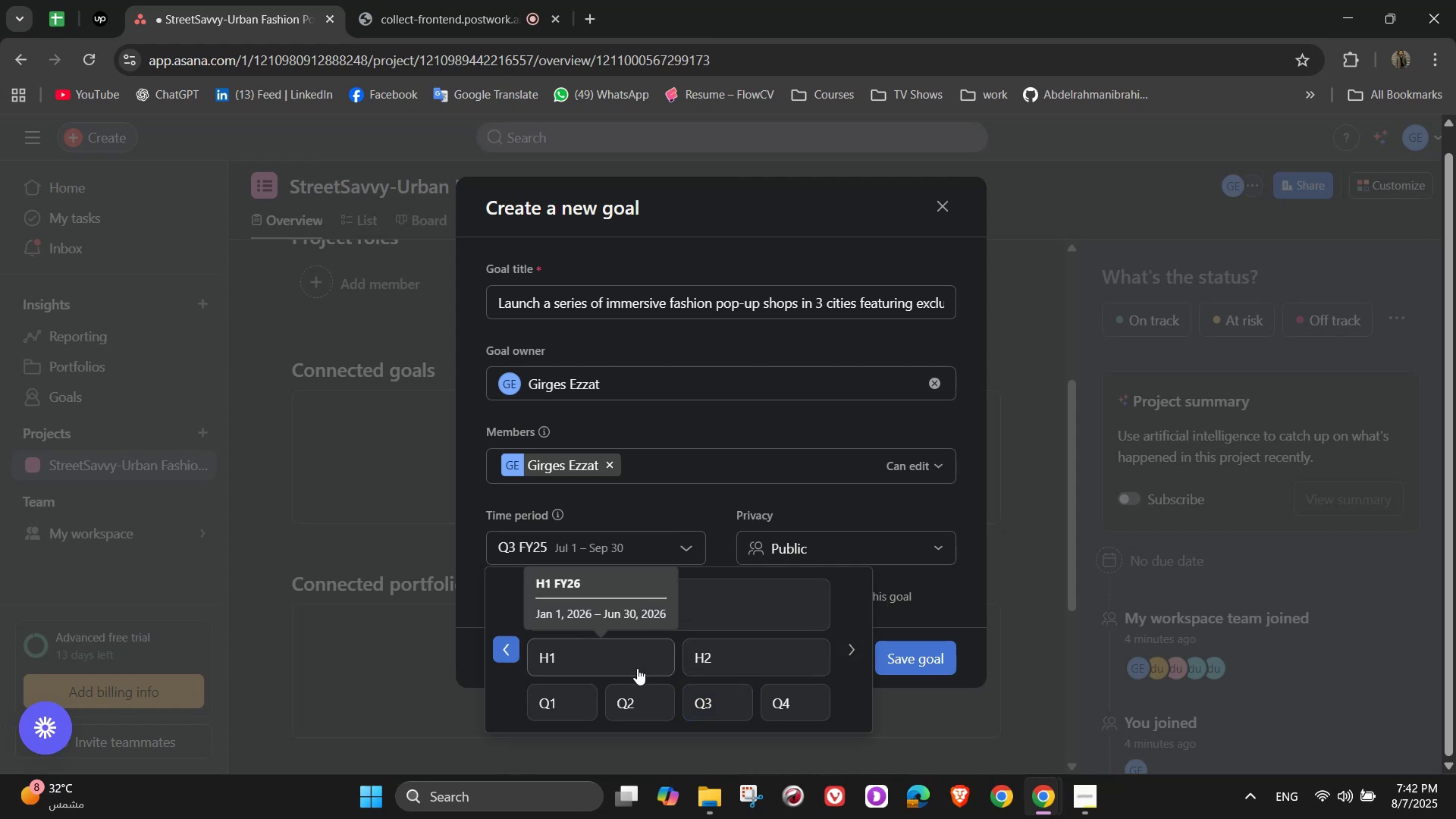 
left_click([643, 708])
 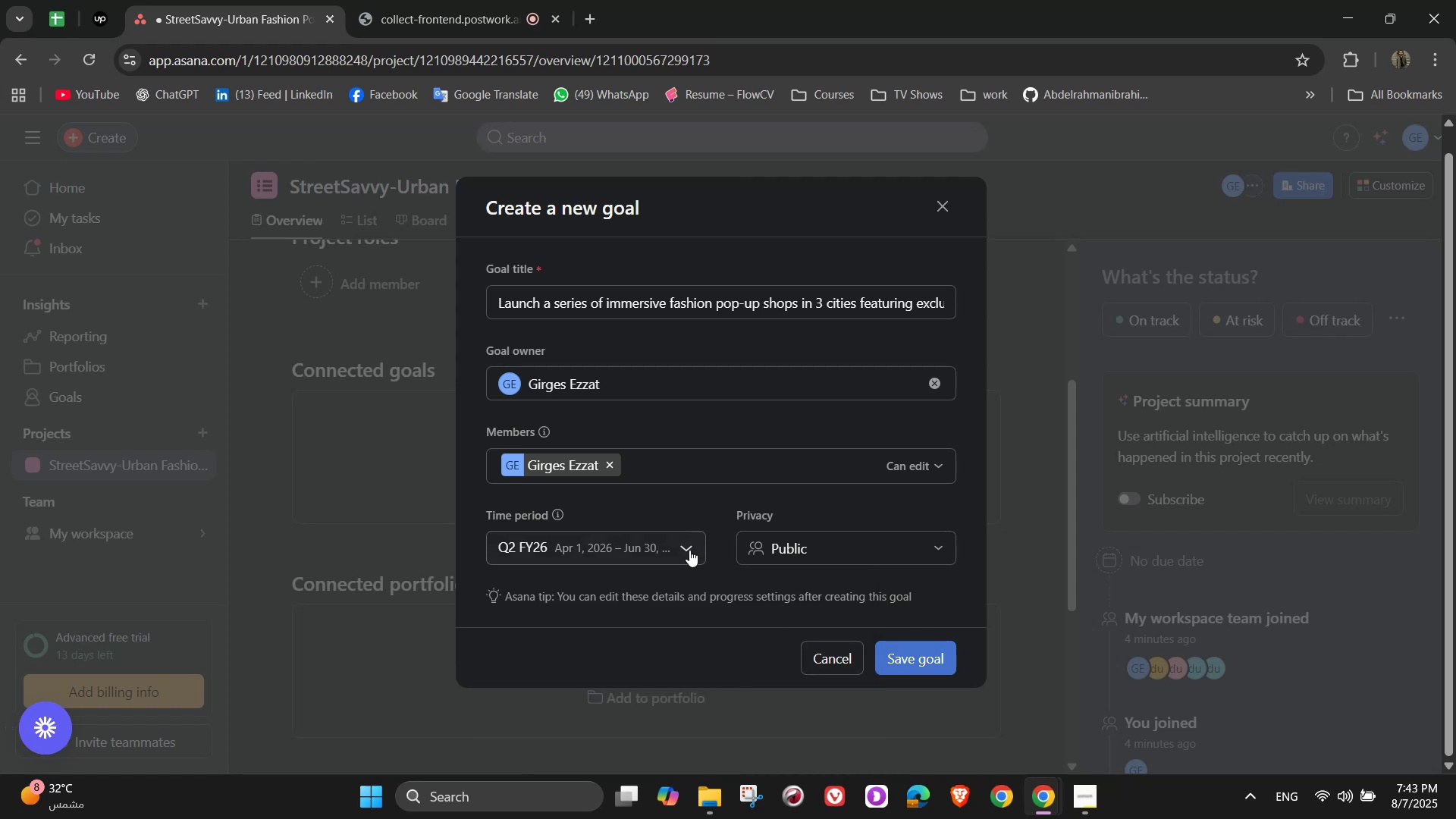 
left_click([930, 664])
 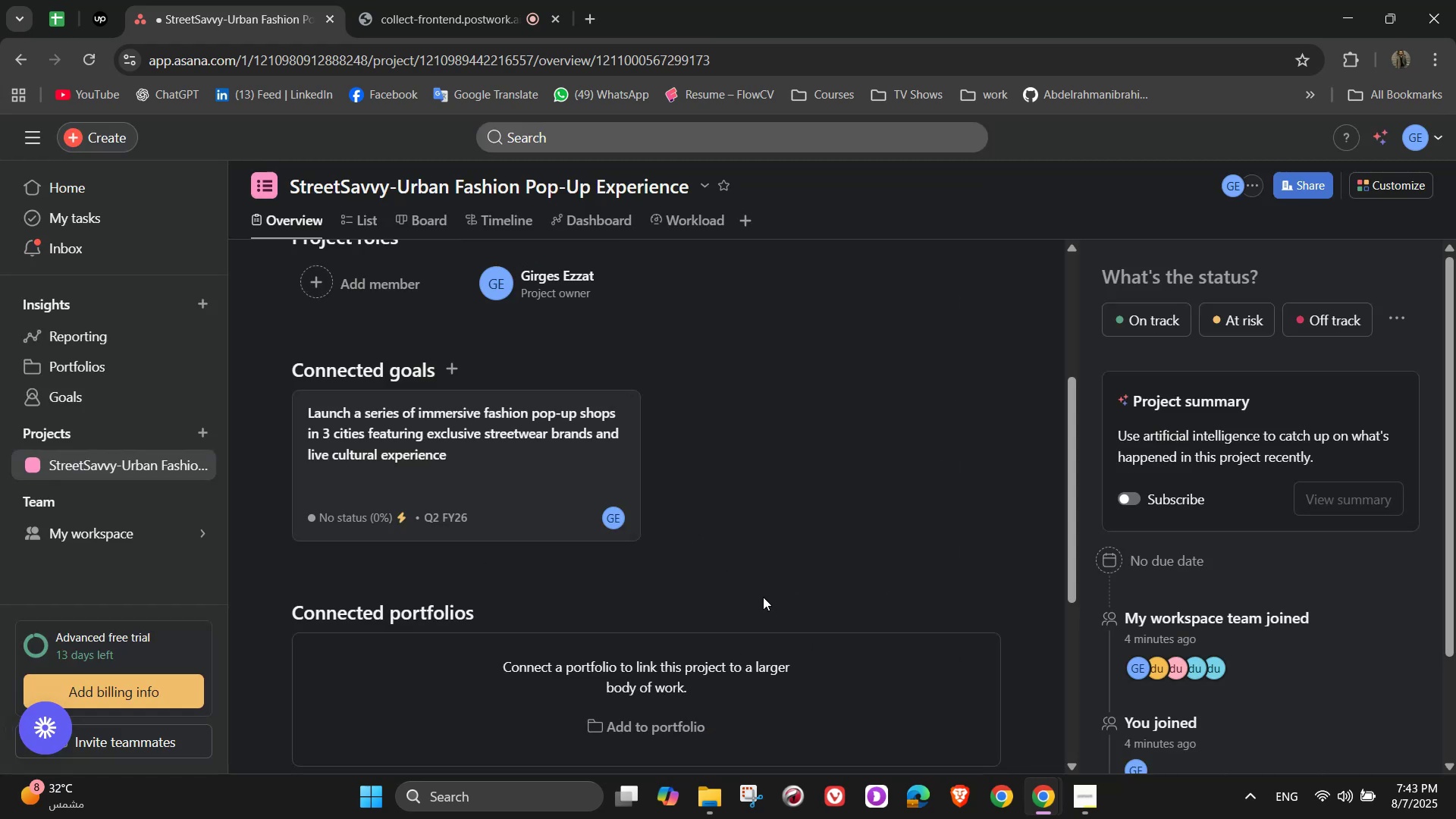 
scroll: coordinate [758, 590], scroll_direction: down, amount: 3.0
 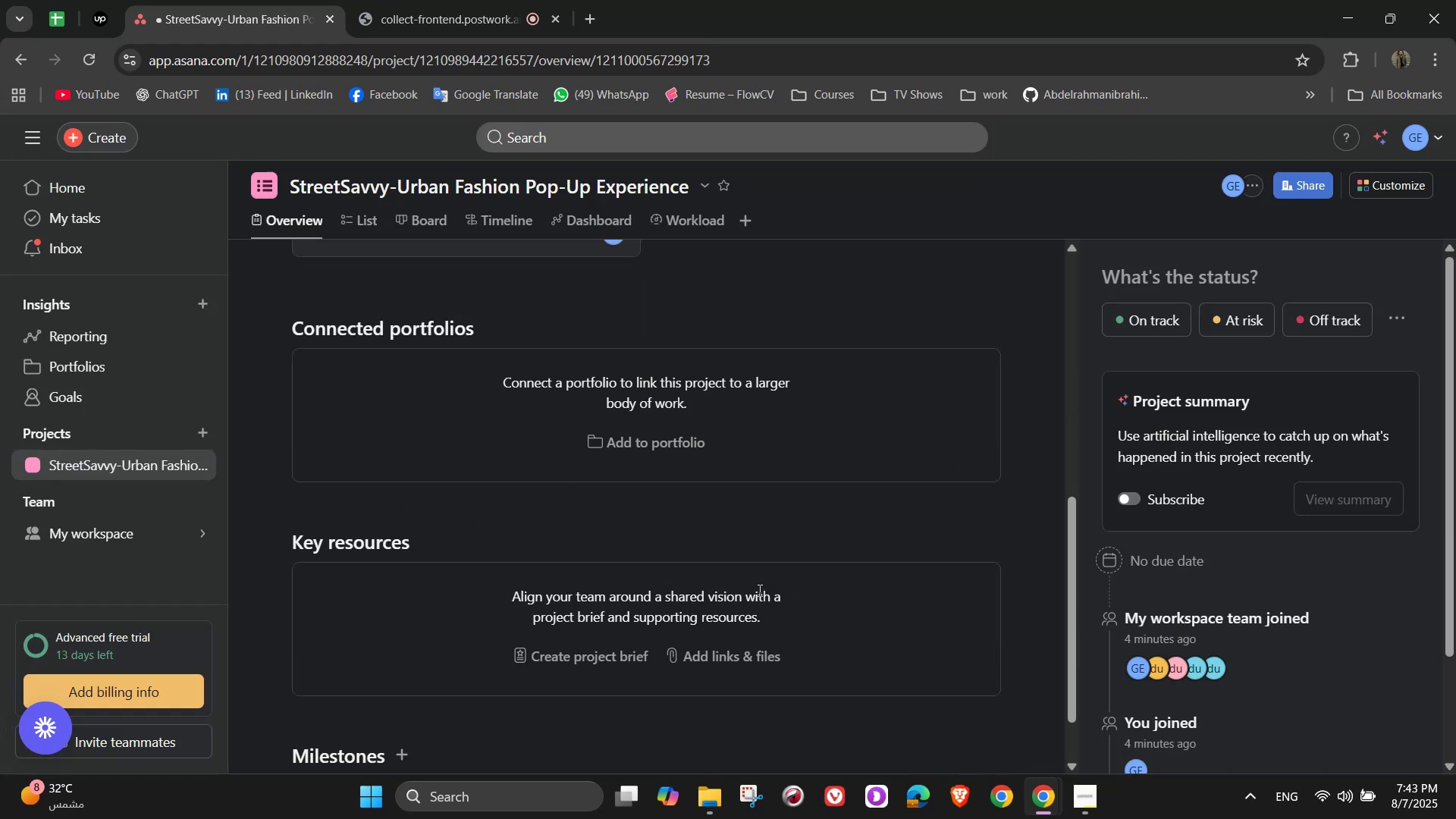 
scroll: coordinate [759, 592], scroll_direction: up, amount: 8.0
 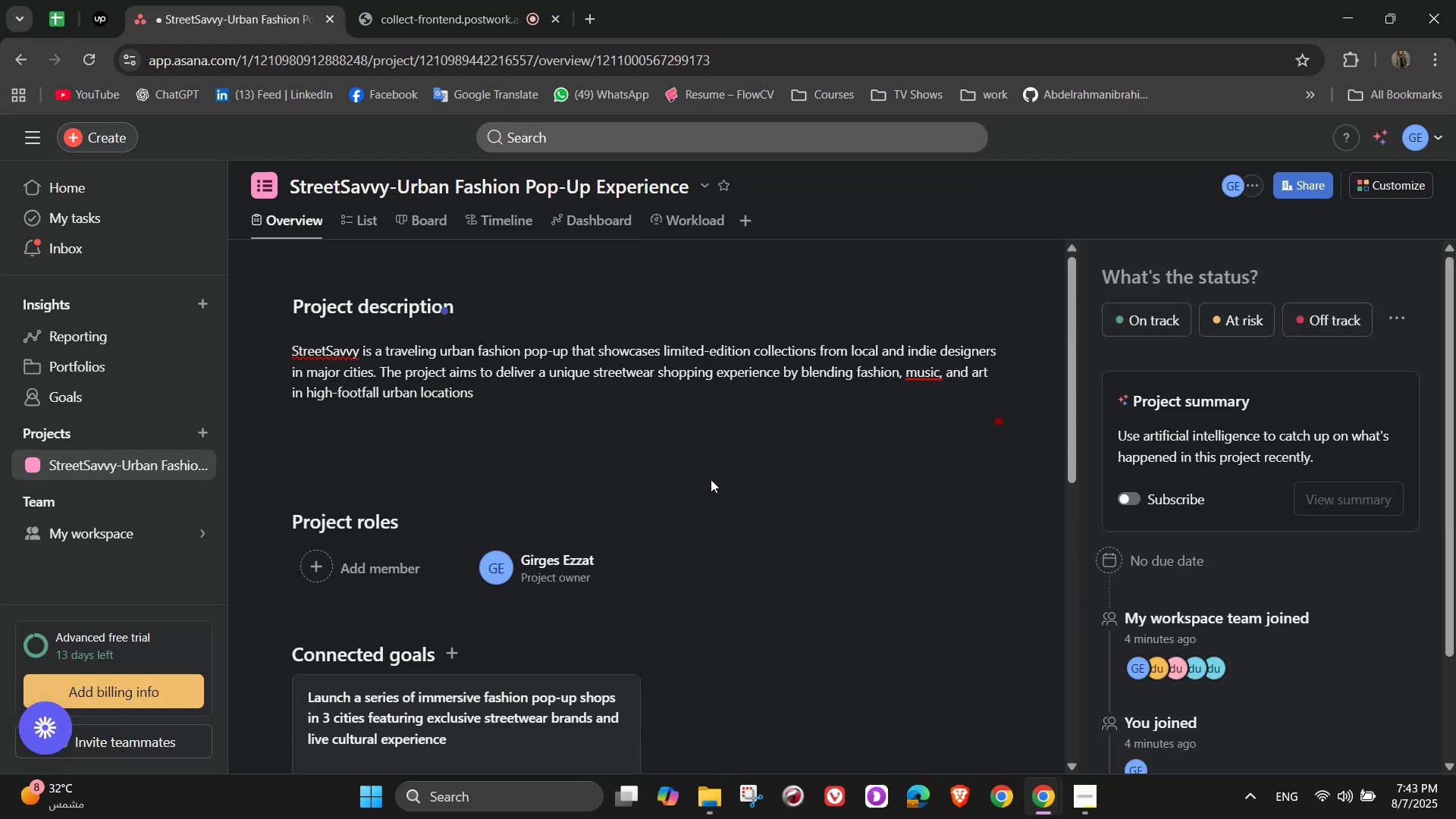 
mouse_move([621, 394])
 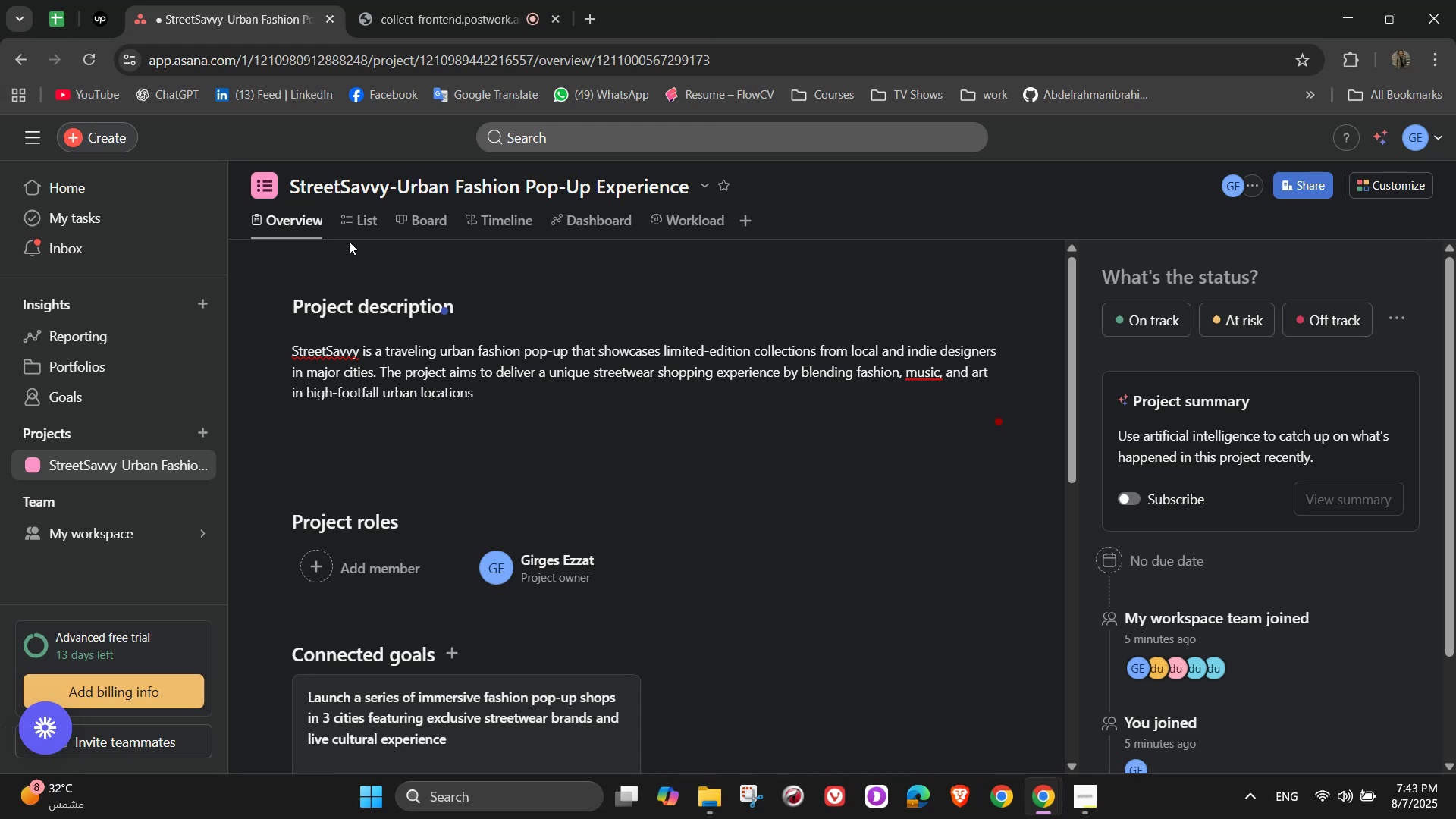 
left_click([361, 219])
 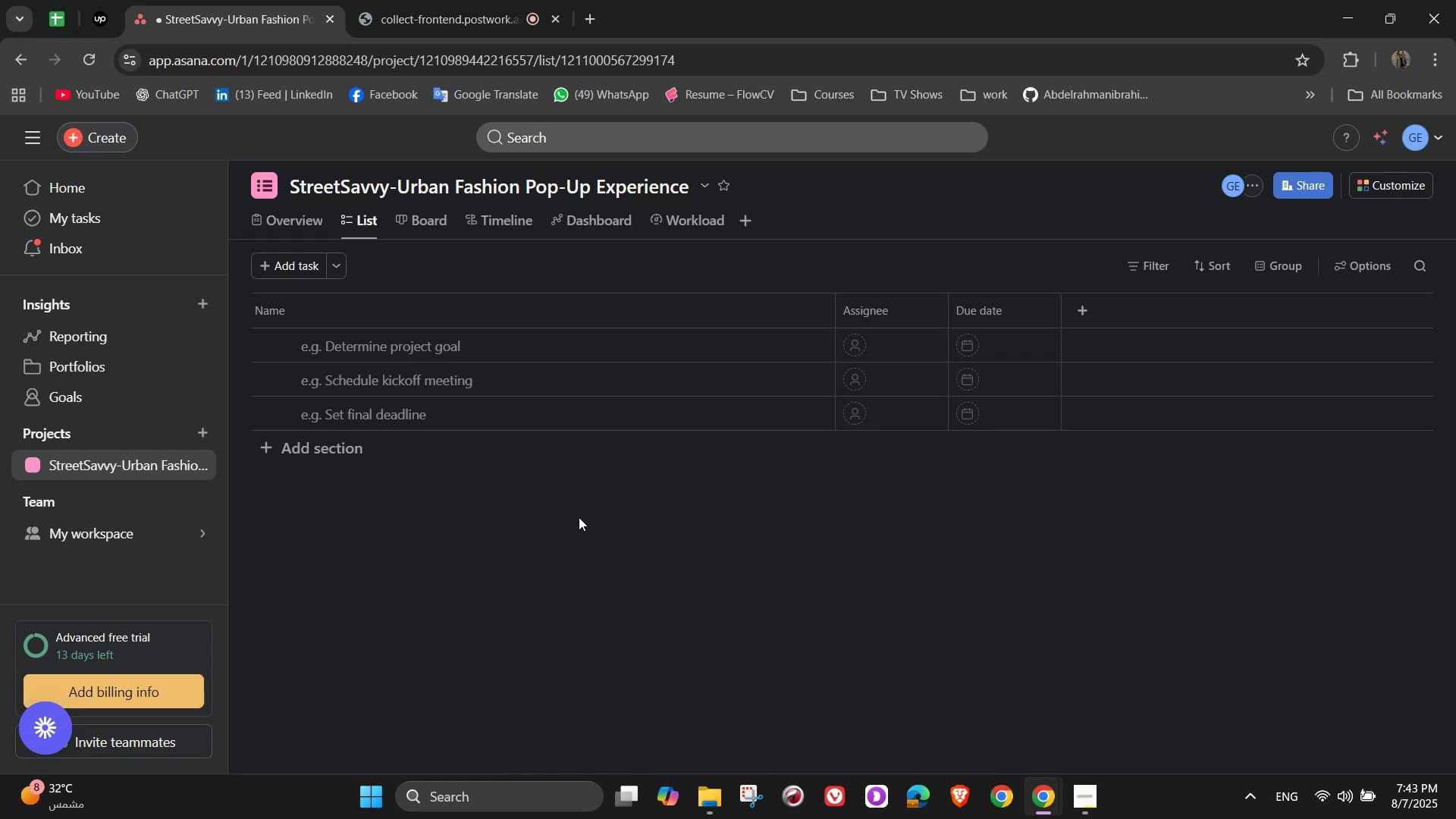 
wait(22.68)
 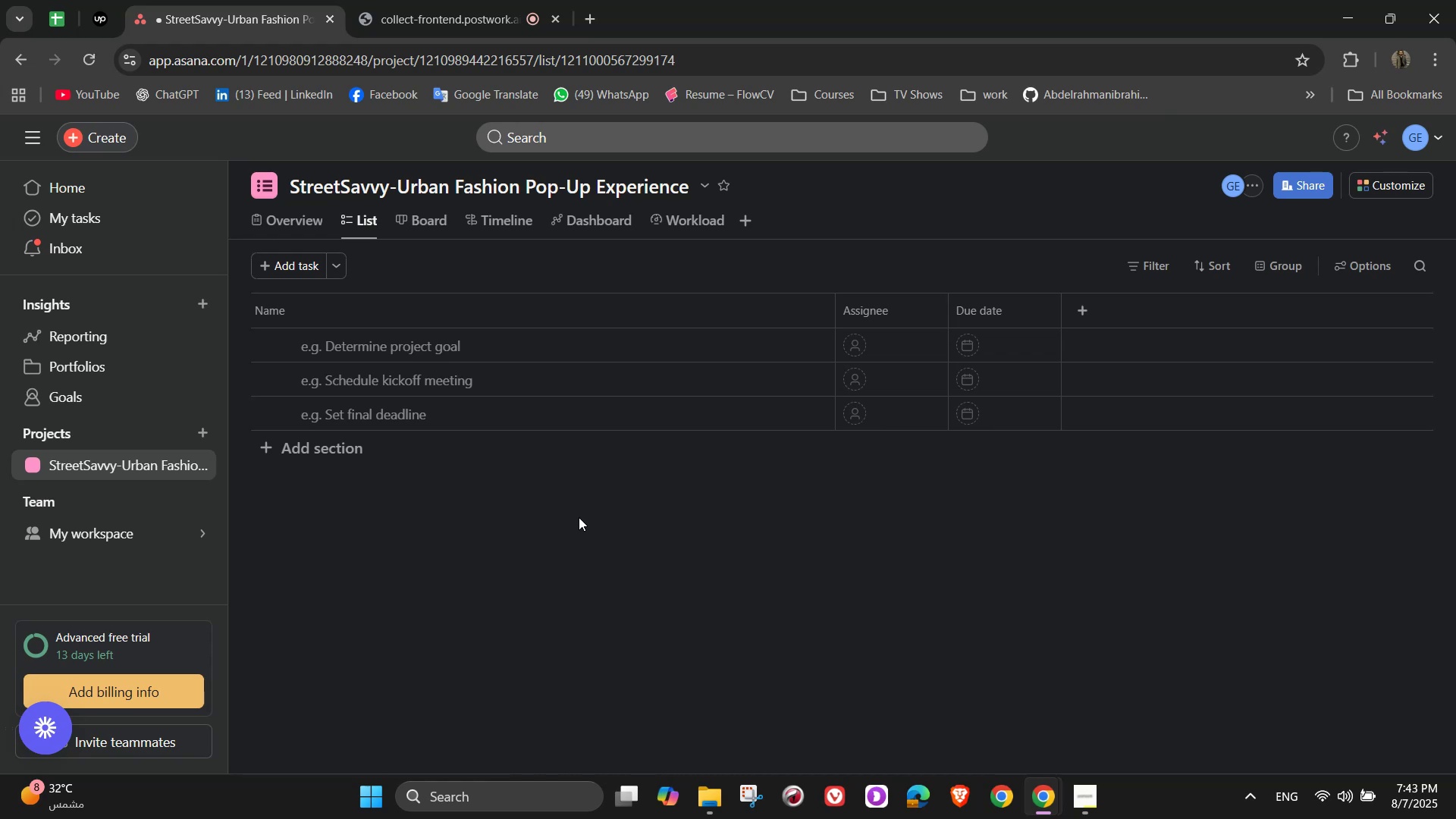 
scroll: coordinate [569, 463], scroll_direction: down, amount: 1.0
 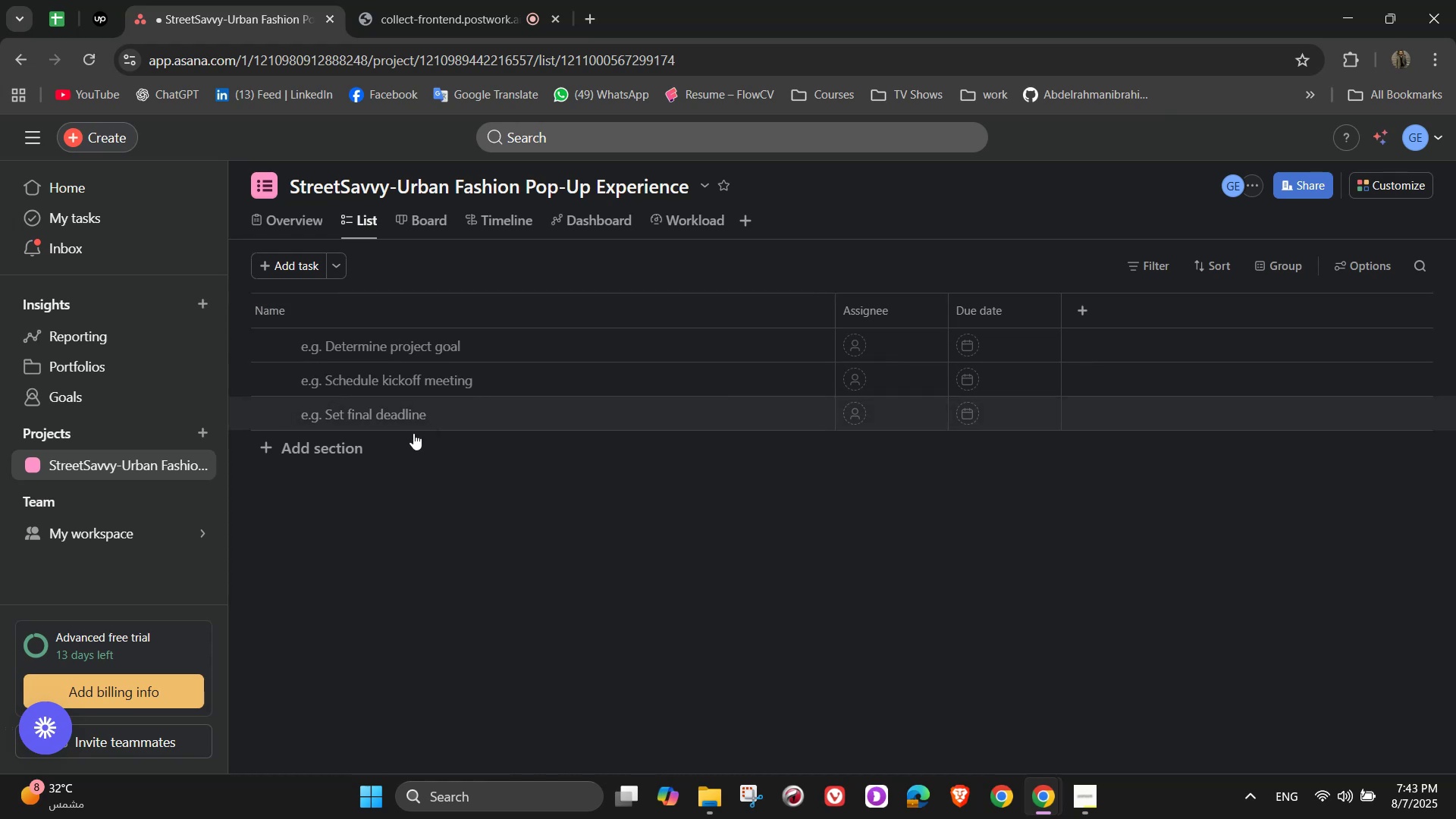 
left_click([327, 451])
 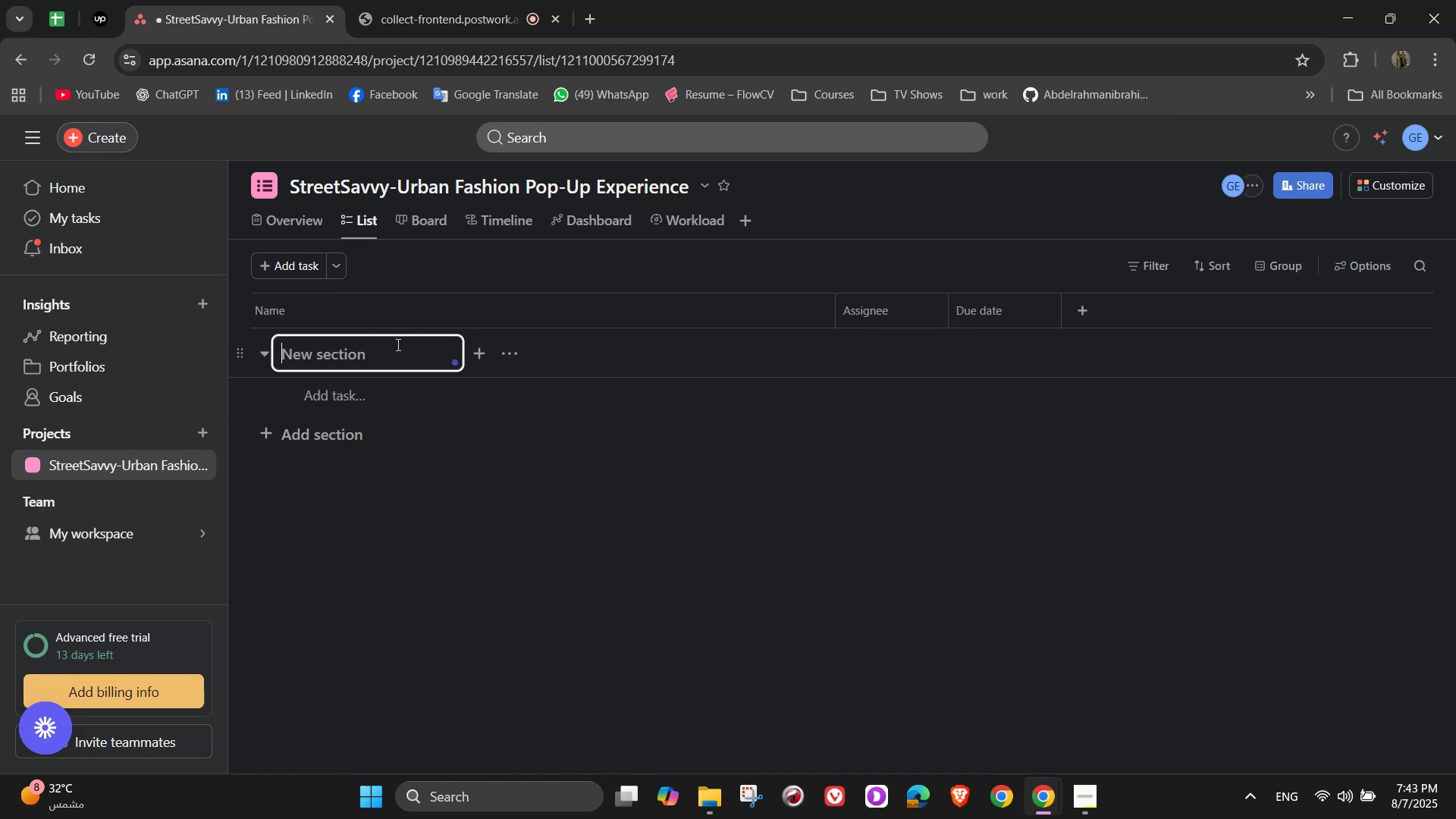 
type(Venue & Pemits)
 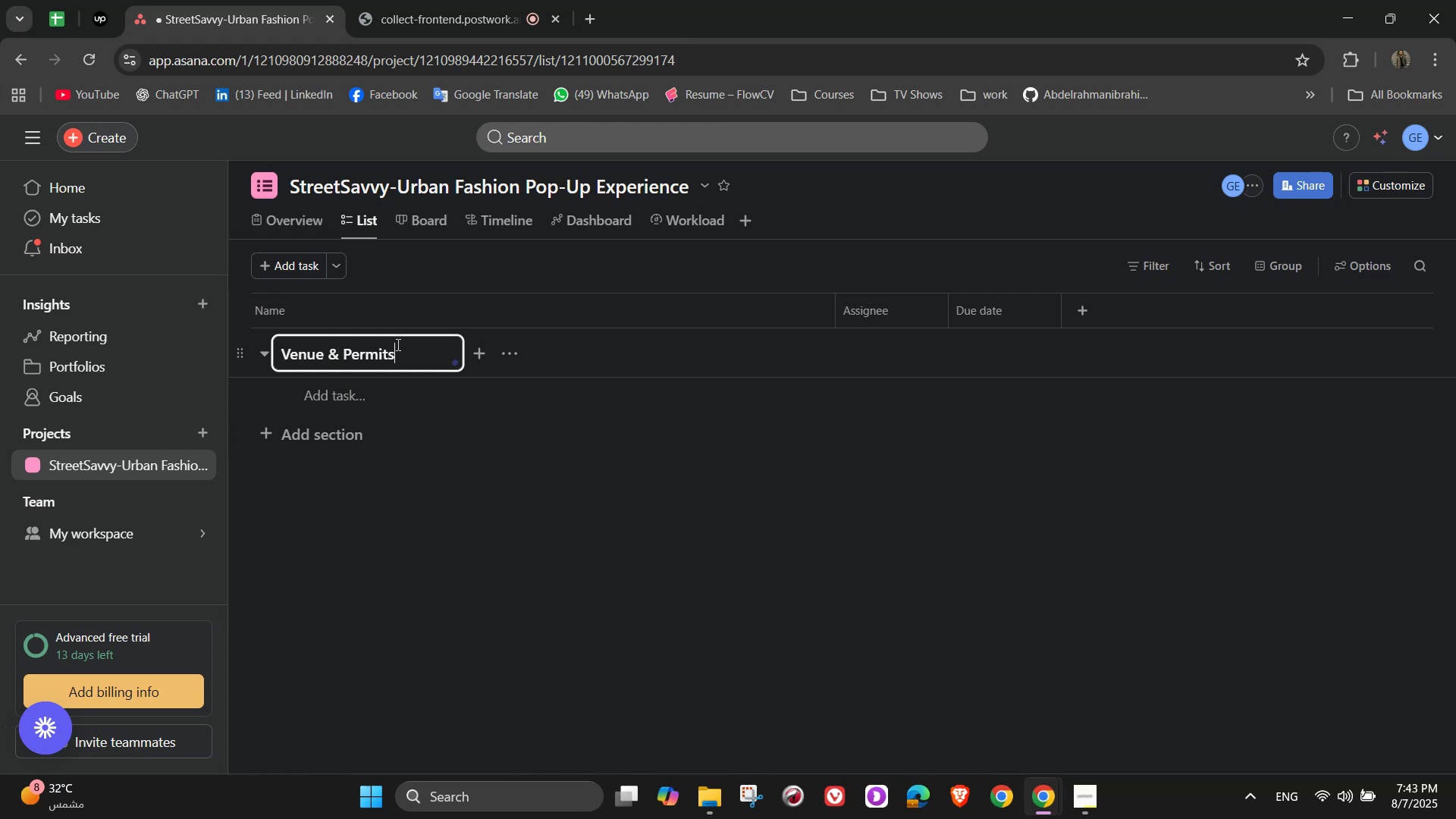 
left_click([428, 406])
 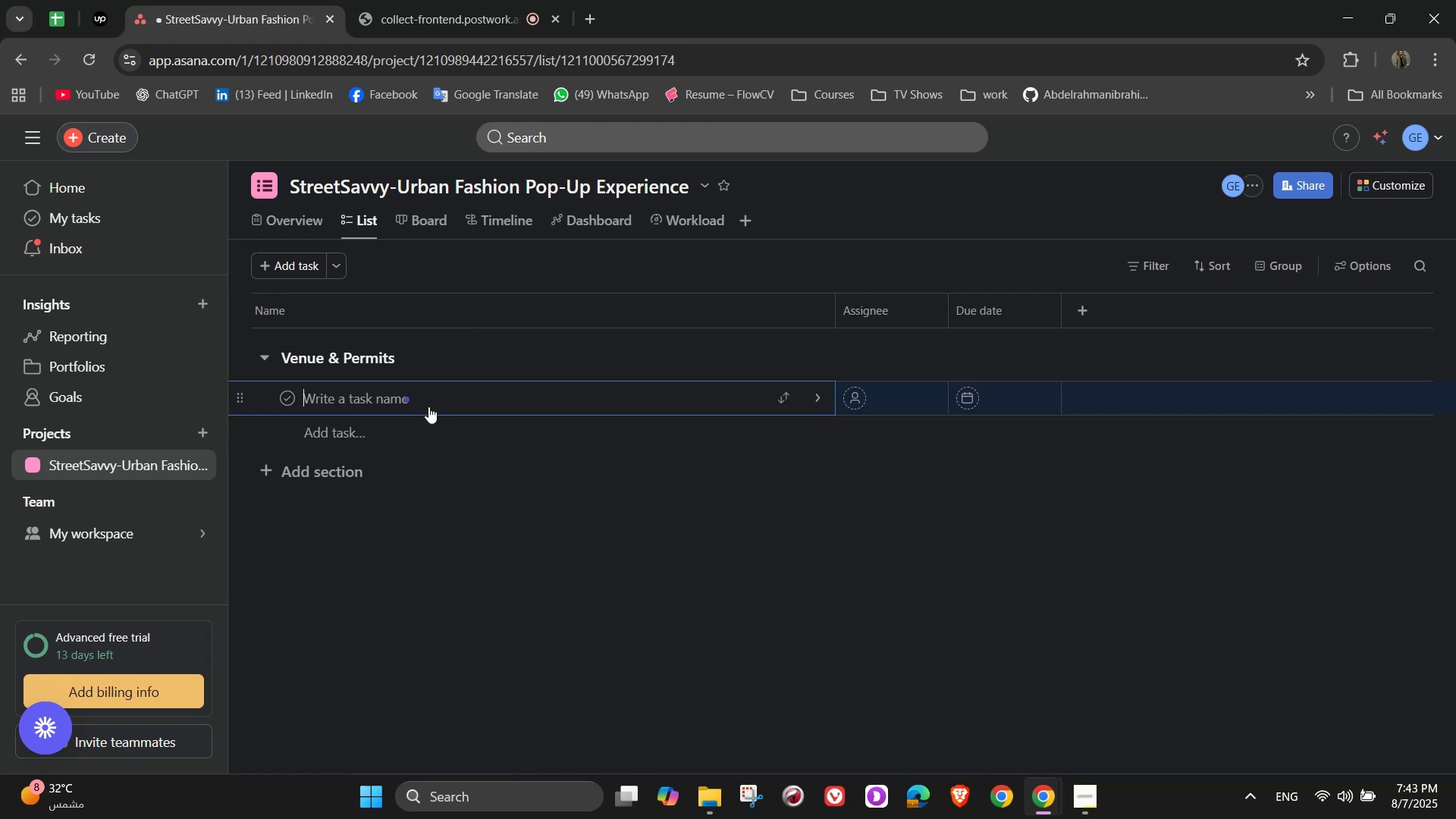 
type(Rea)
key(Backspace)
type(search idea pop-up li[NumLock][NumLock])
key(Backspace)
type(ocations)
 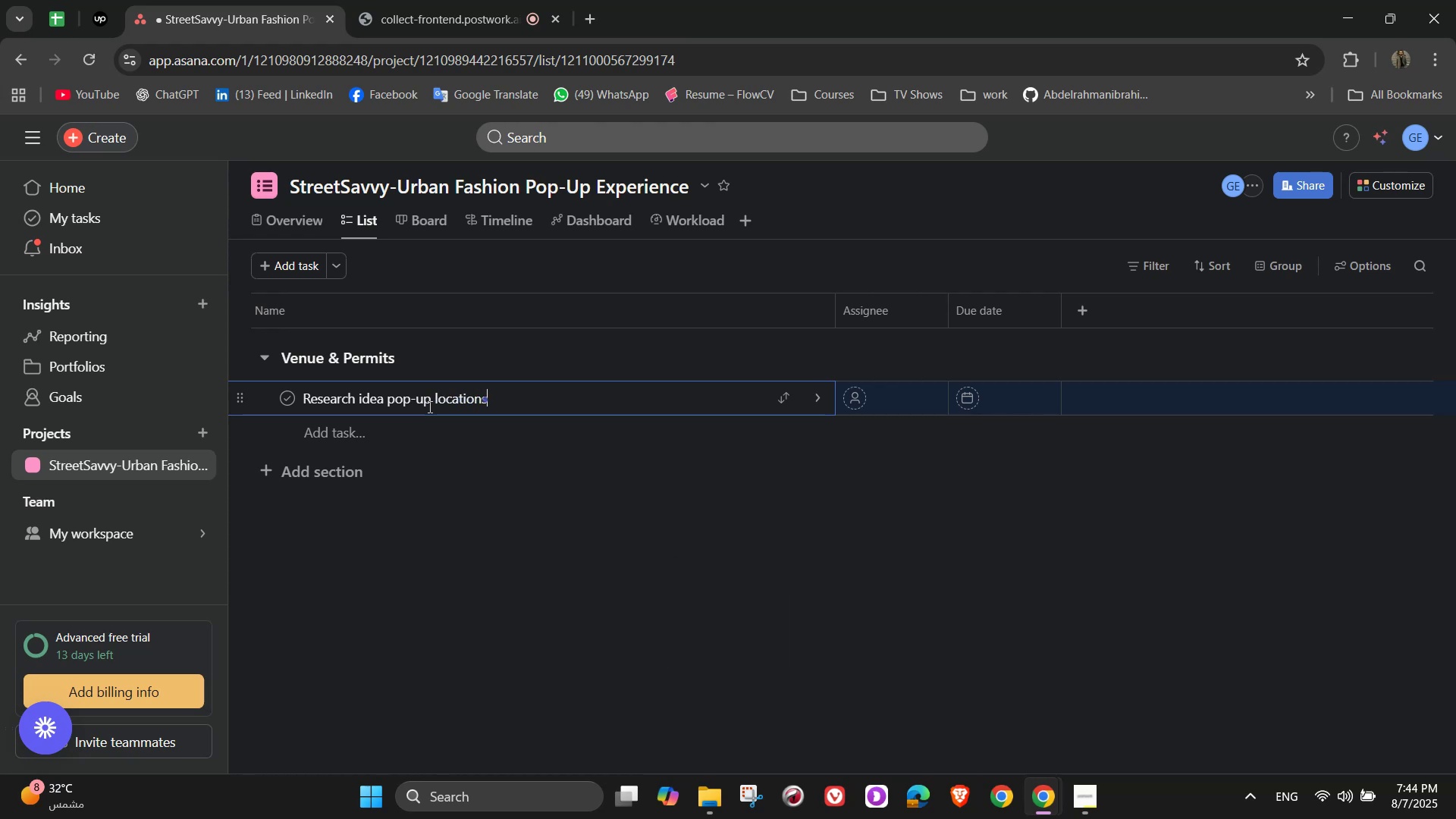 
wait(8.44)
 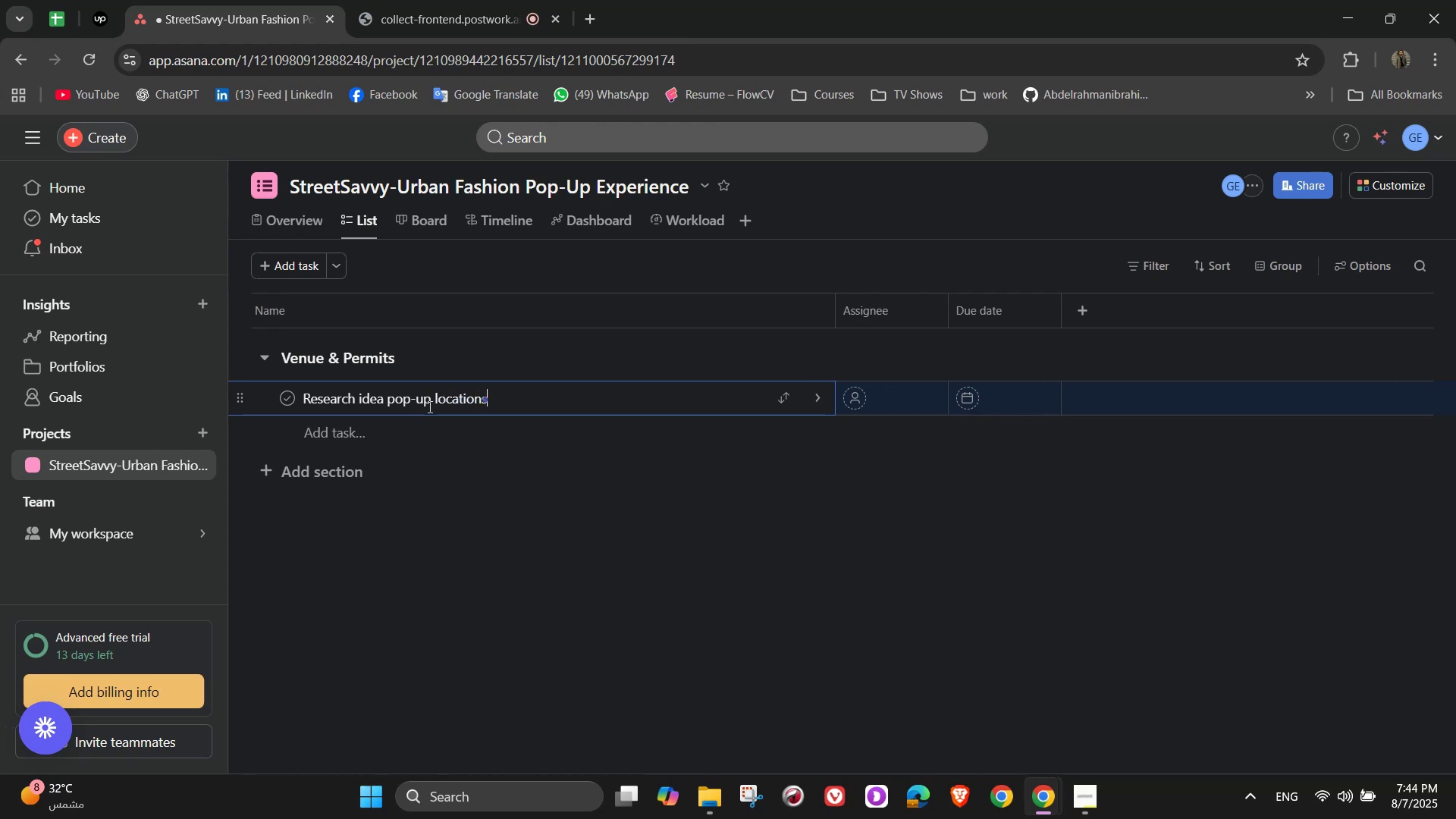 
scroll: coordinate [574, 440], scroll_direction: down, amount: 2.0
 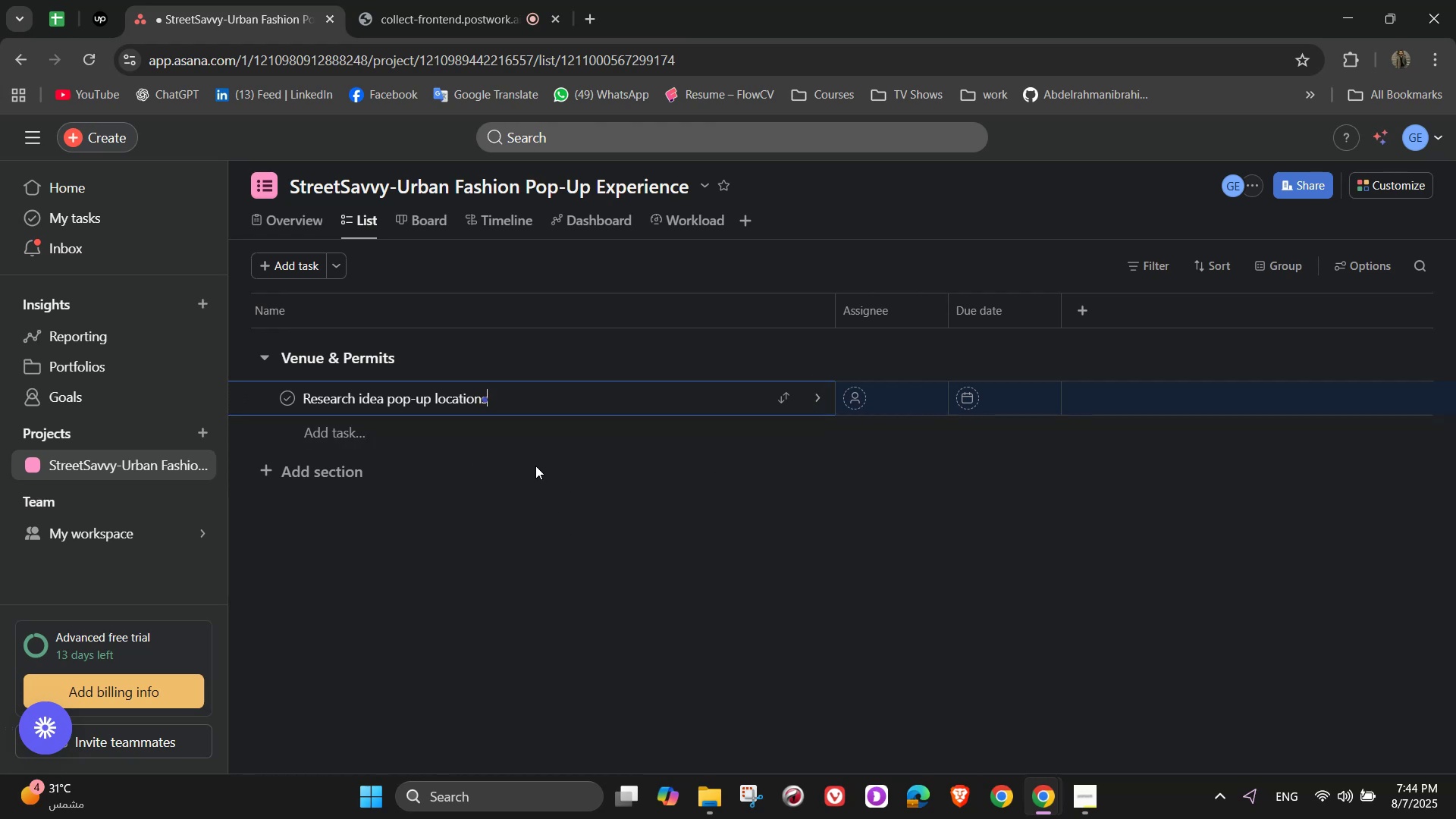 
wait(7.49)
 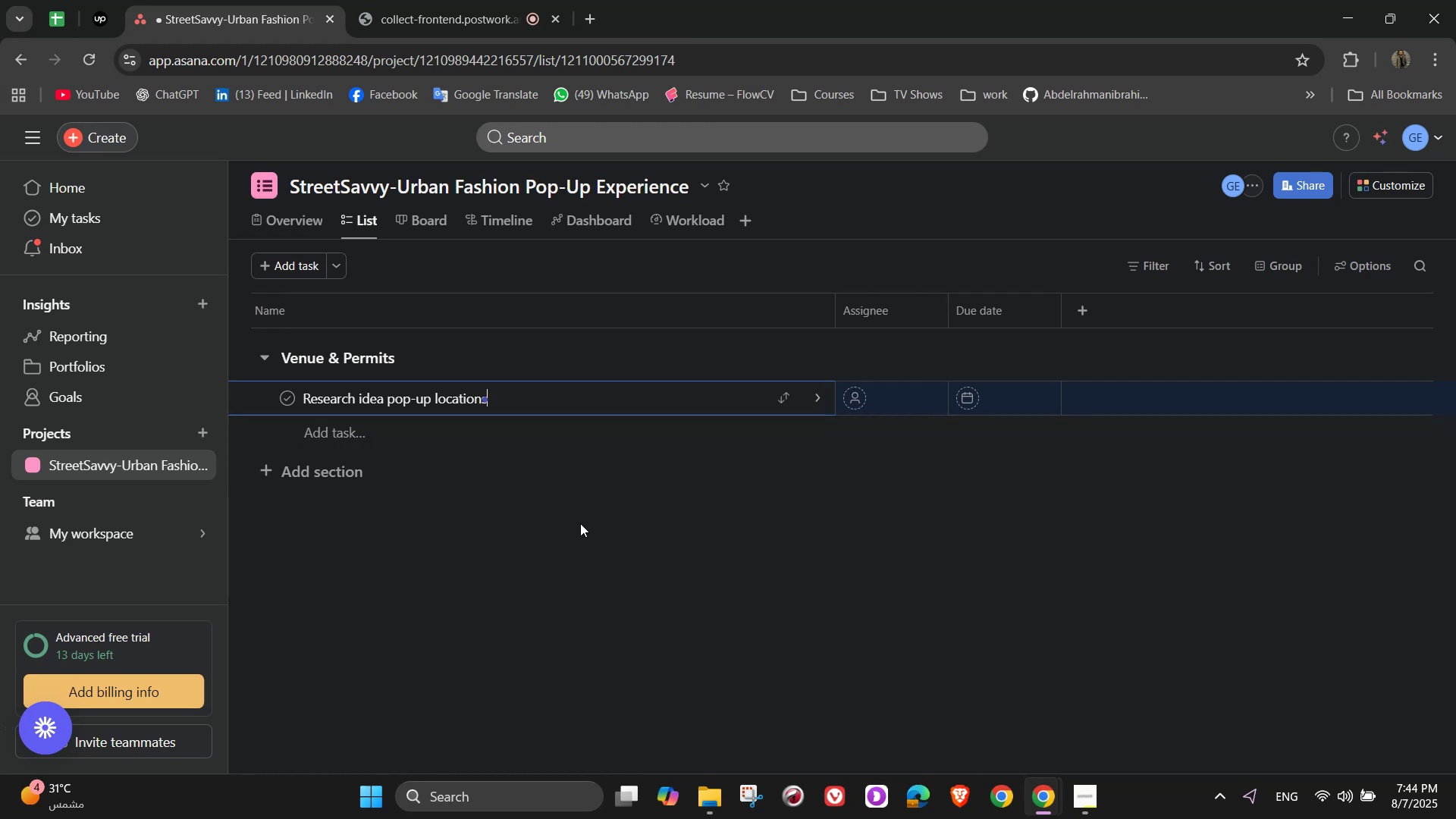 
left_click([814, 391])
 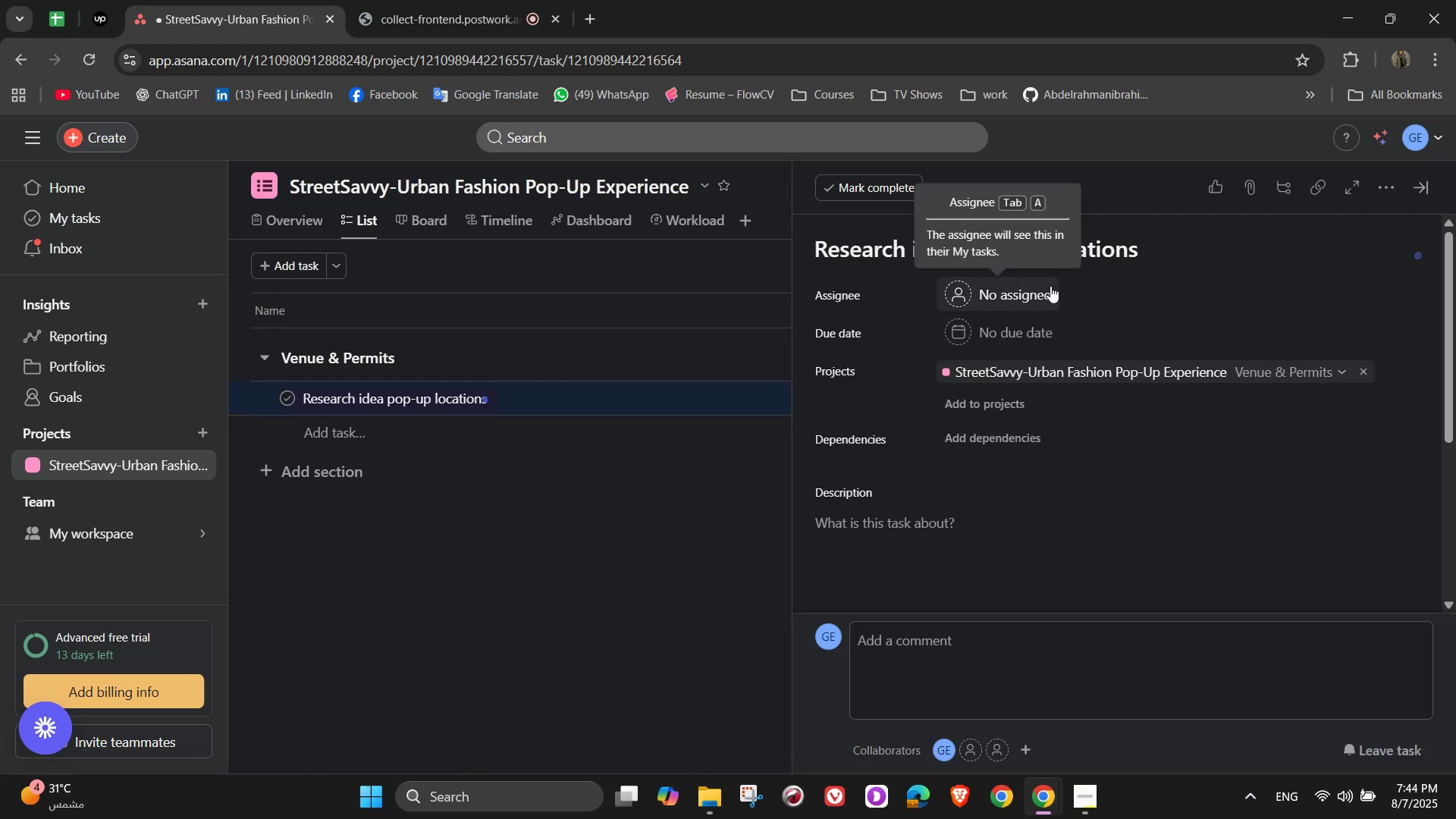 
left_click([1039, 286])
 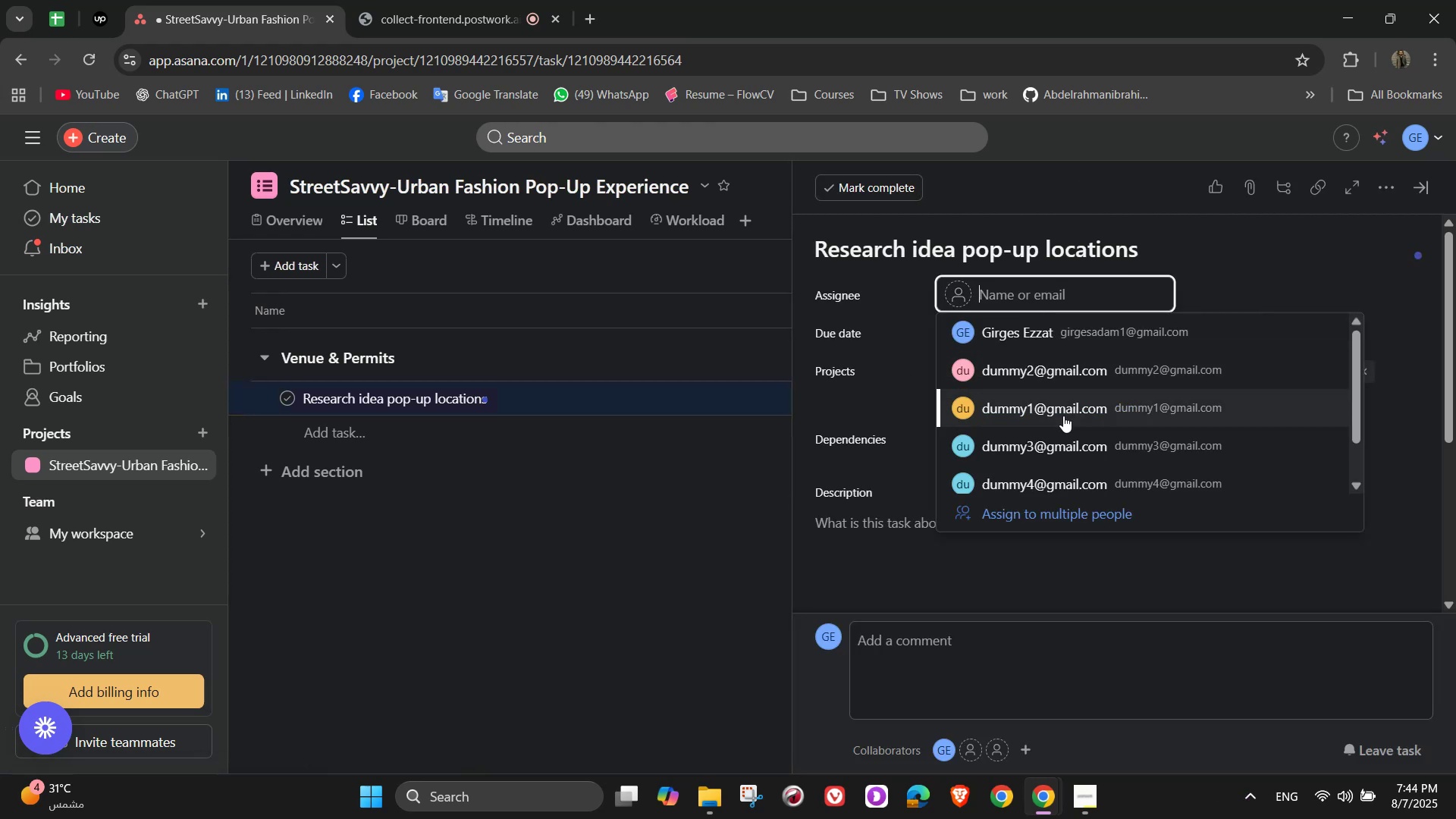 
left_click([1063, 416])
 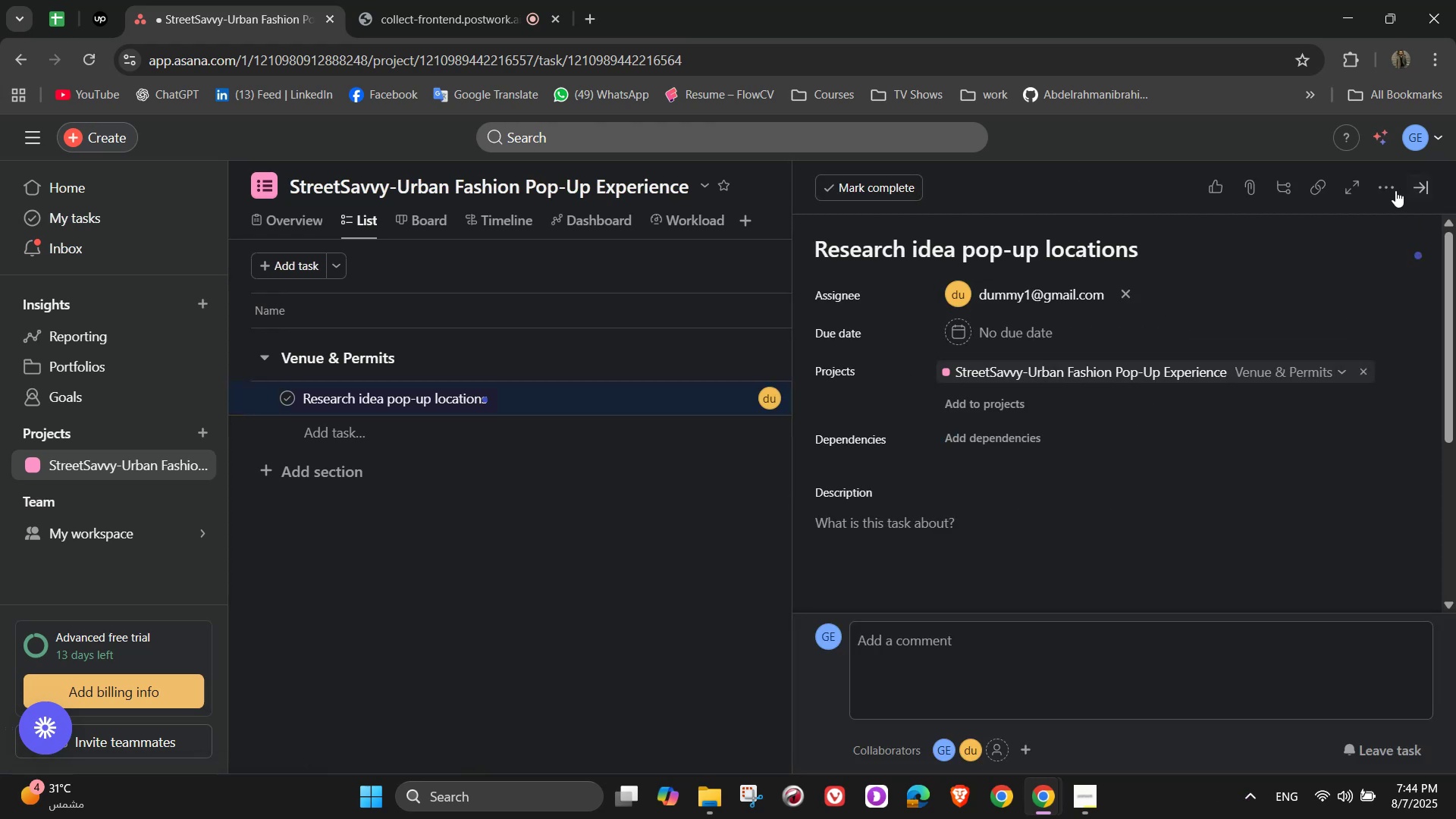 
left_click([1390, 190])
 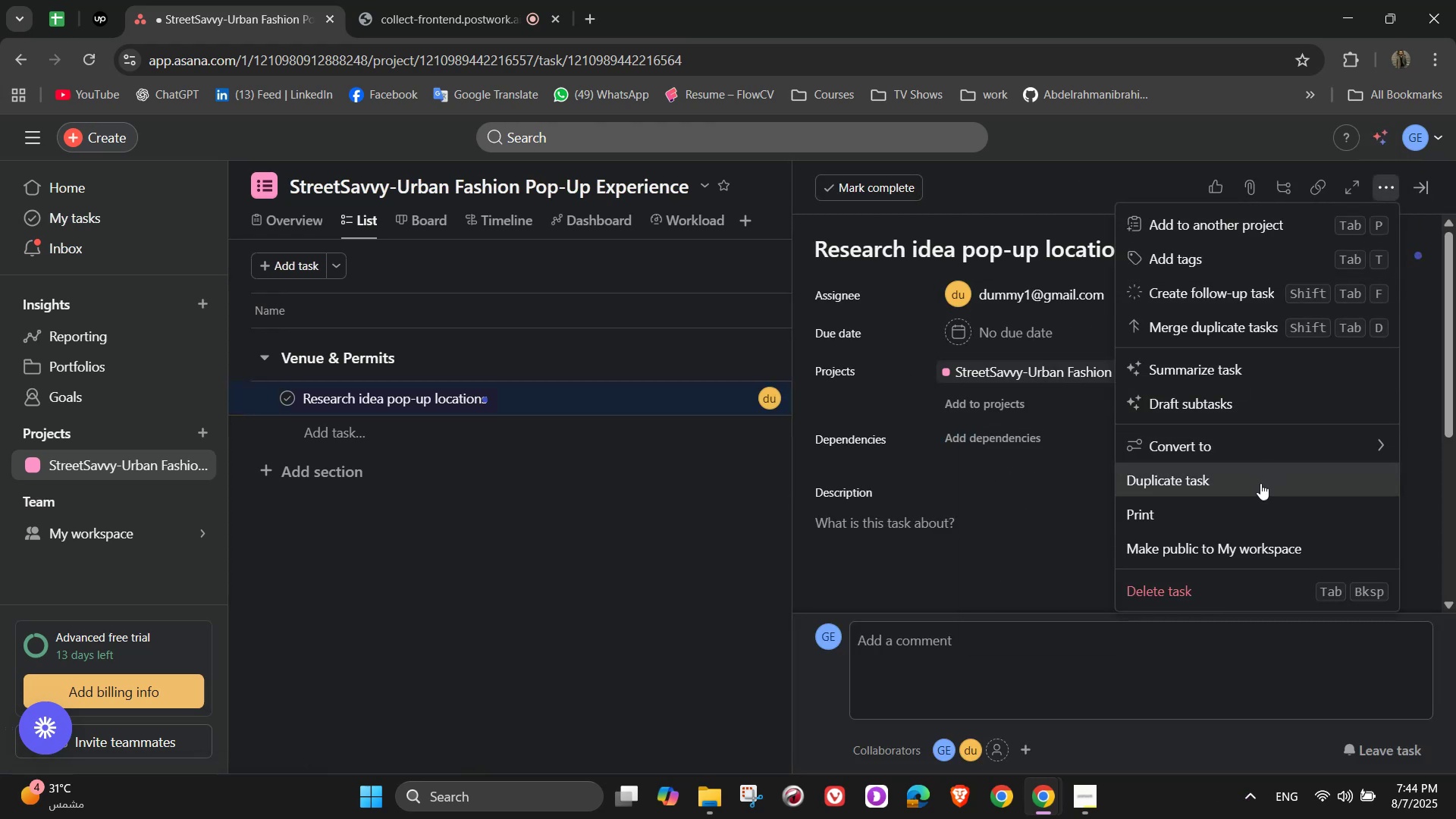 
left_click([1034, 474])
 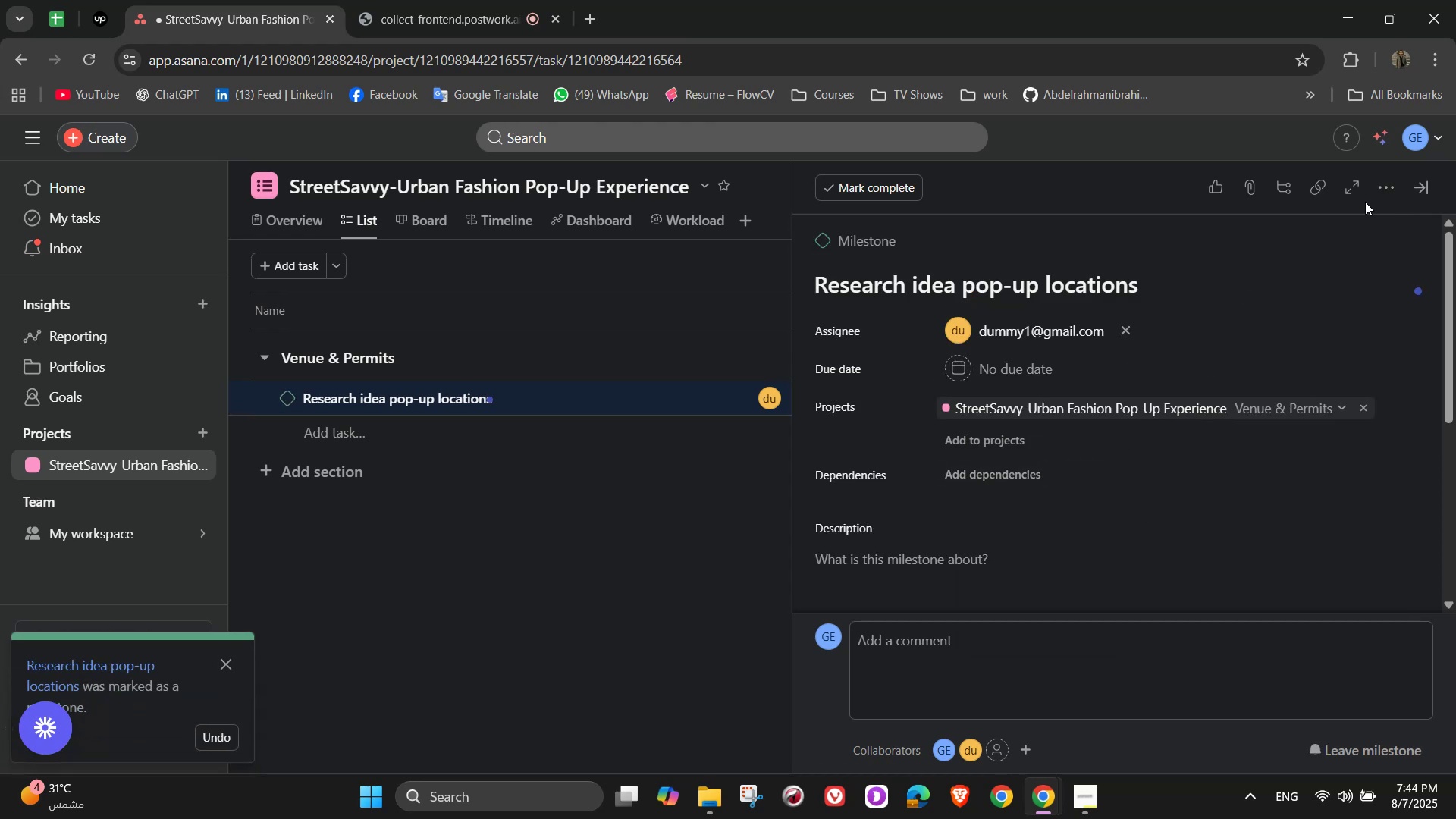 
left_click([1385, 191])
 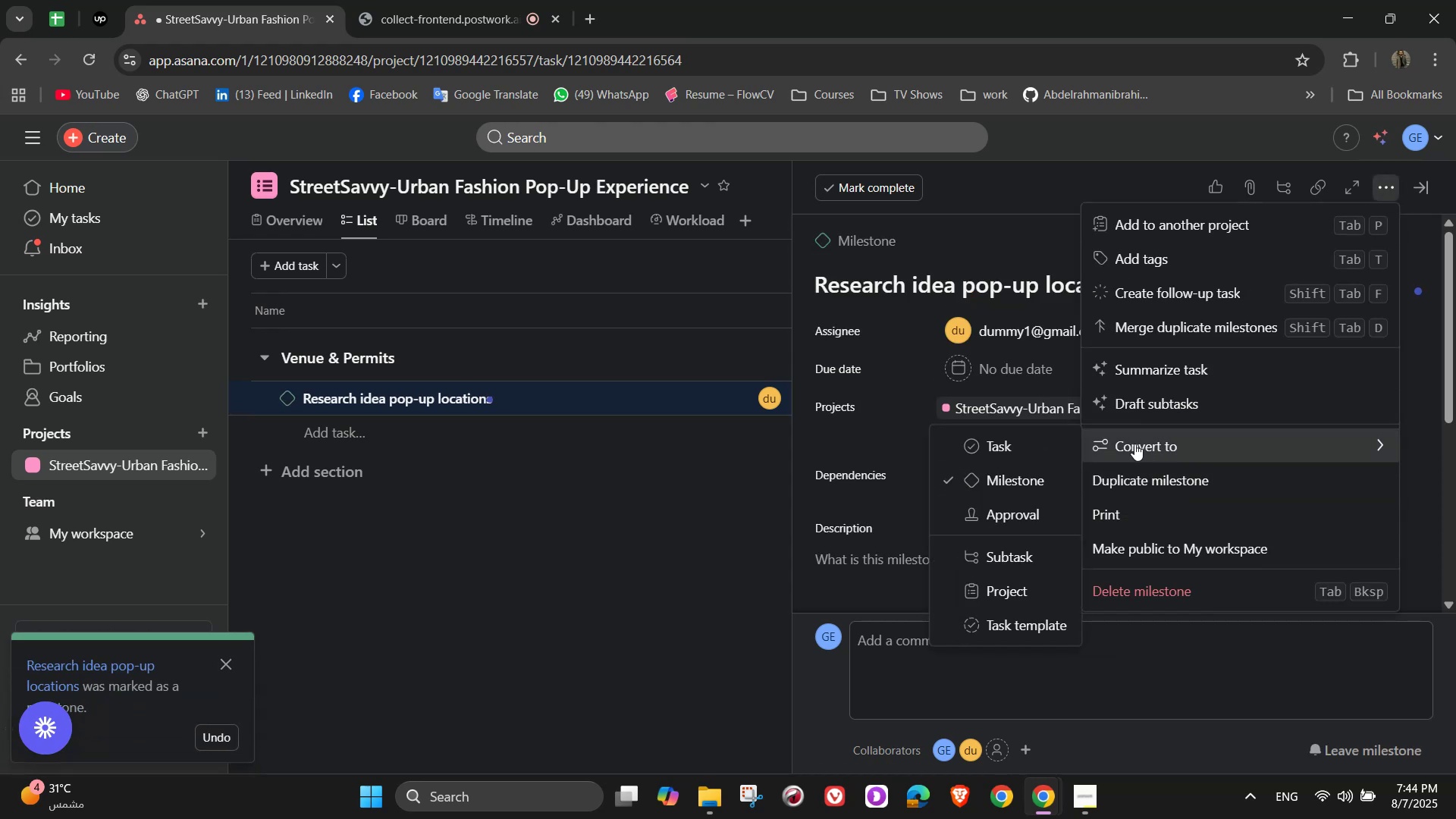 
left_click([993, 475])
 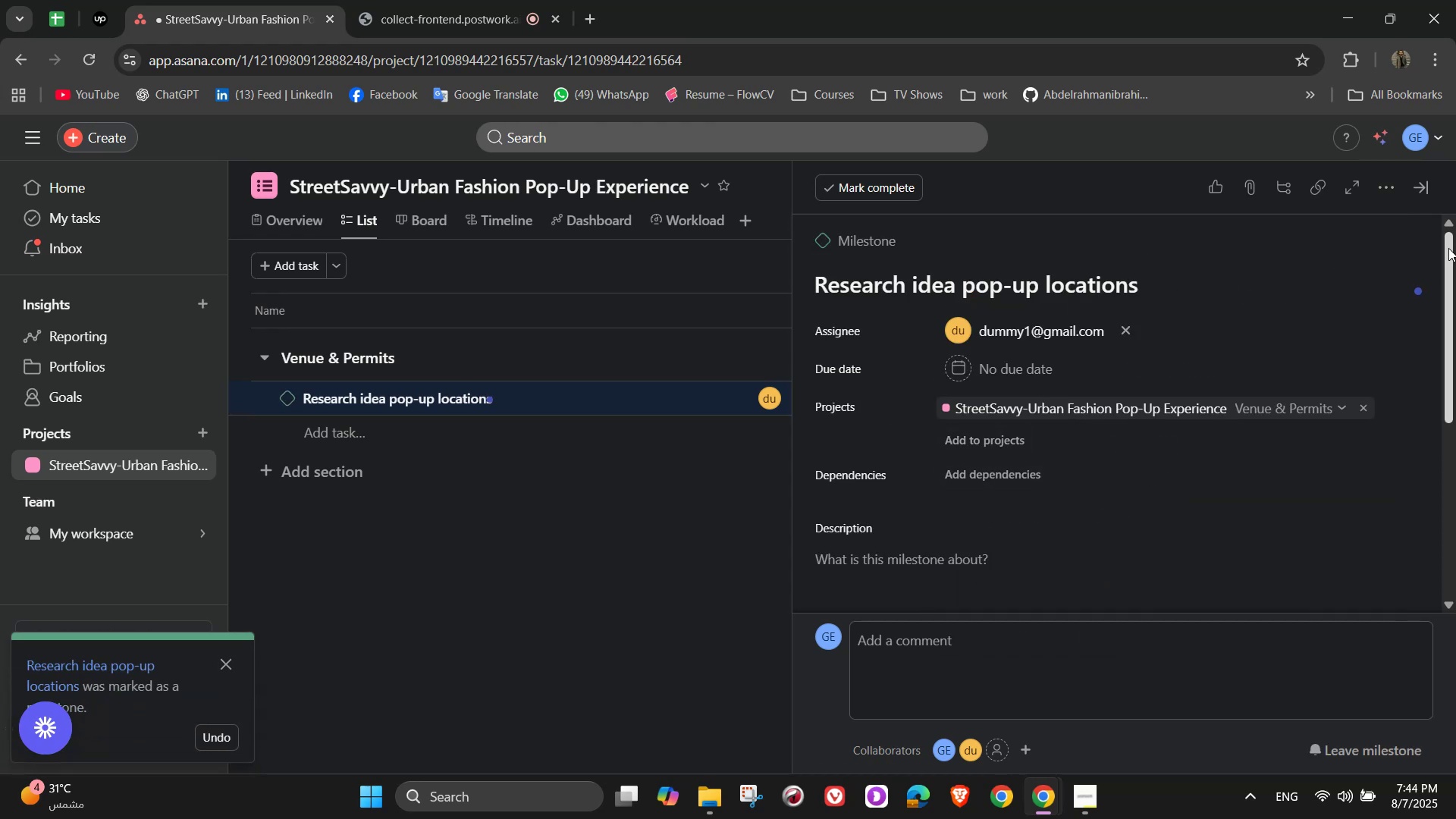 
left_click([1375, 196])
 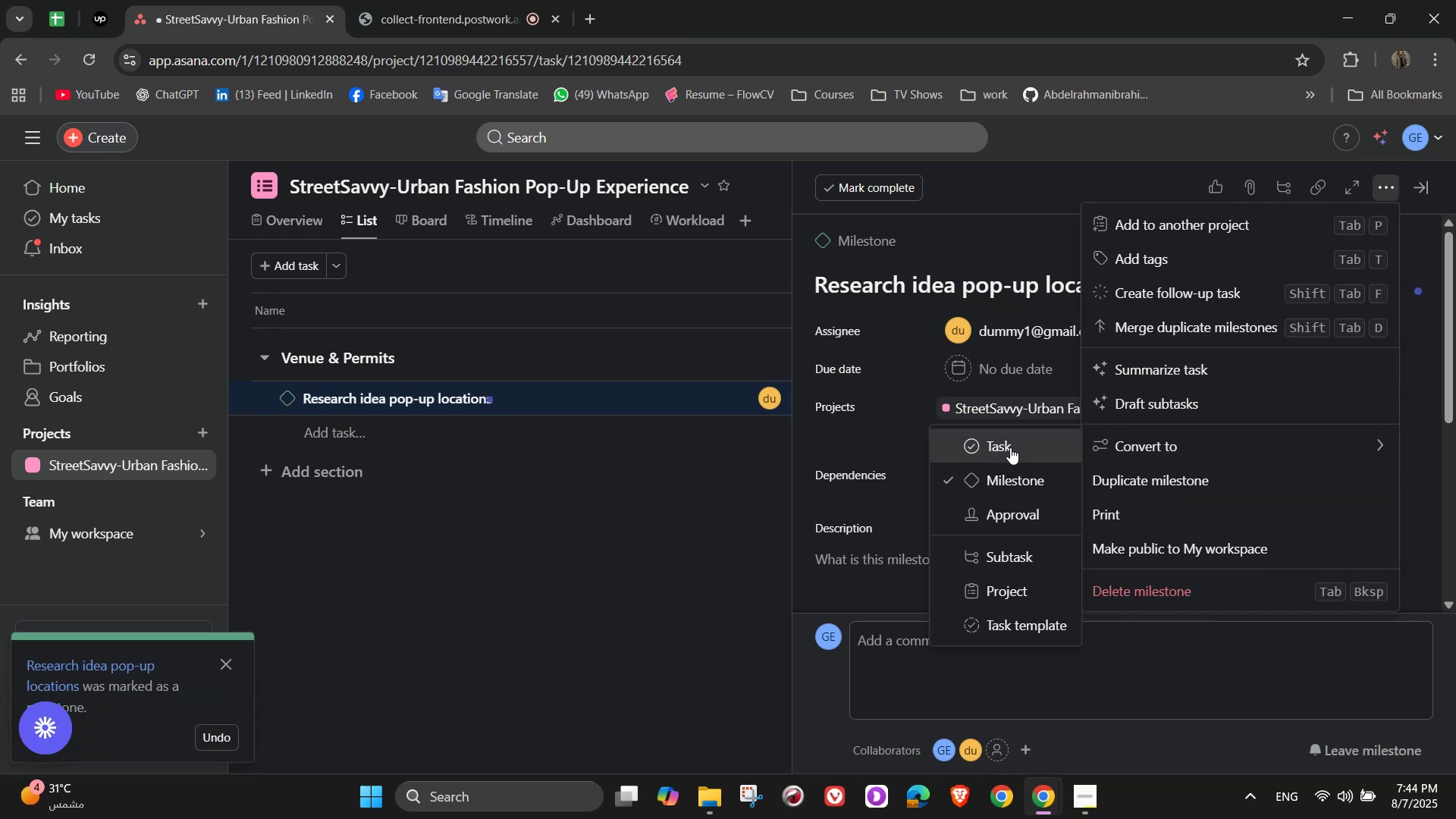 
wait(5.8)
 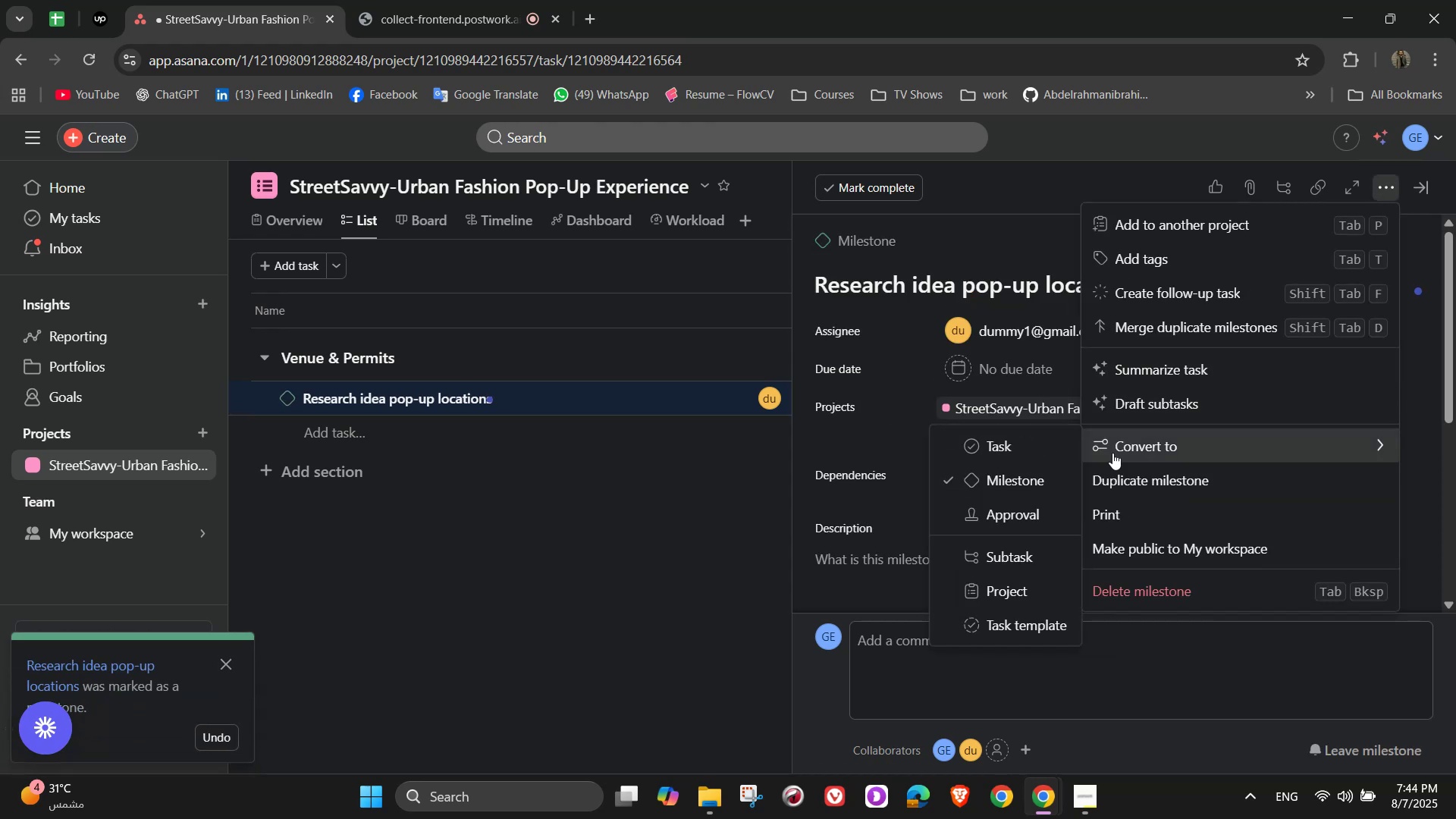 
left_click([1010, 447])
 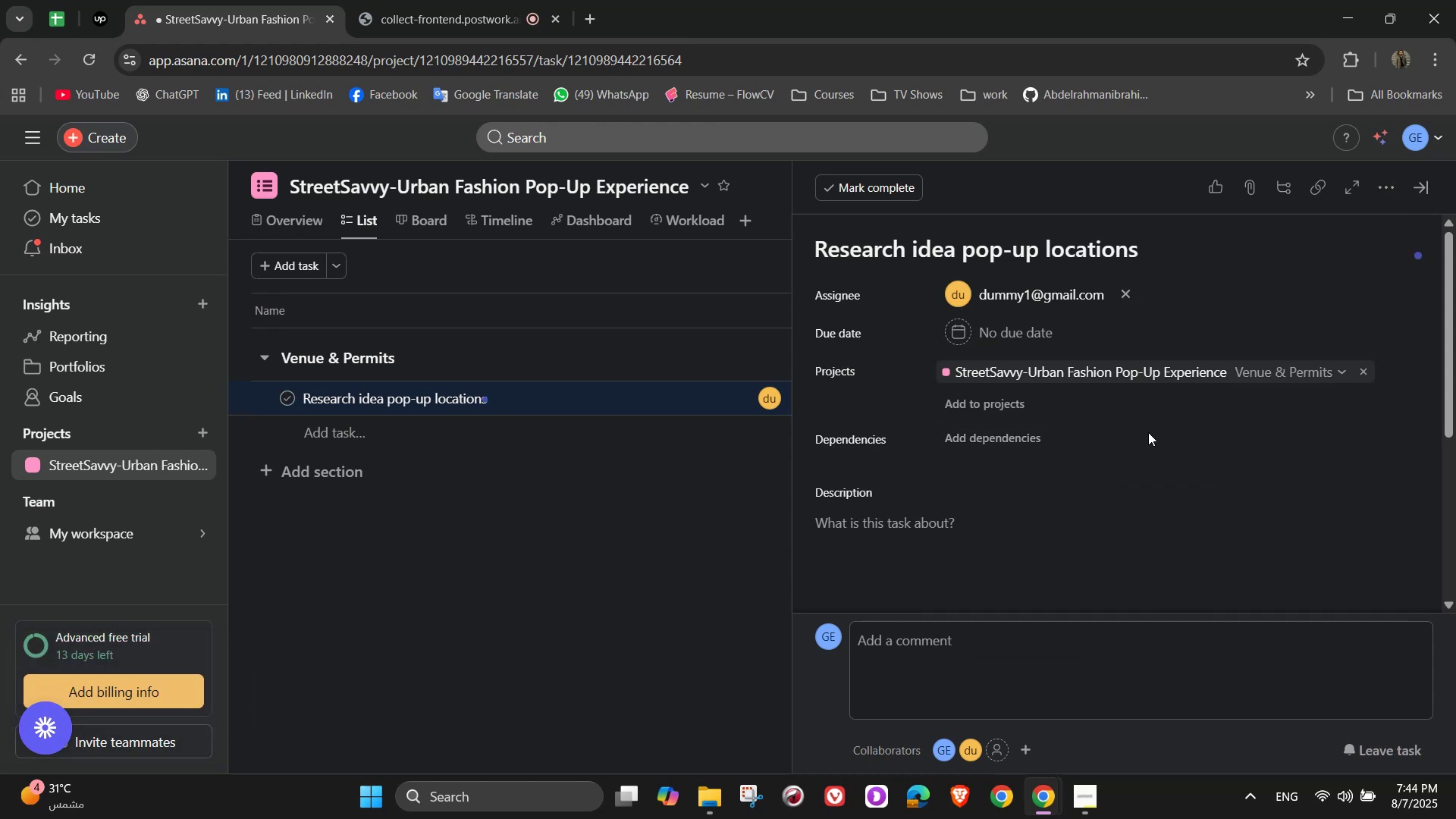 
scroll: coordinate [1103, 378], scroll_direction: down, amount: 2.0
 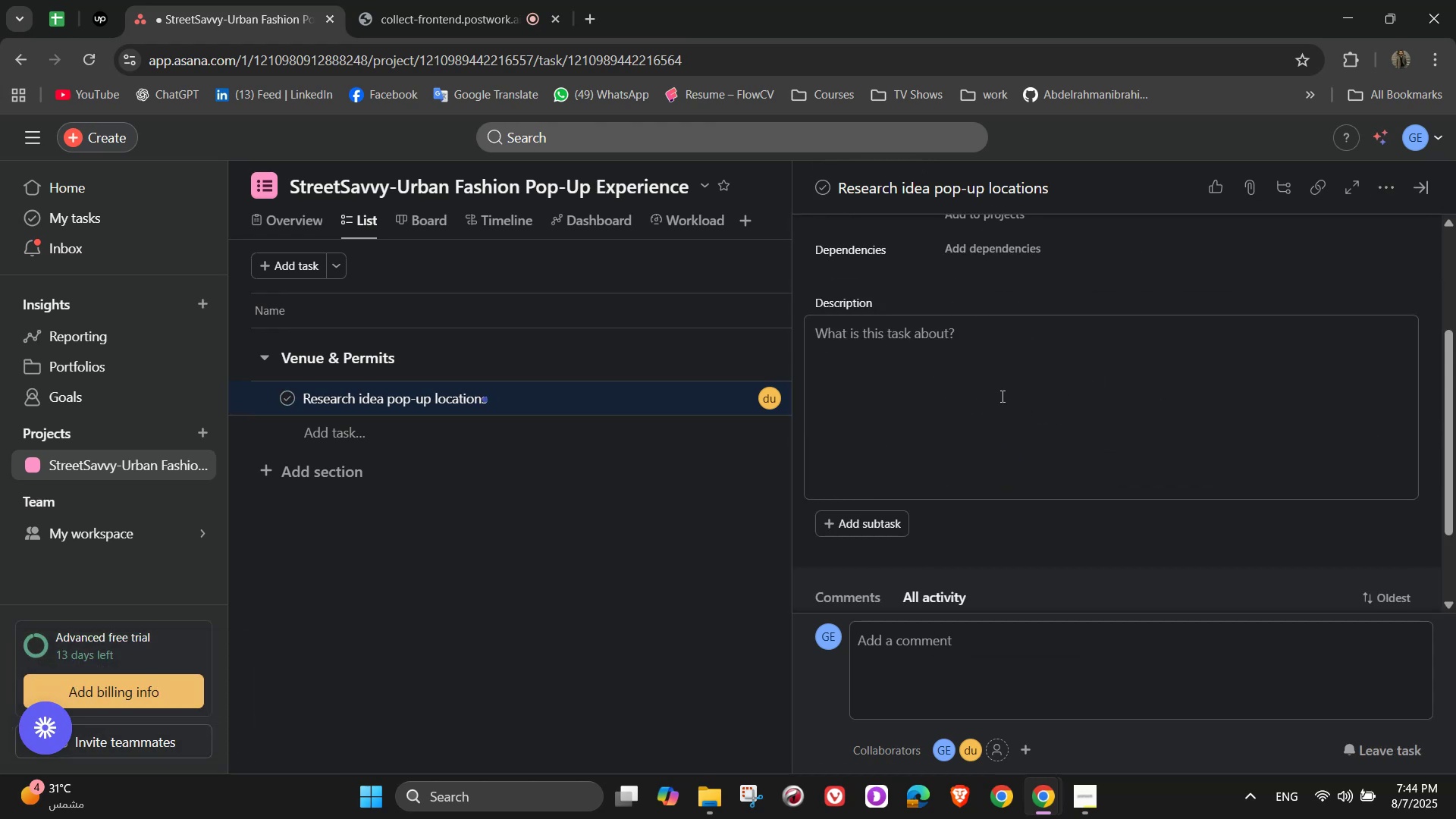 
left_click([1001, 396])
 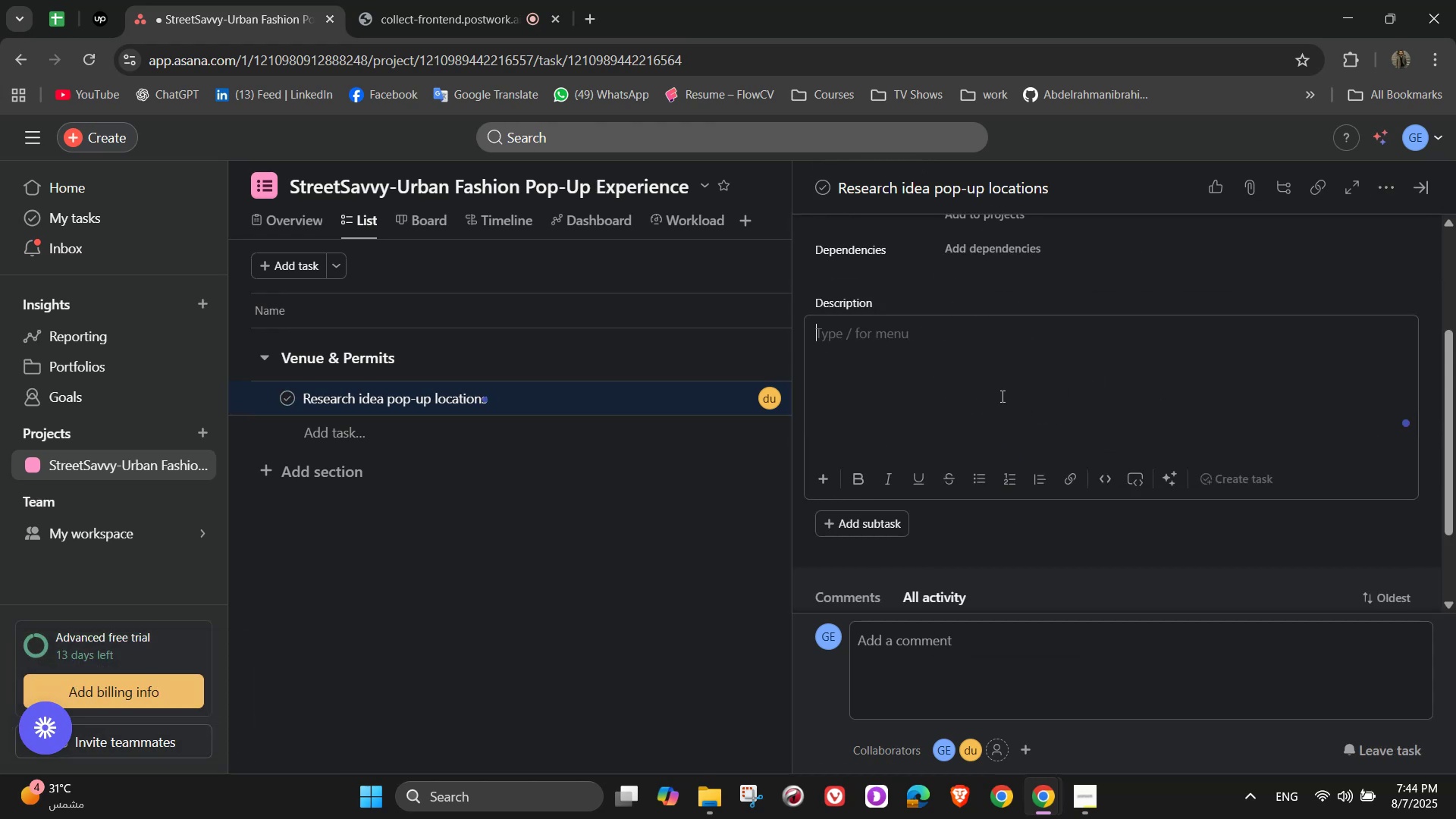 
type(Identify trendy, high )
key(Backspace)
type(-footfall urban areas in the target cite)
key(Backspace)
type(ies that align with the StreetSavvy aethetic and target audience)
 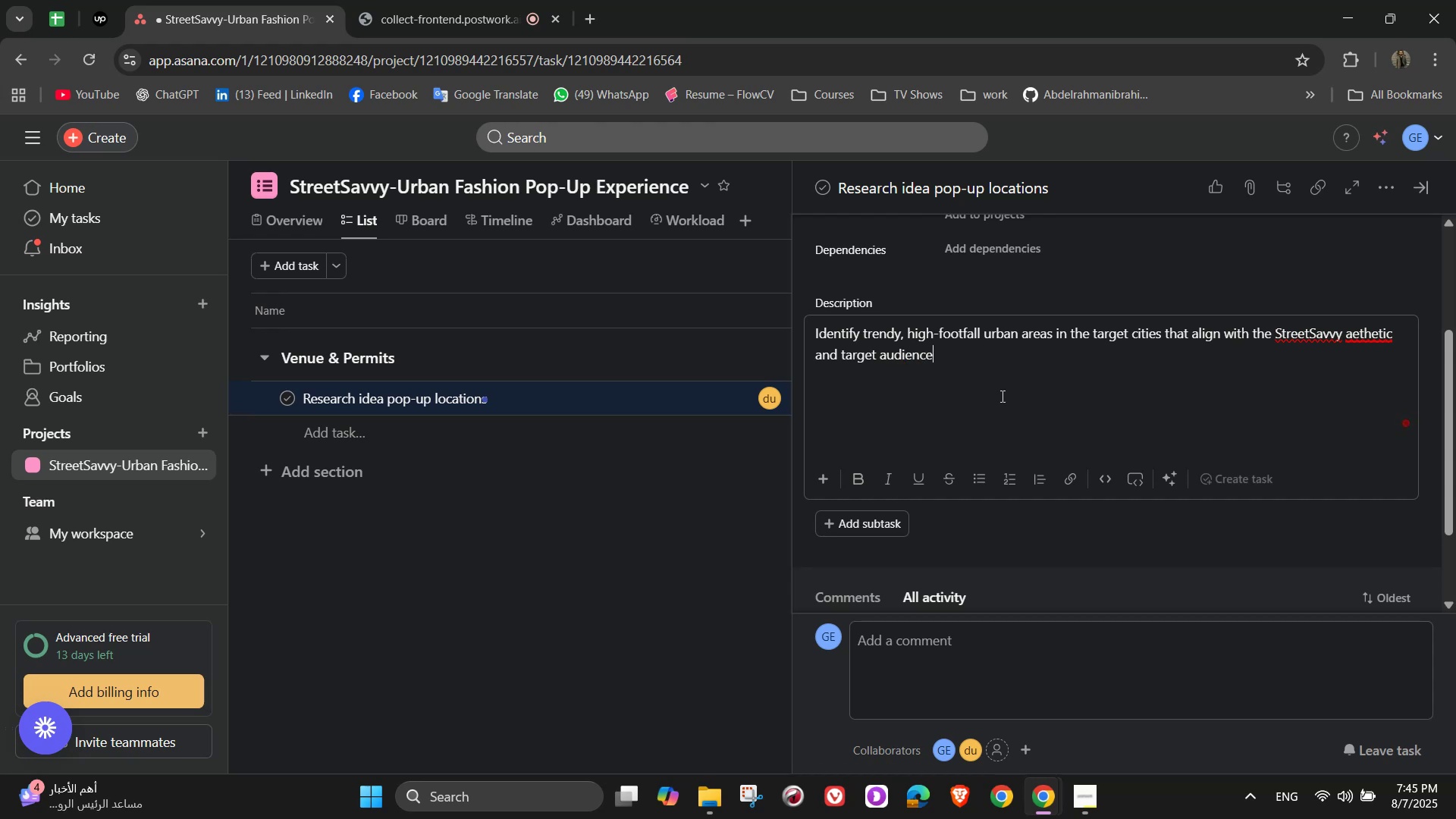 
double_click([1385, 356])
 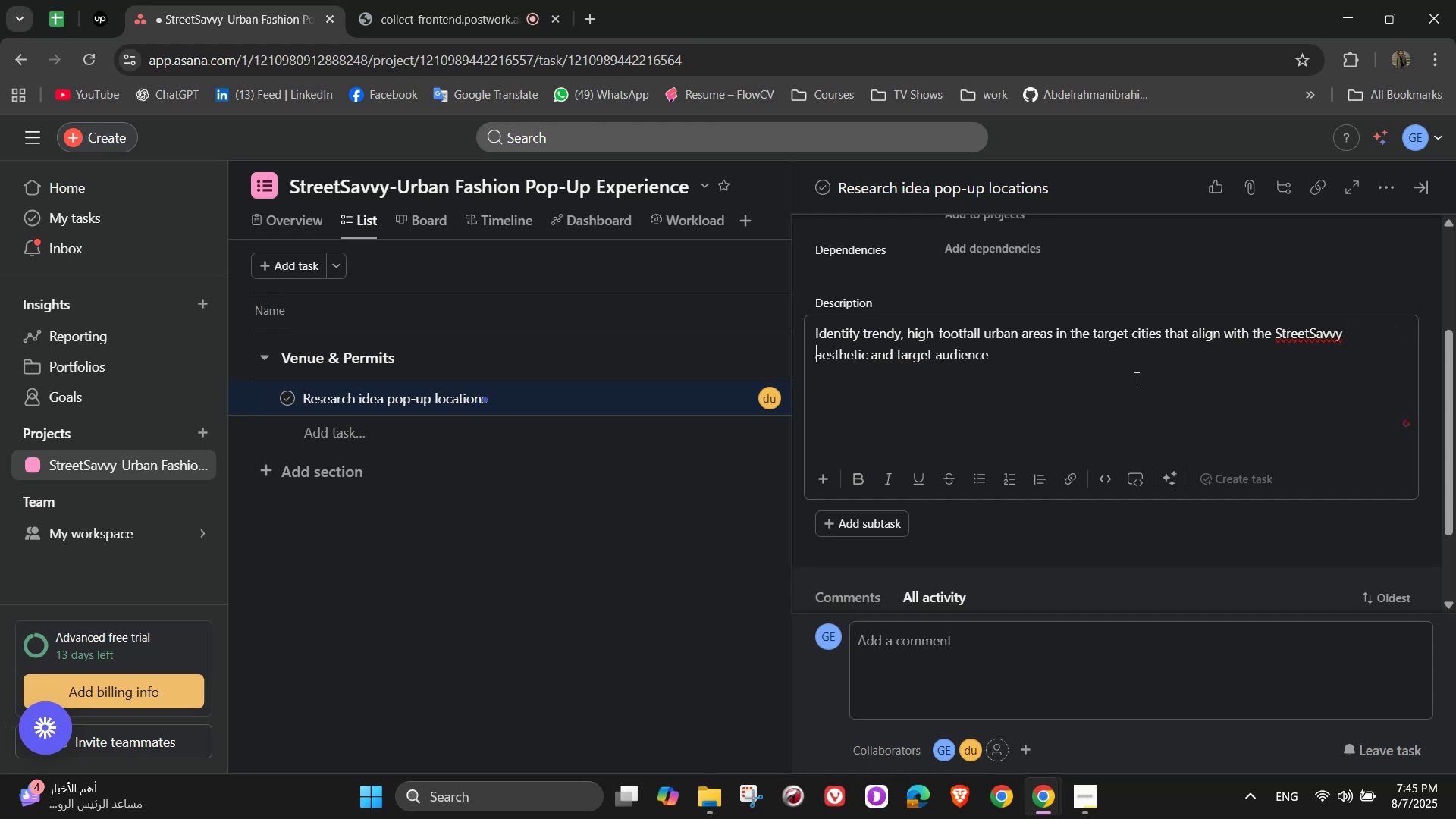 
left_click([1135, 375])
 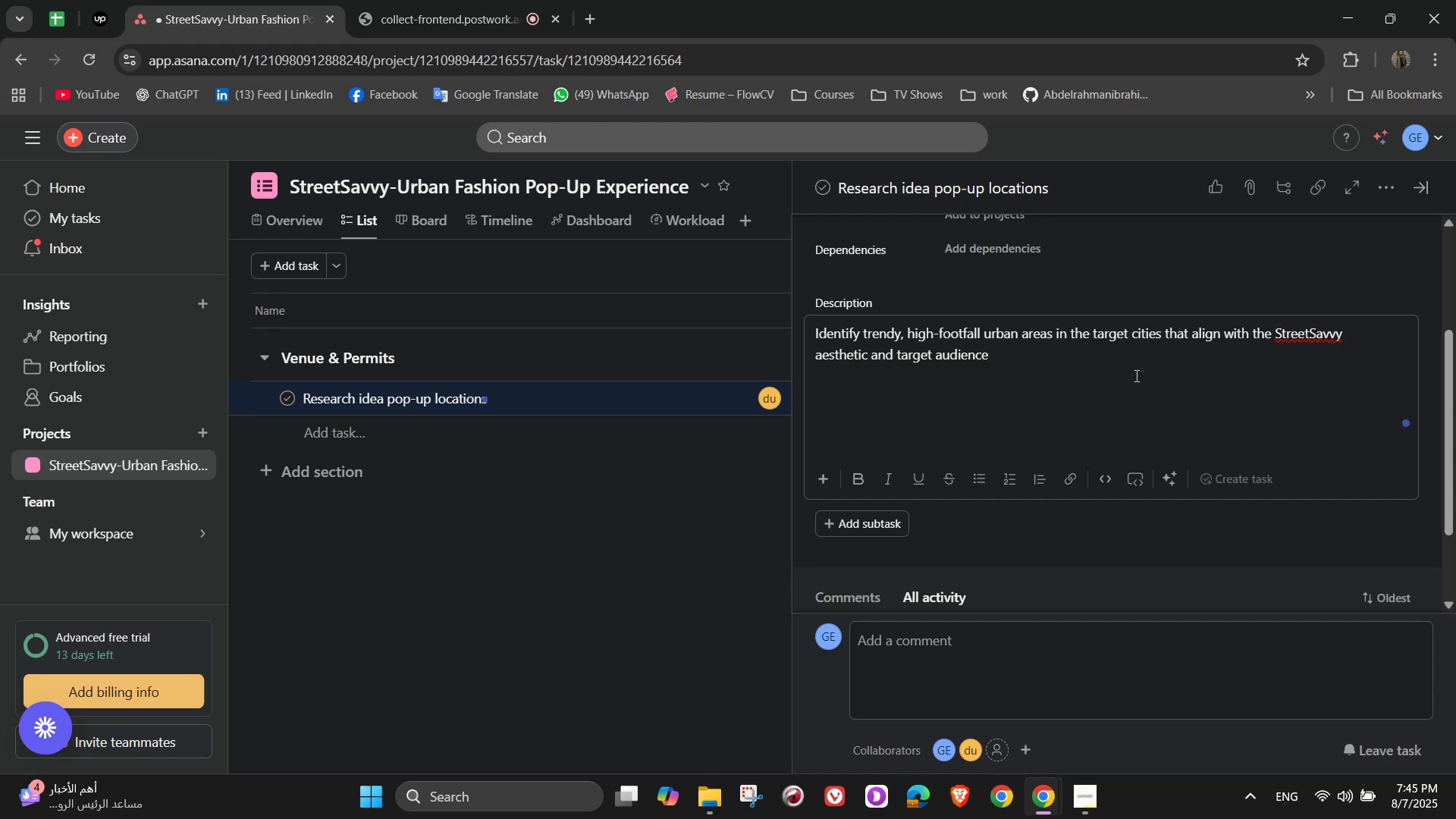 
scroll: coordinate [1135, 375], scroll_direction: down, amount: 1.0
 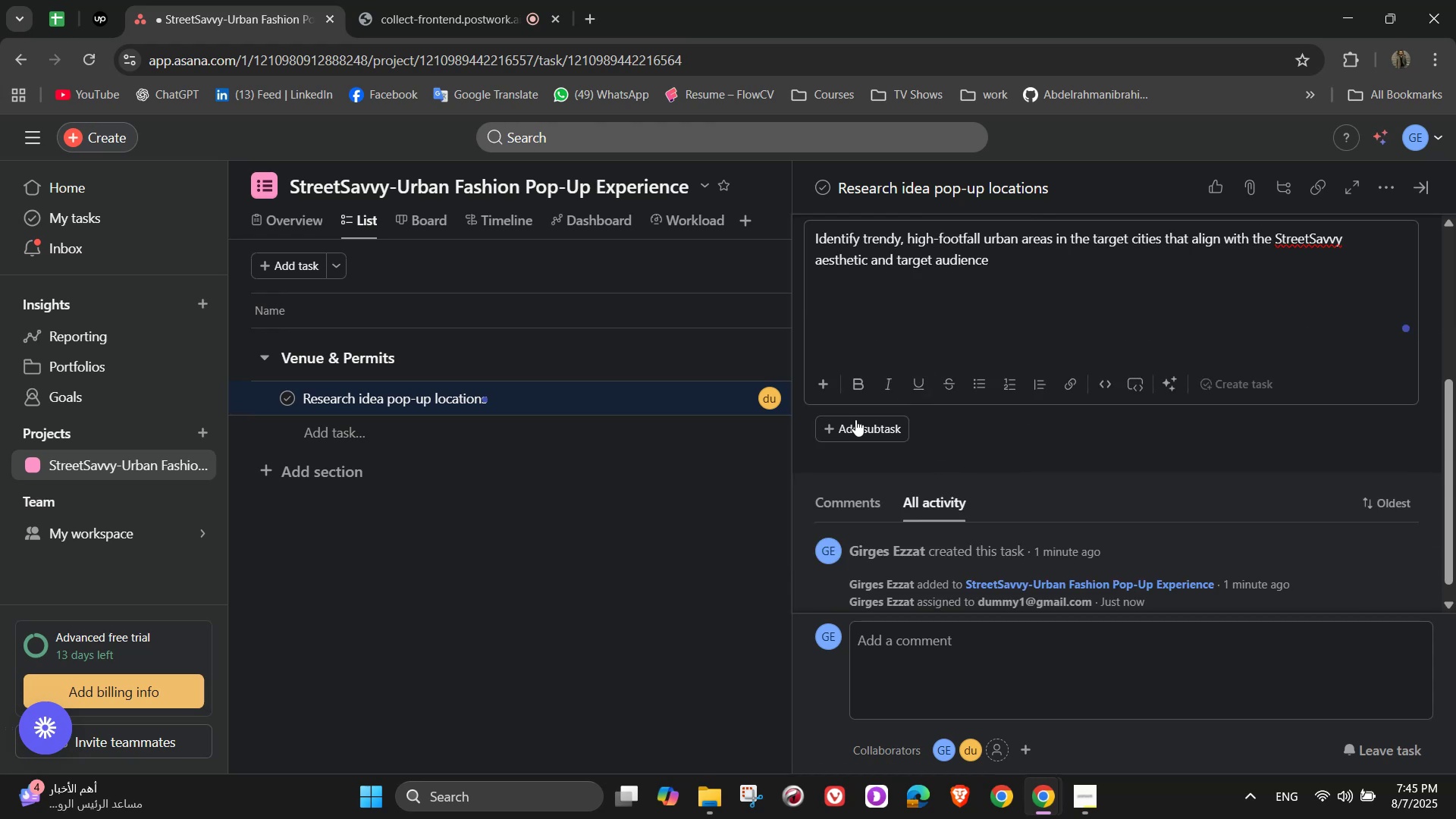 
left_click([855, 431])
 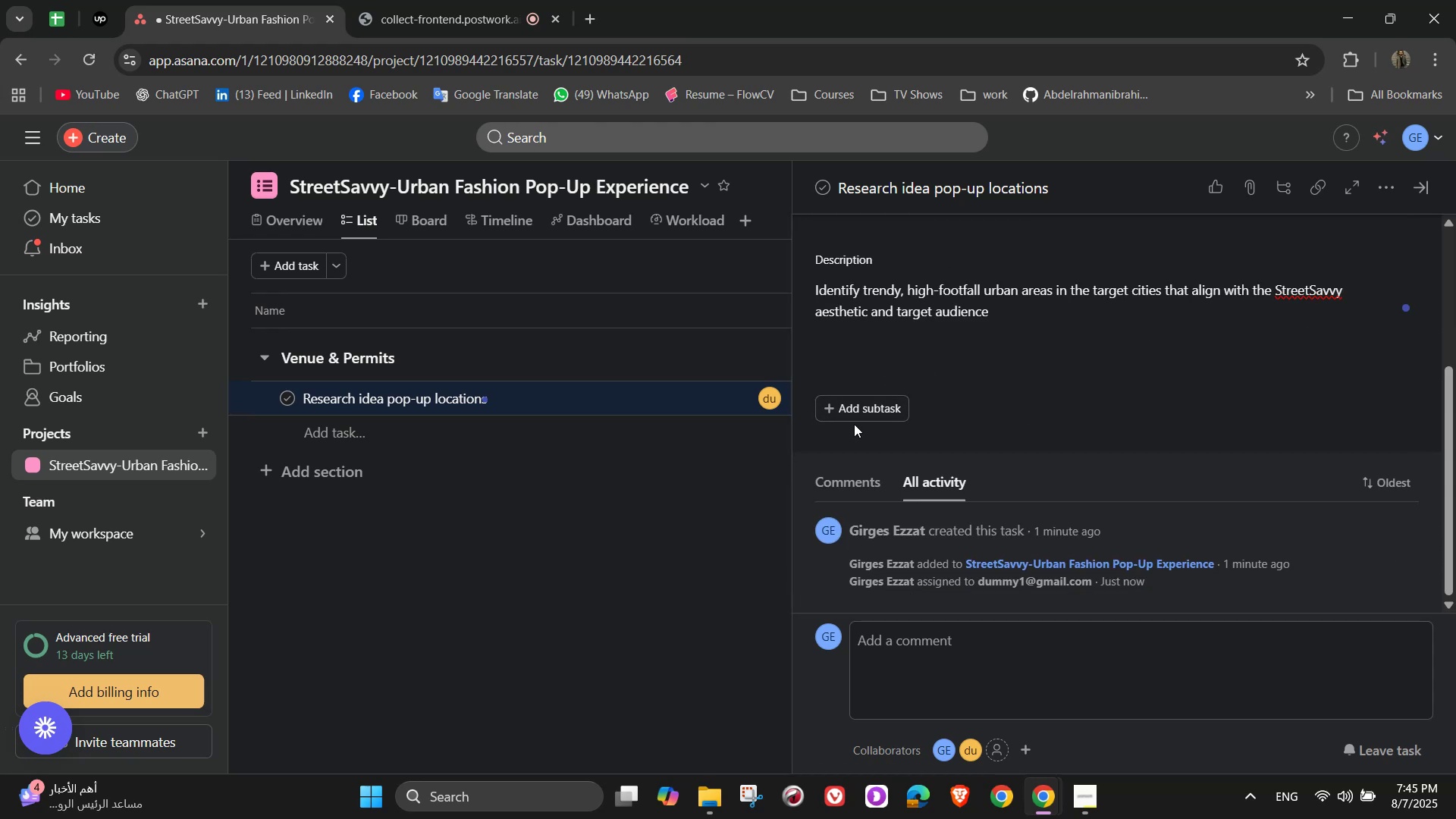 
left_click([847, 403])
 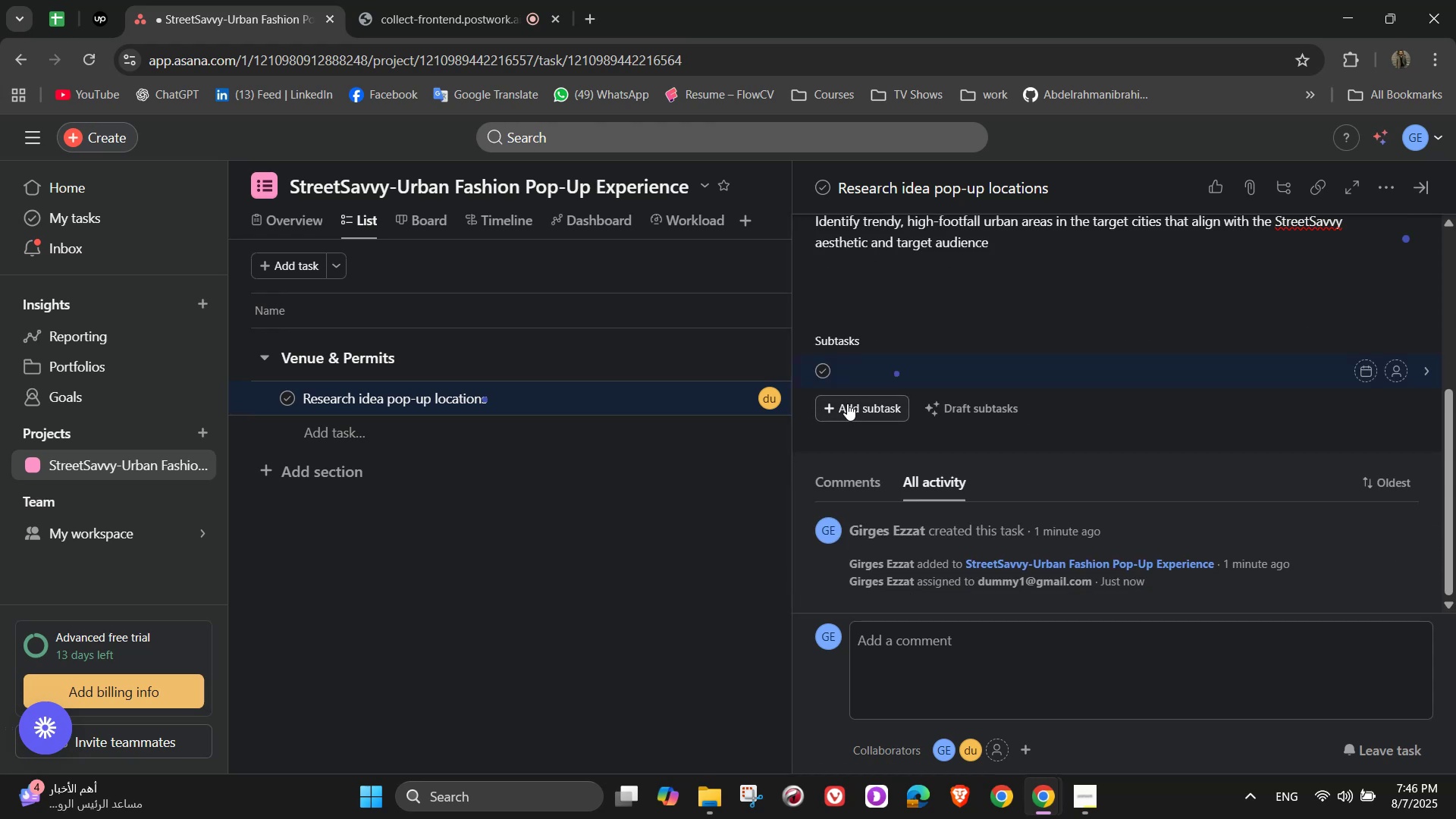 
type(Research pedestrian traffiv)
key(Backspace)
type(c a)
key(Backspace)
type(stats for each area)
 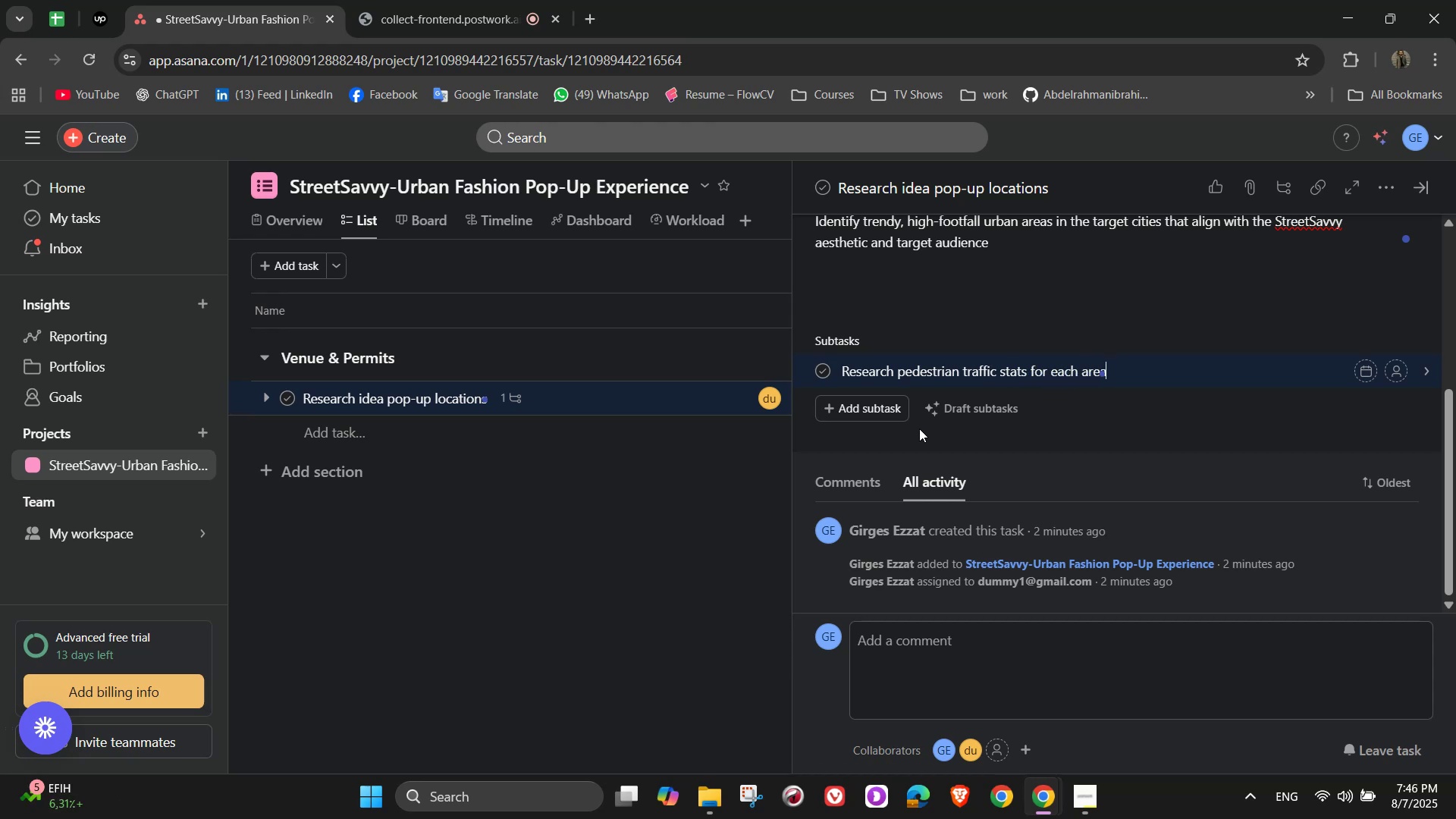 
key(NumpadEnter)
type(Check for nearby competitors or event )
key(Backspace)
type(s)
key(NumpadEnter)
type(Compile top 5 locations)
key(Backspace)
type( options per city)
 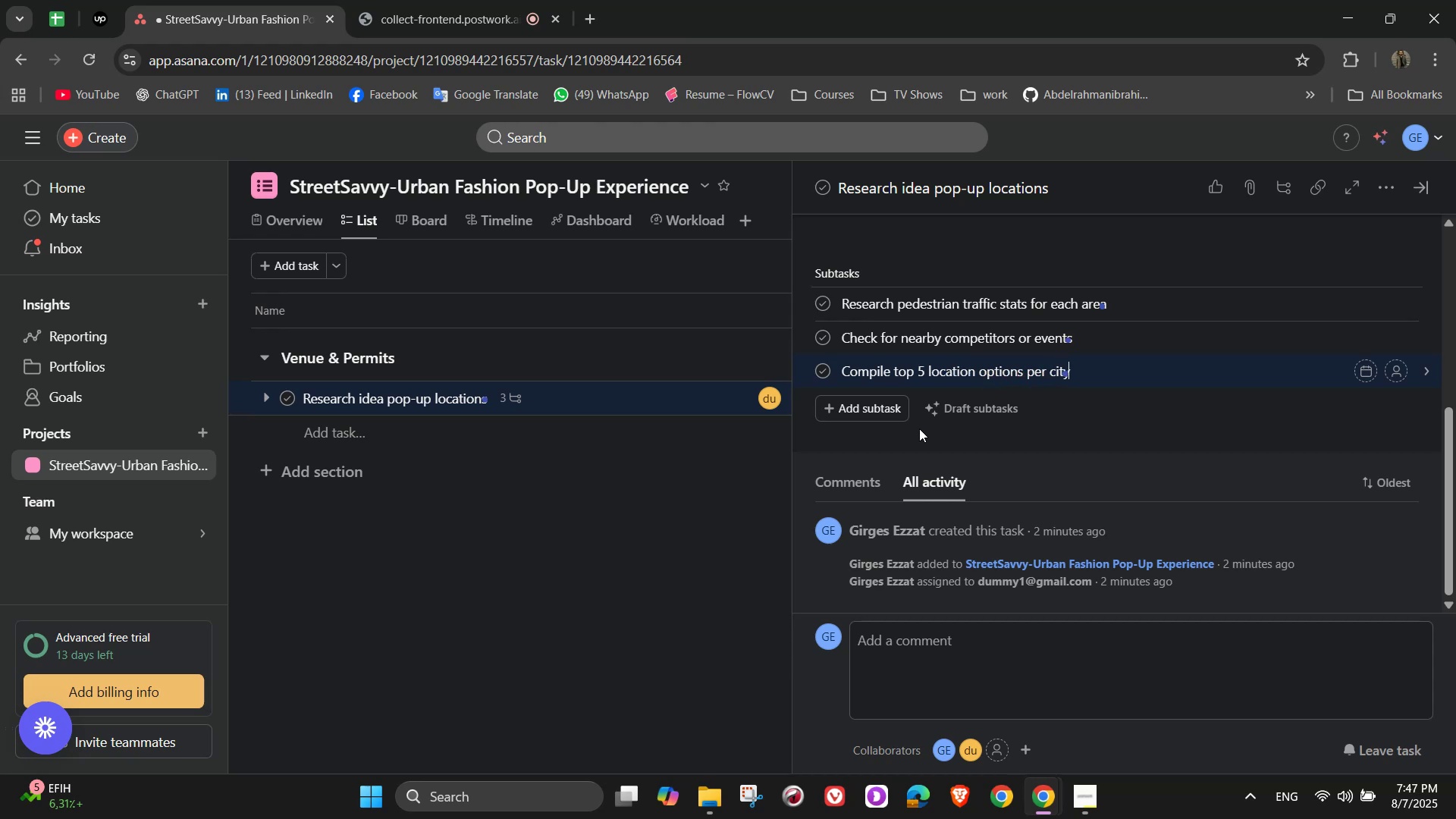 
wait(47.04)
 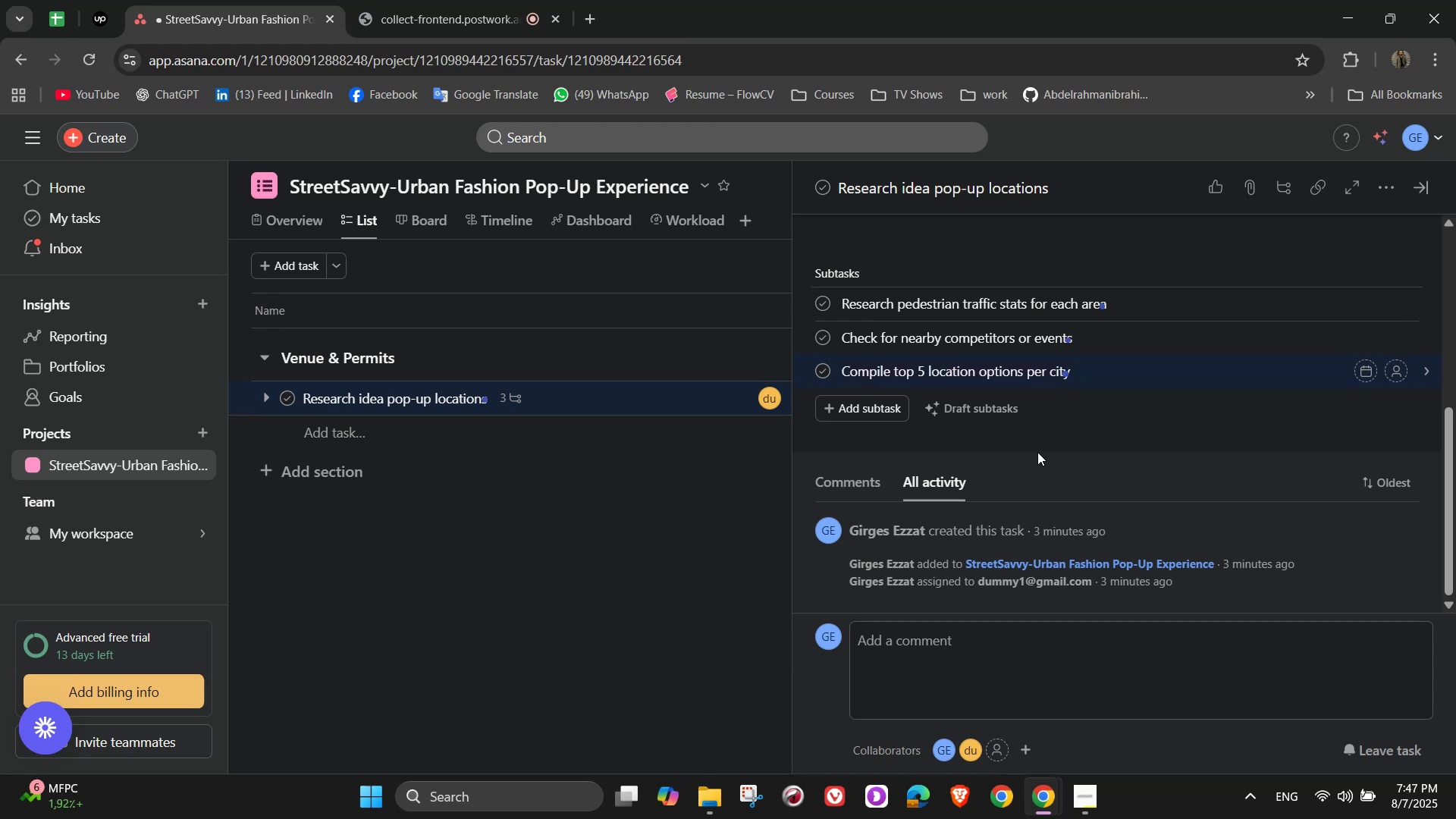 
scroll: coordinate [1002, 444], scroll_direction: up, amount: 9.0
 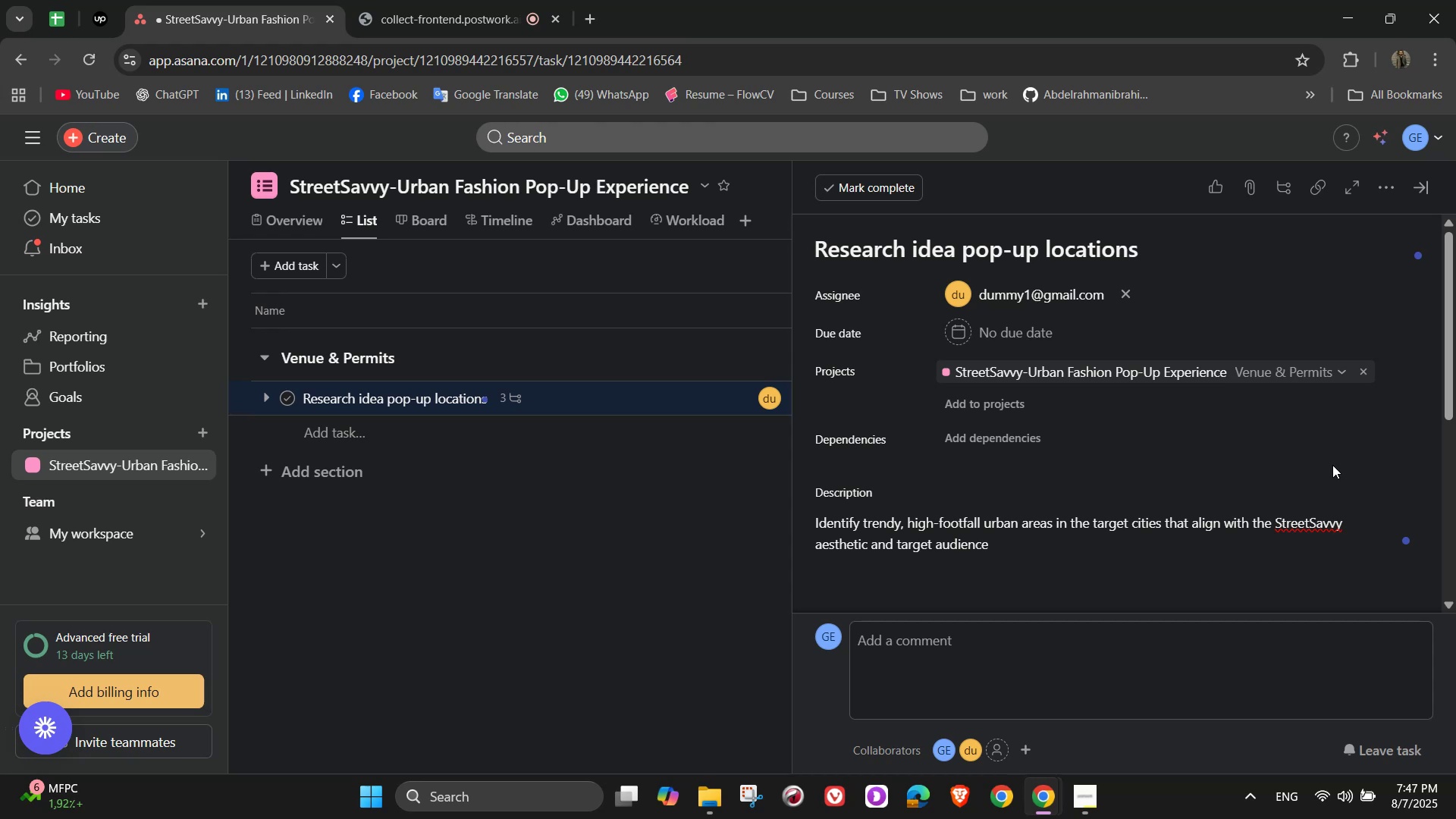 
wait(7.42)
 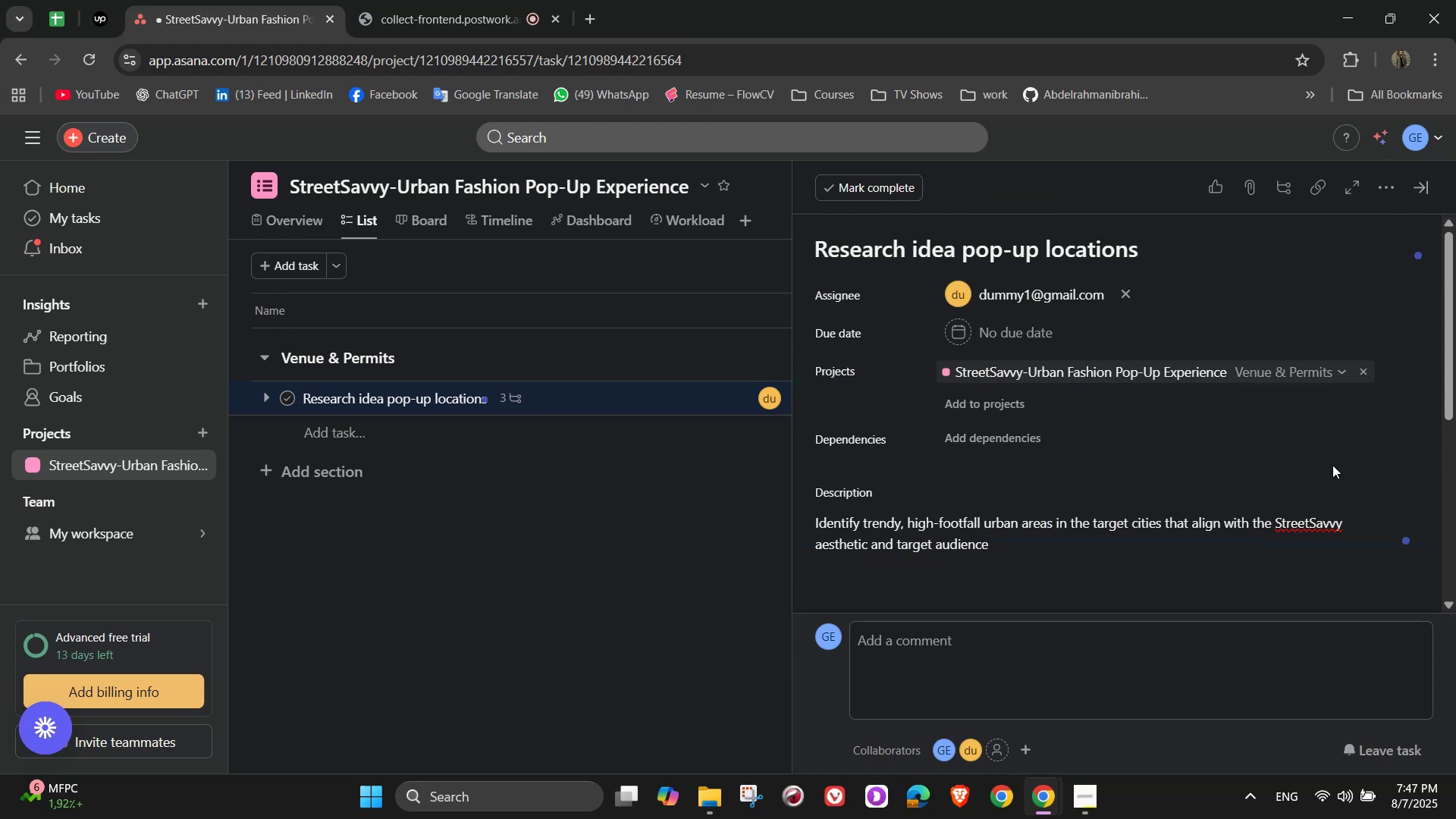 
left_click([370, 441])
 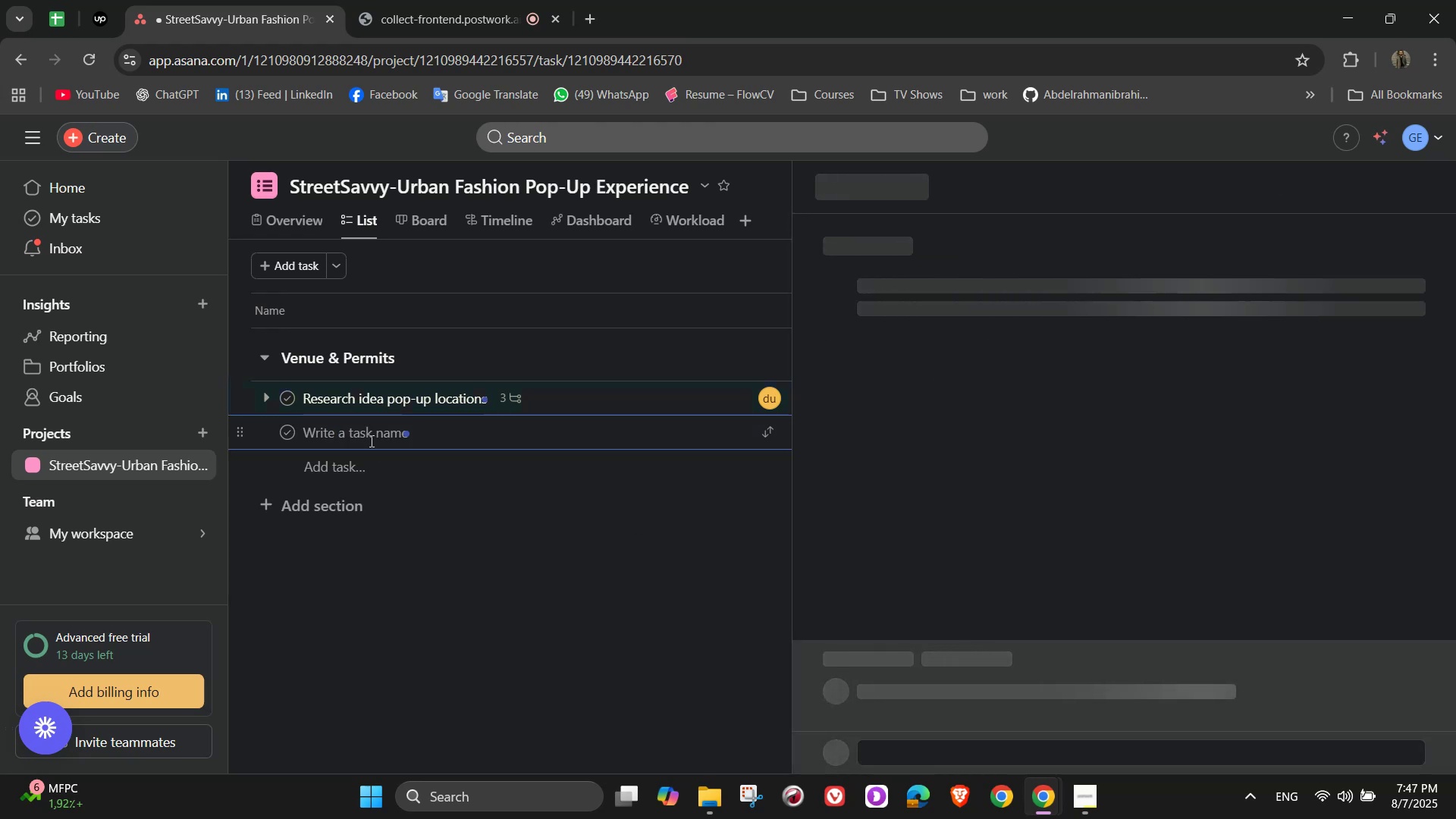 
type(Contact venue owners and request prposal )
key(Backspace)
key(Backspace)
key(Backspace)
key(Backspace)
key(Backspace)
key(Backspace)
key(Backspace)
type(ro)
key(Backspace)
 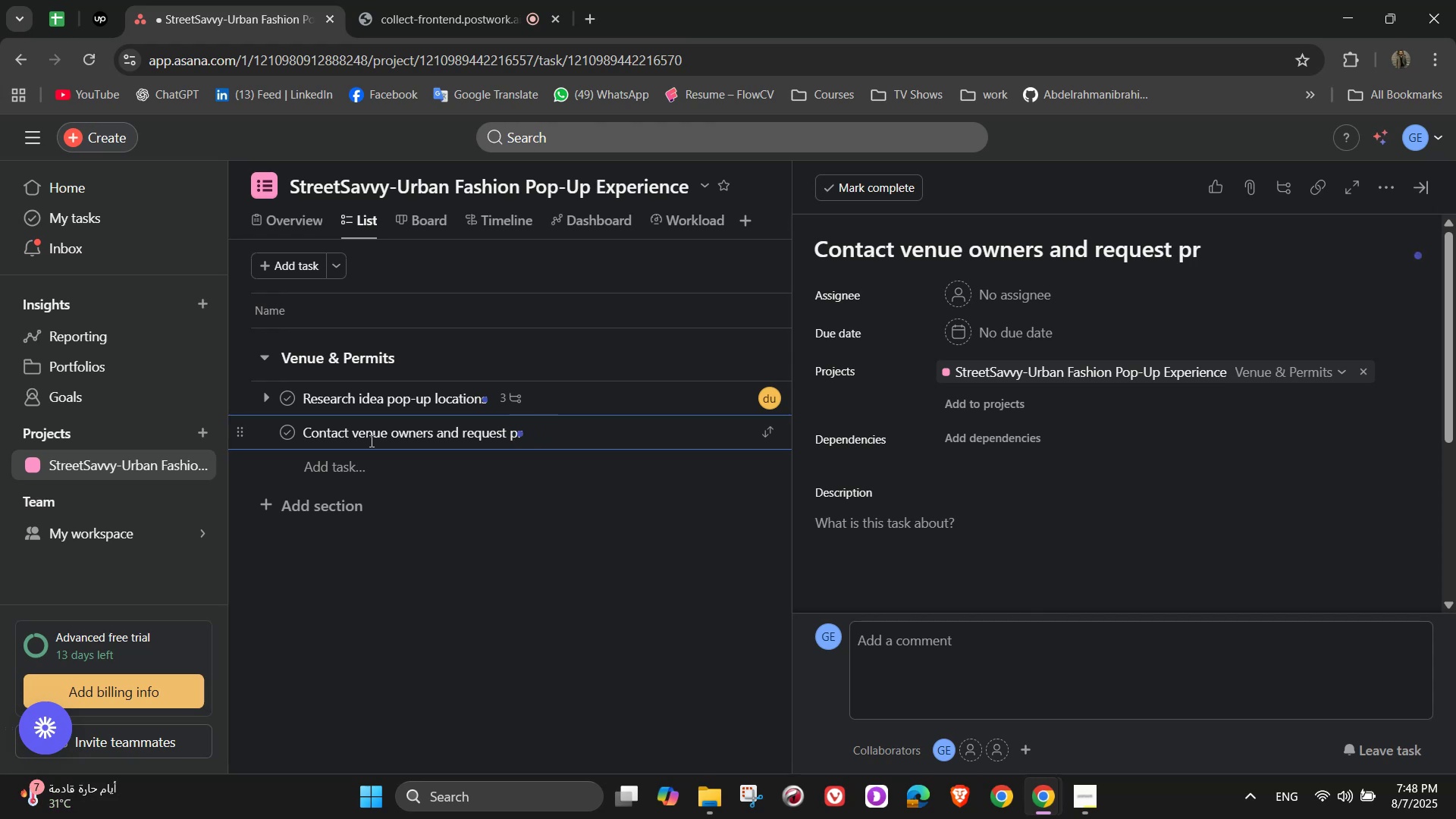 
left_click([519, 431])
 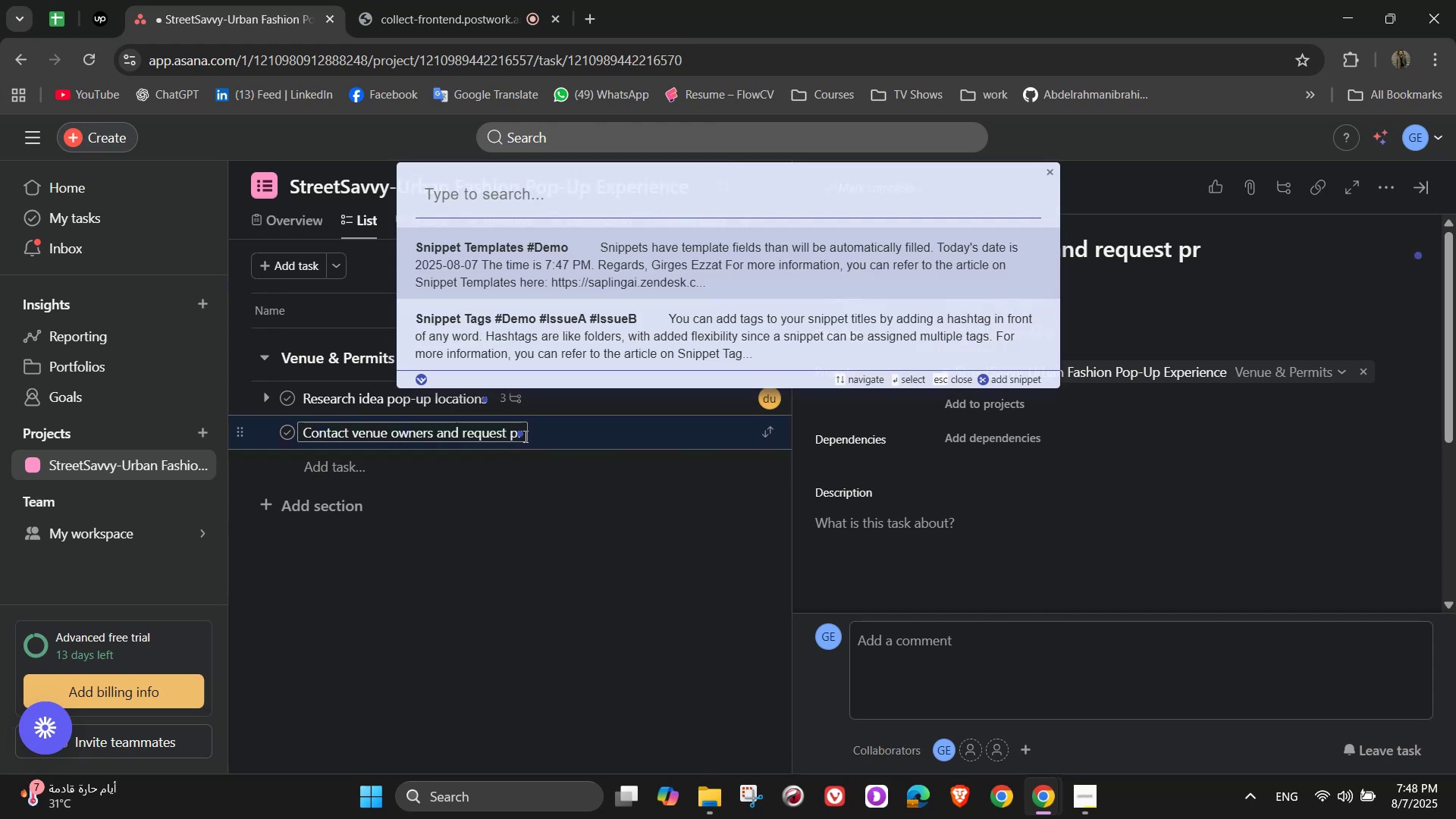 
left_click([524, 436])
 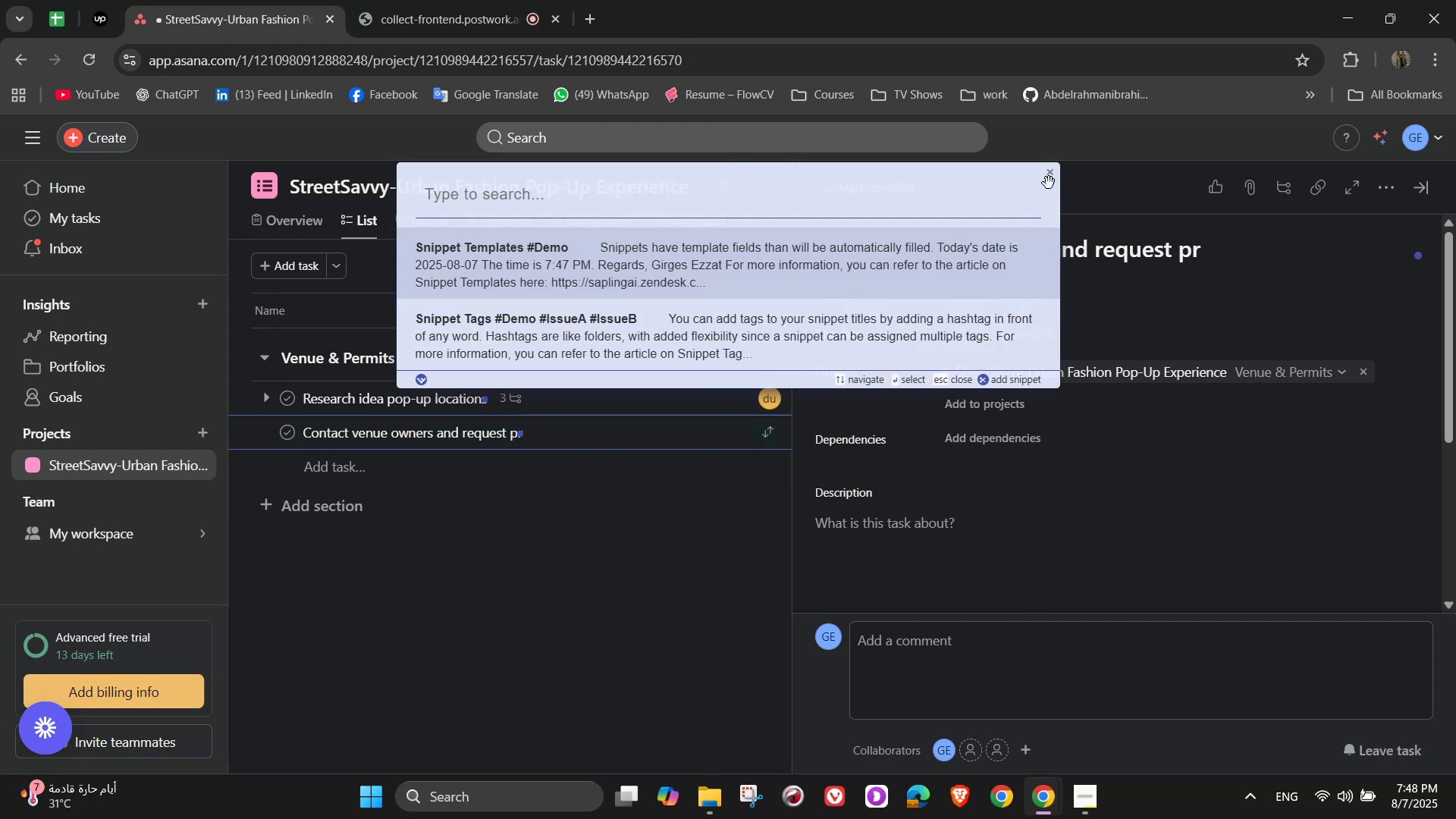 
left_click([1056, 178])
 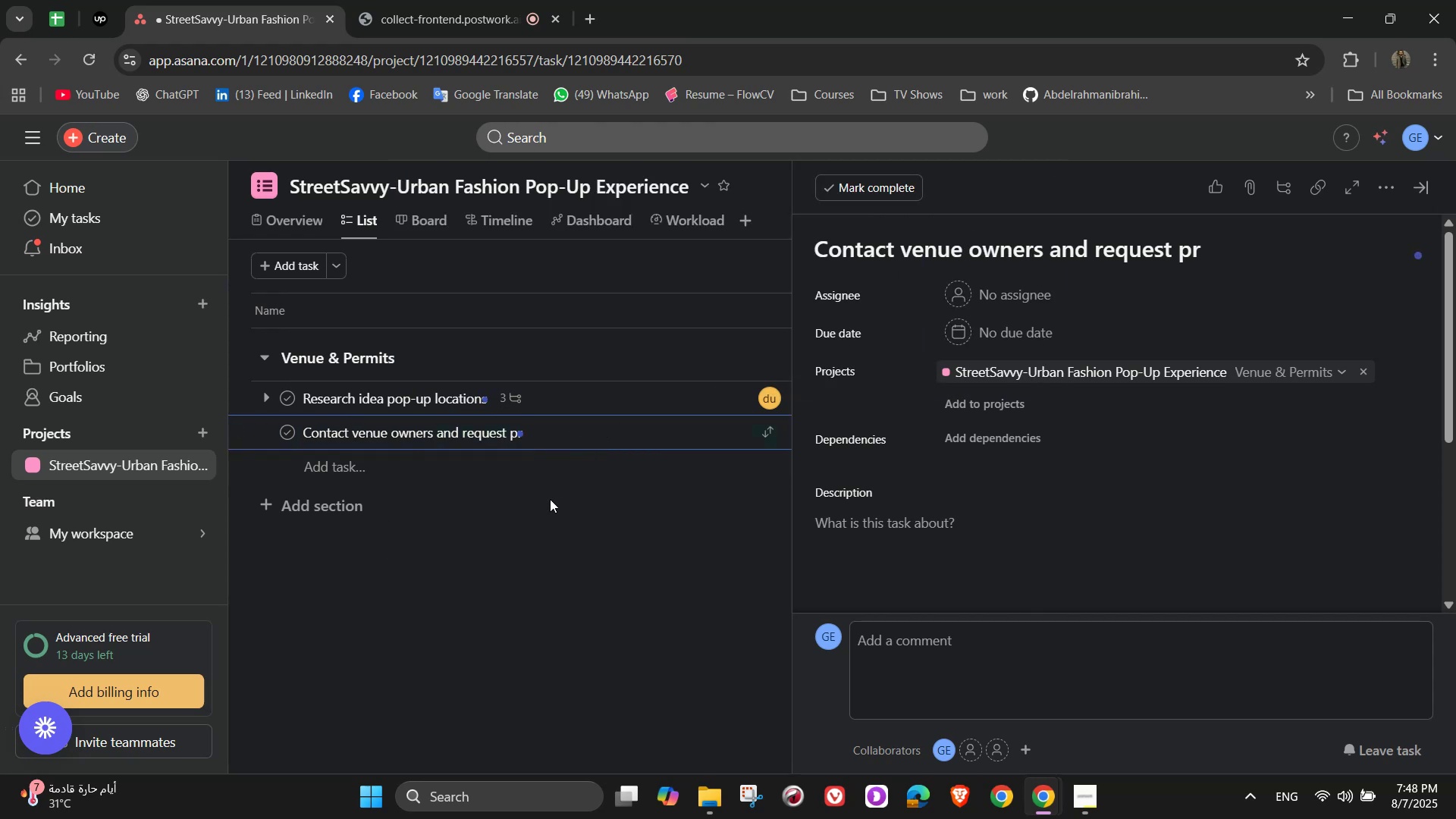 
key(Backspace)
type(roposals)
 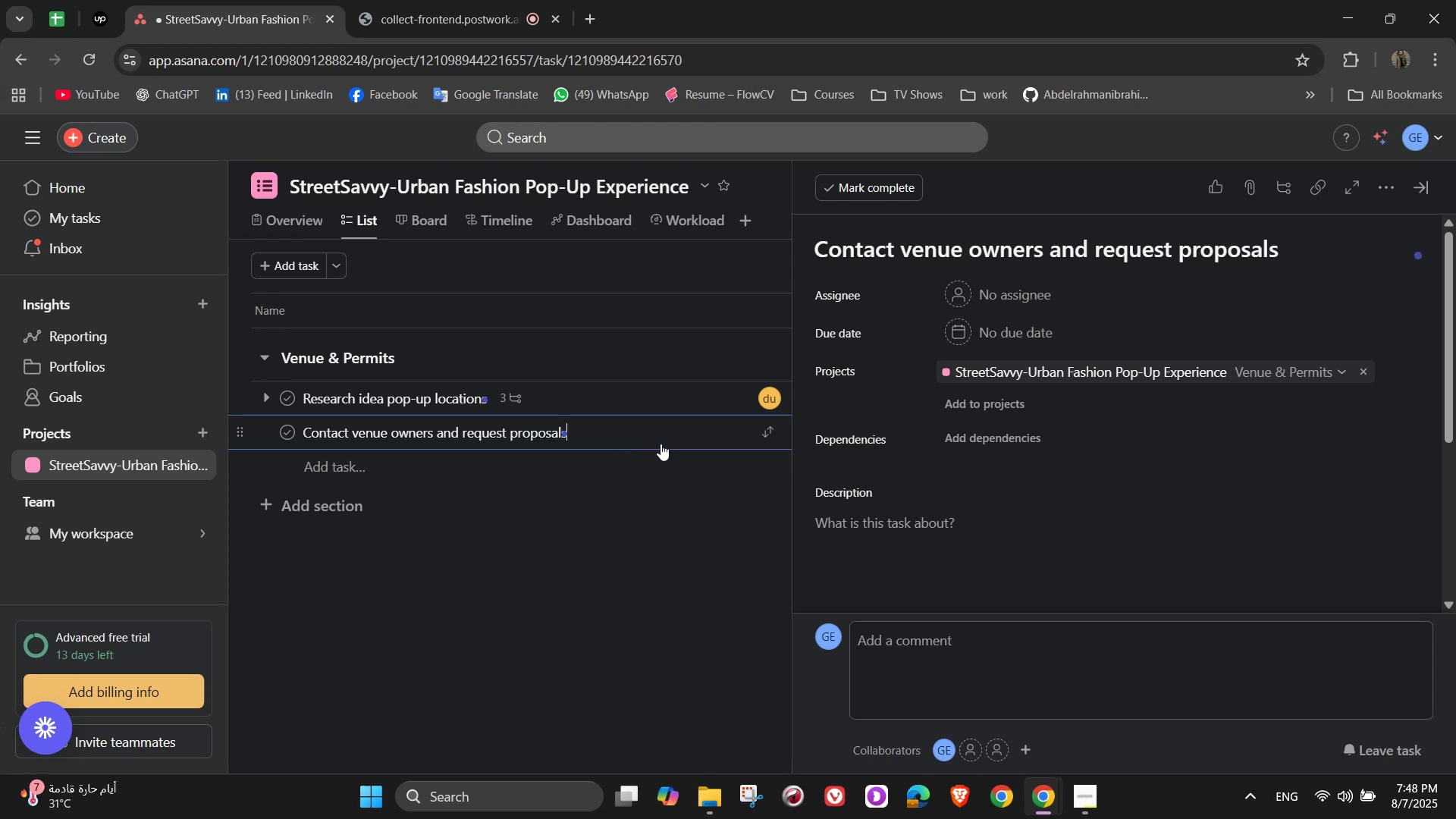 
left_click([703, 433])
 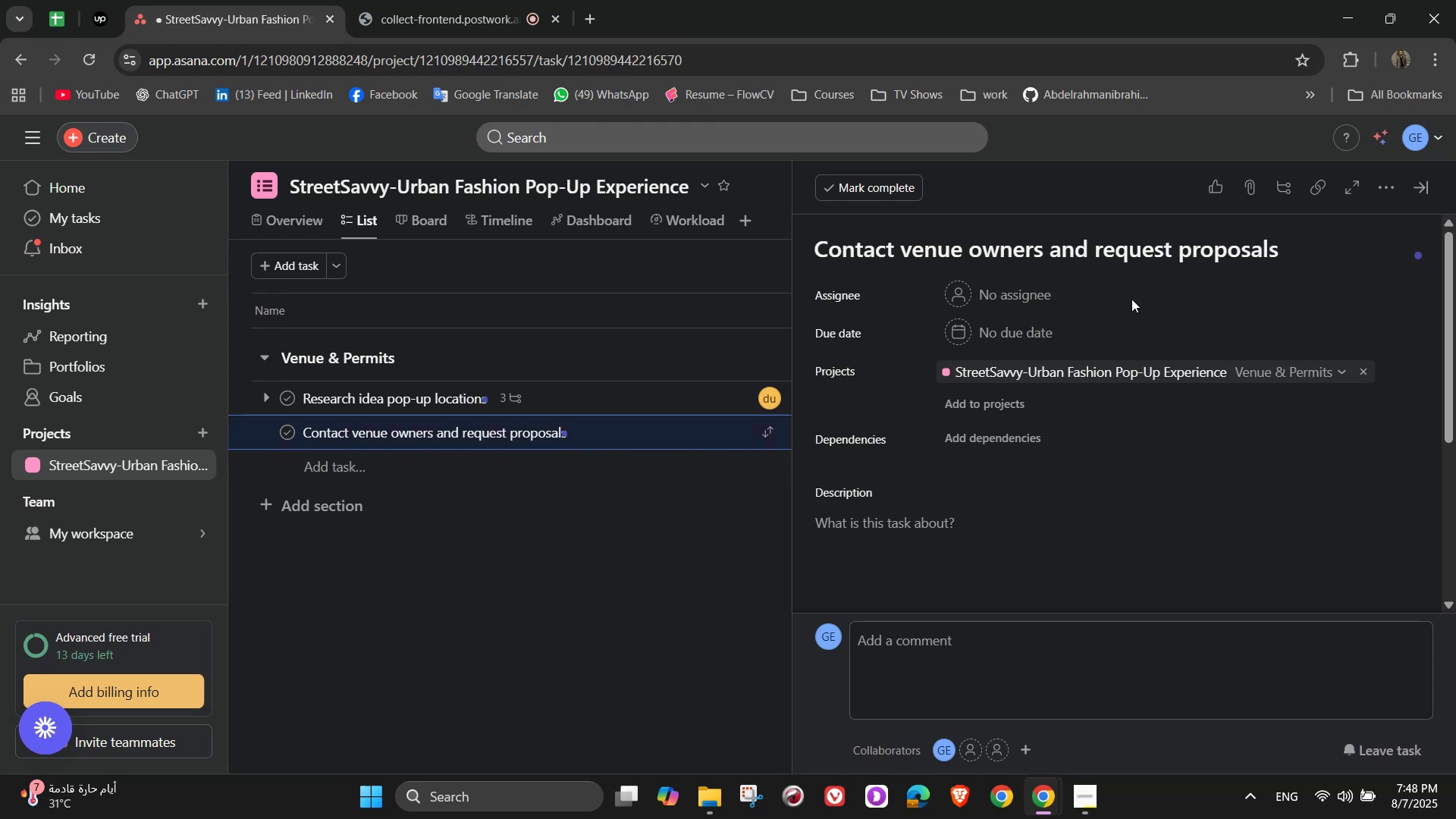 
left_click([1020, 289])
 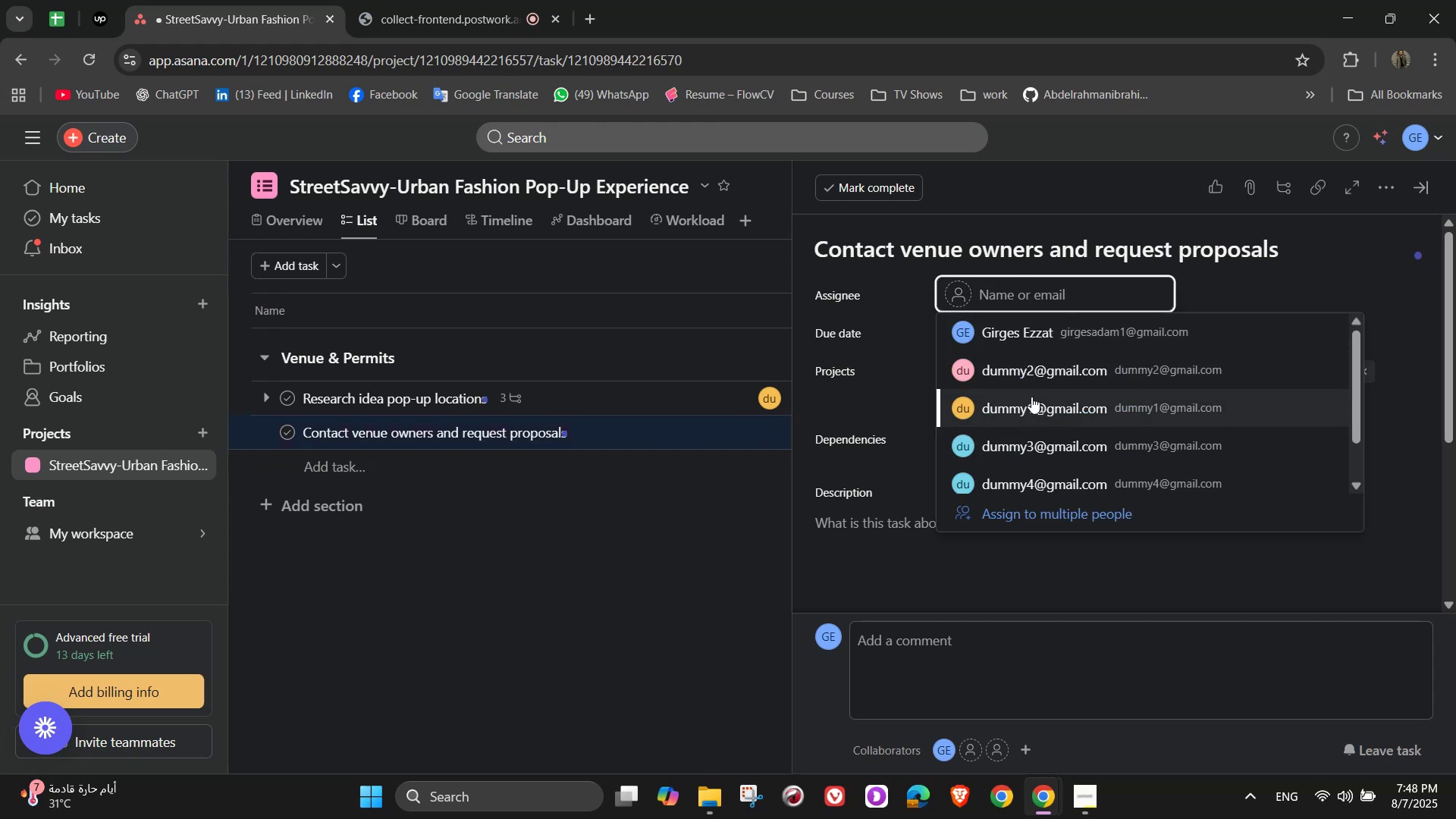 
left_click([1030, 381])
 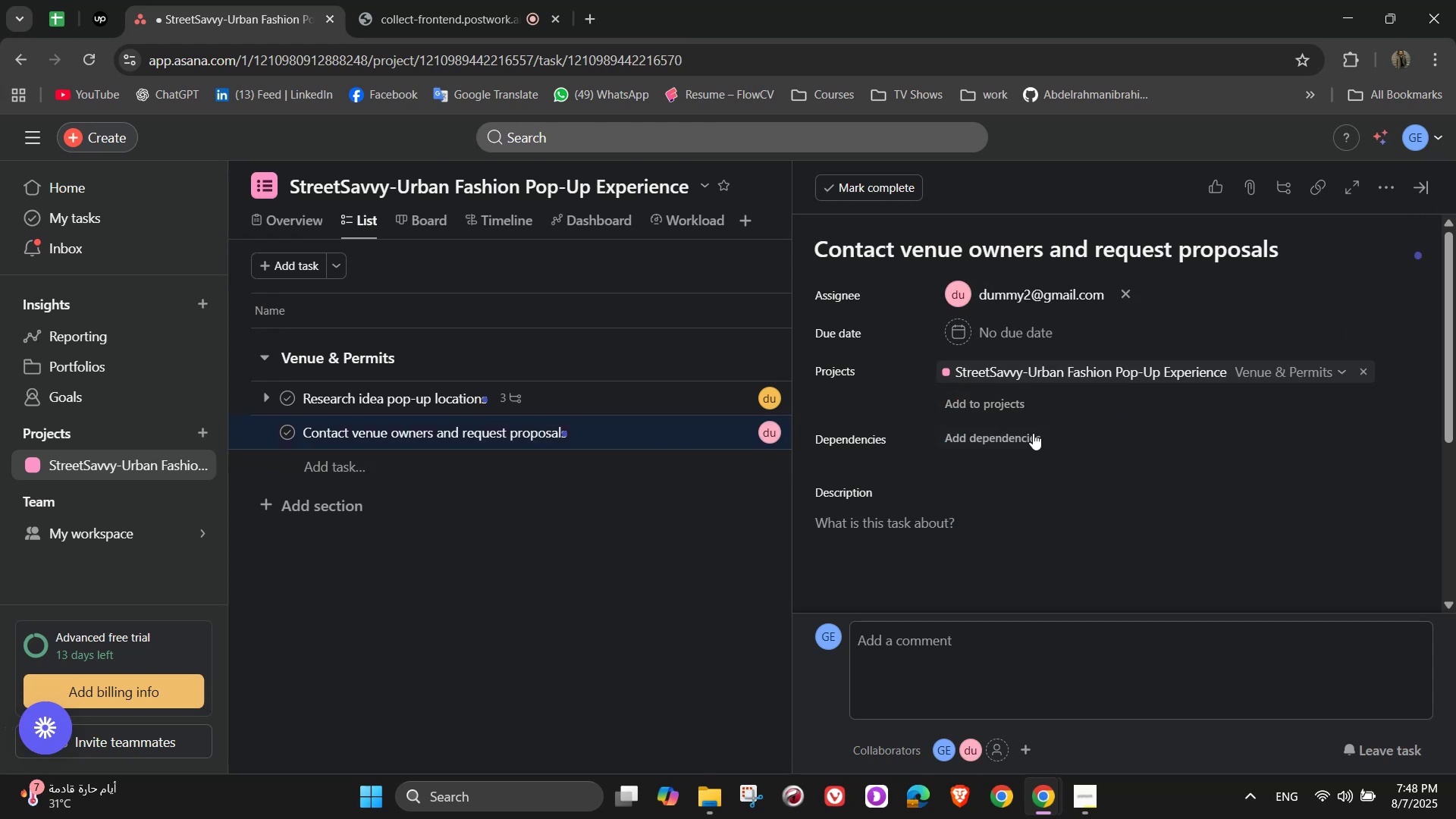 
scroll: coordinate [1033, 433], scroll_direction: down, amount: 1.0
 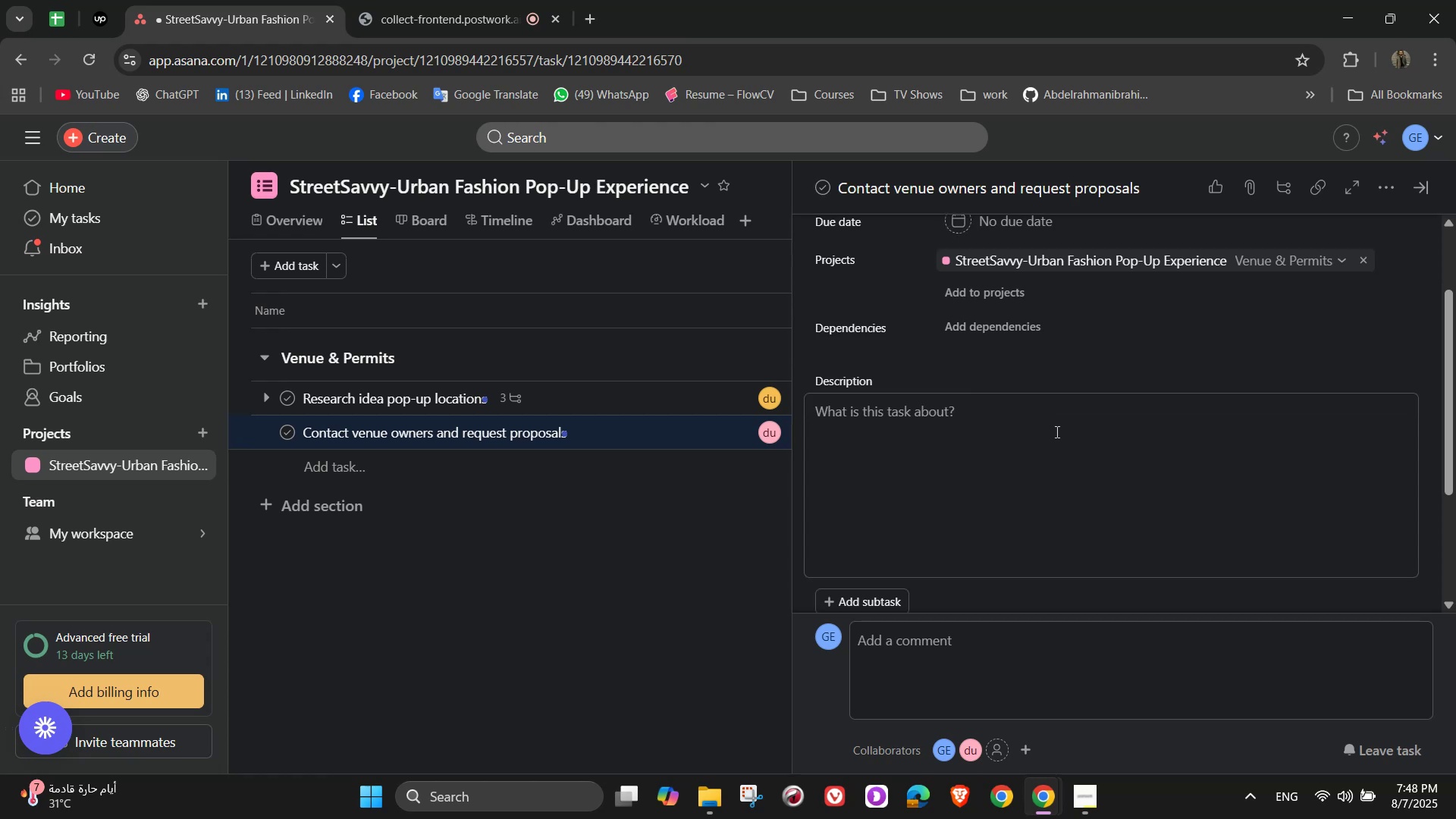 
left_click([1056, 431])
 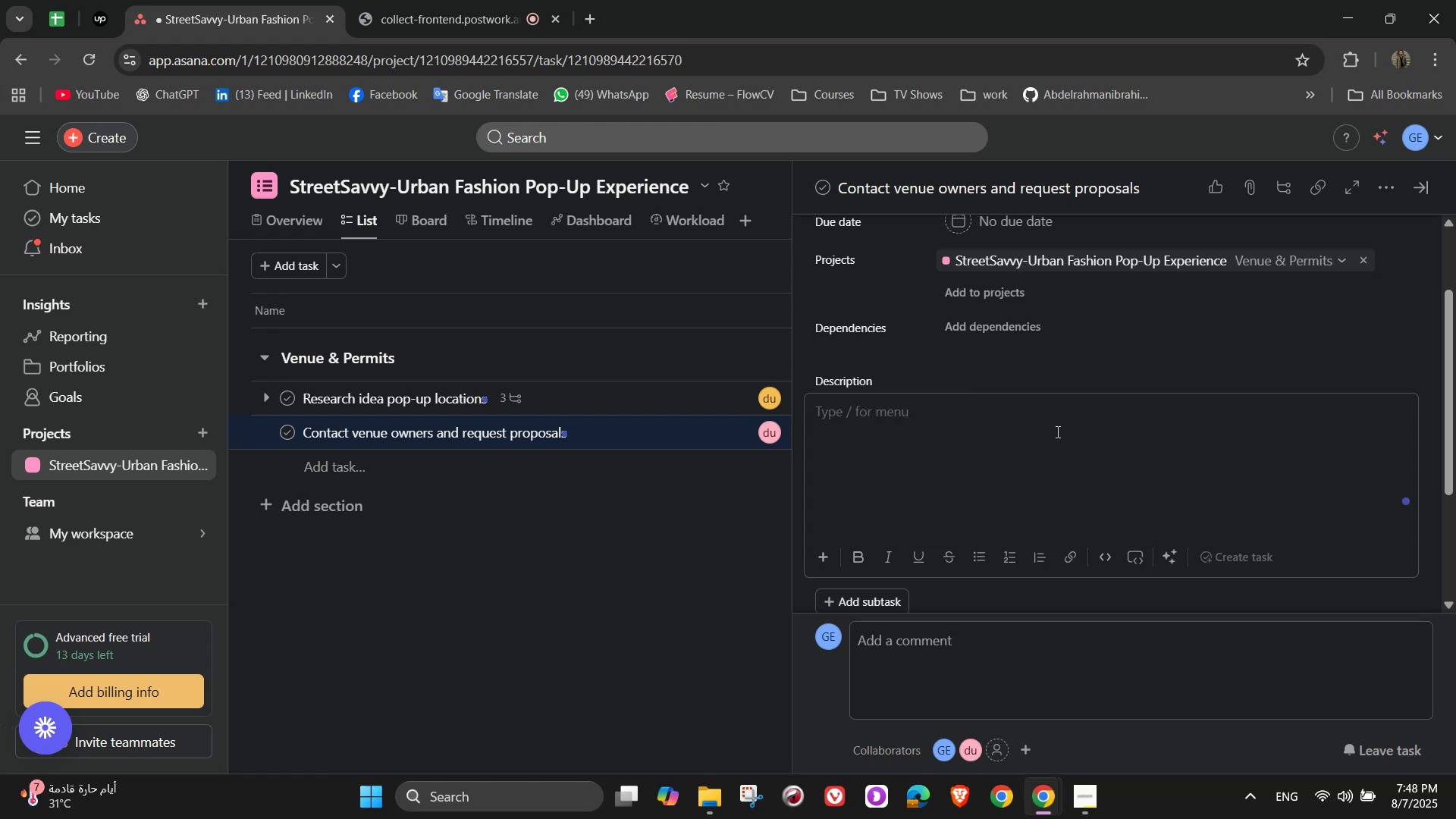 
type(Reach out to property managers or venue owners for avau)
key(Backspace)
type(ilability, pricing, terms)
 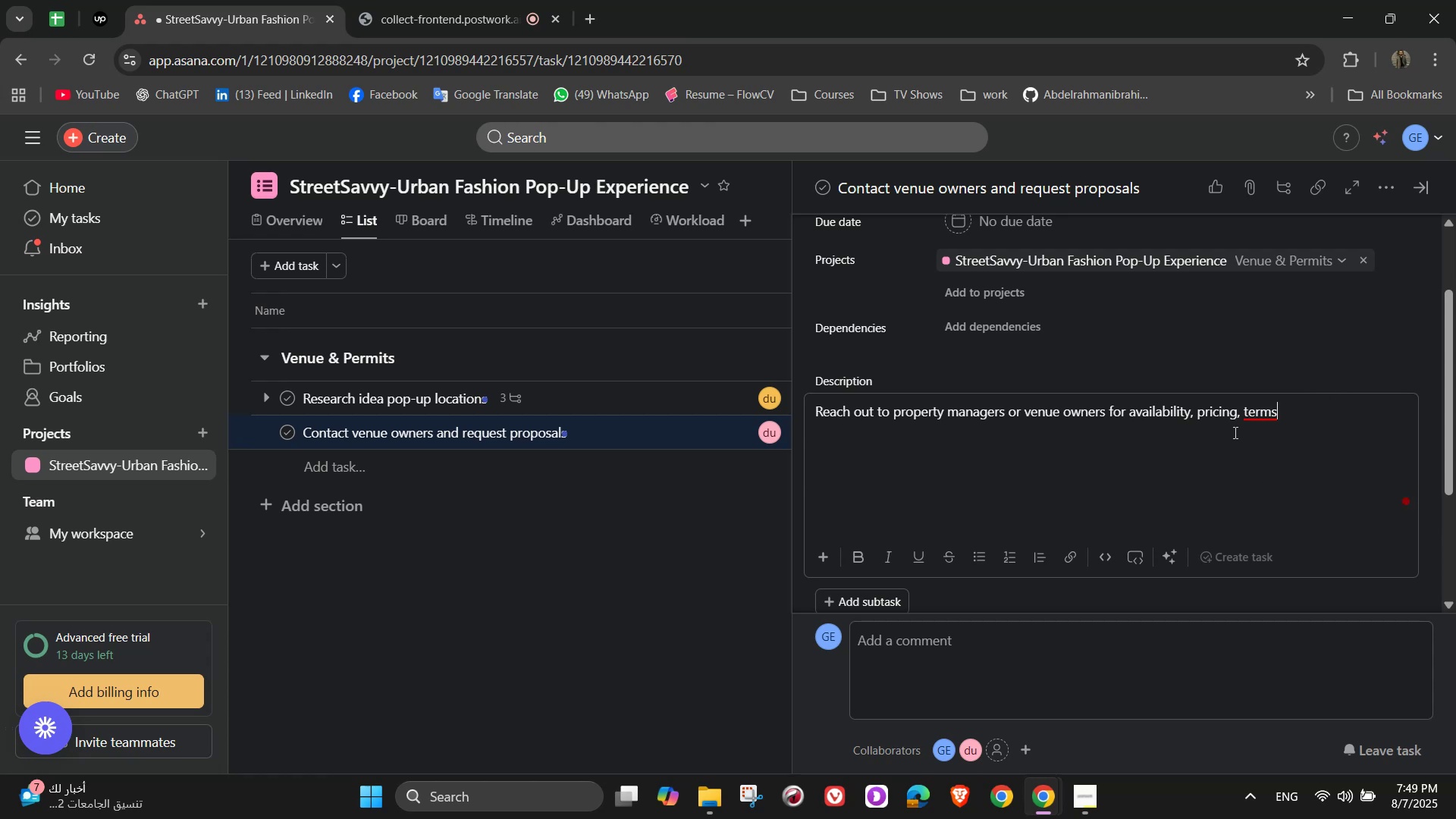 
wait(6.38)
 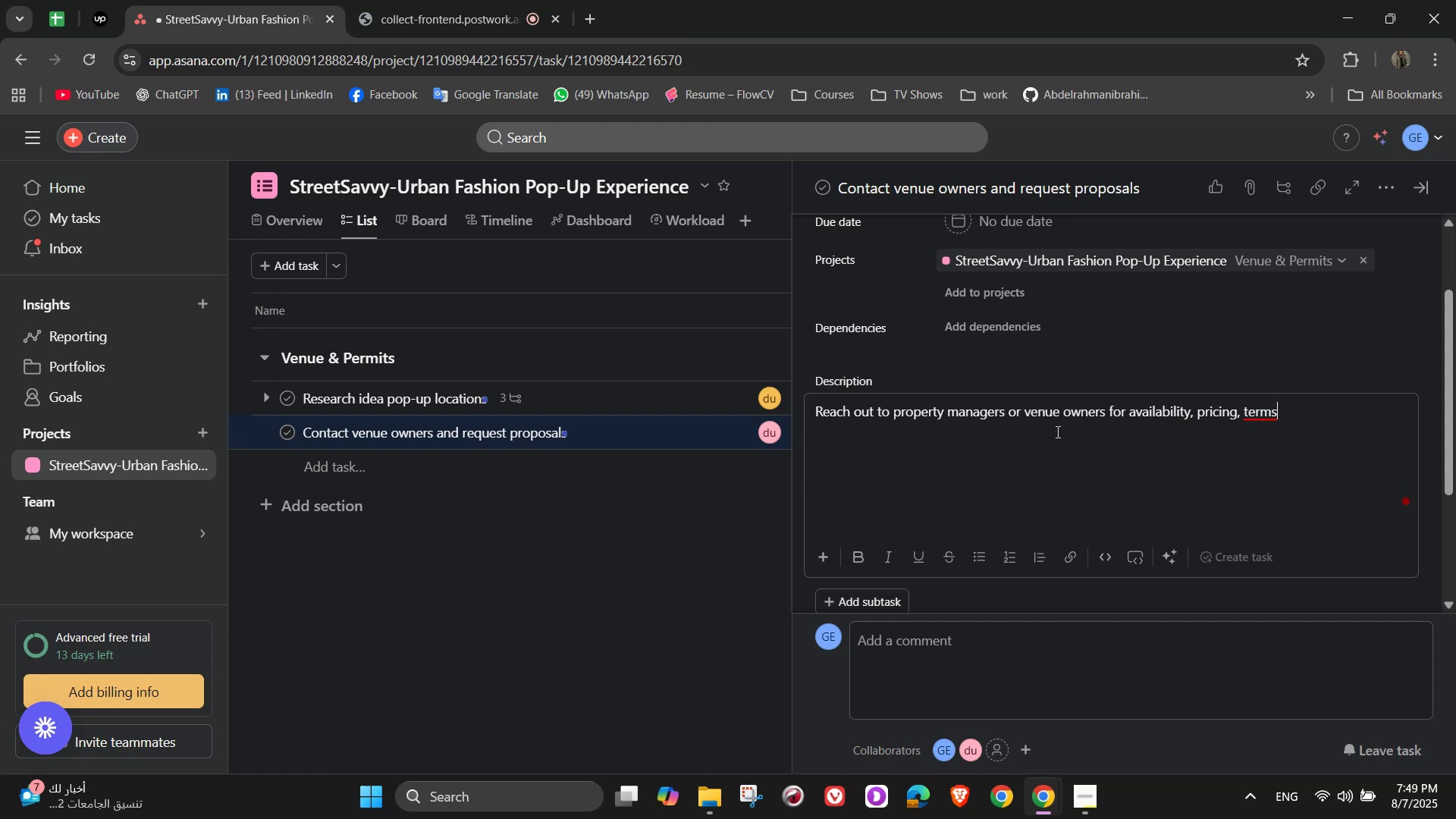 
left_click([1150, 456])
 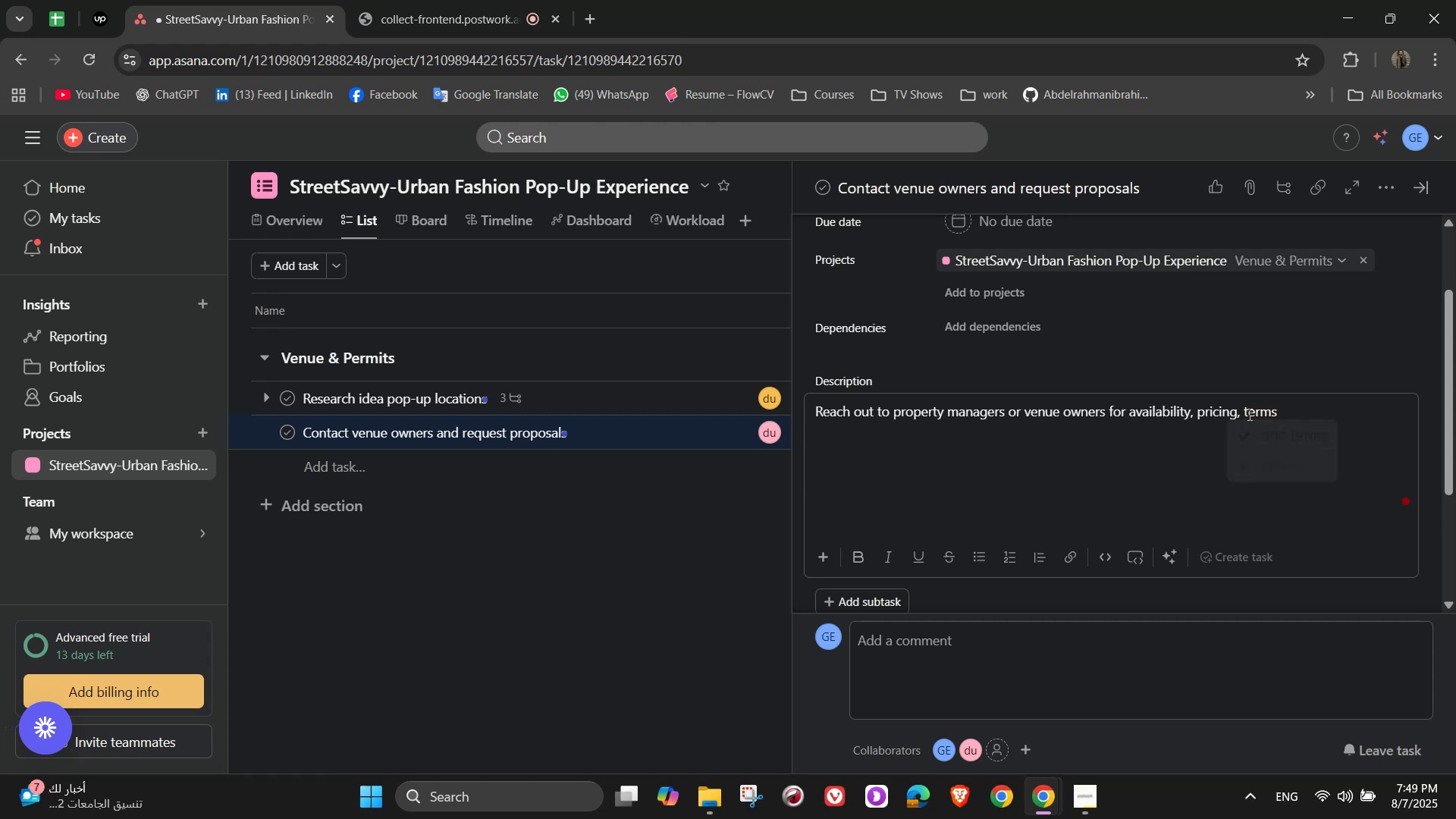 
left_click([1269, 404])
 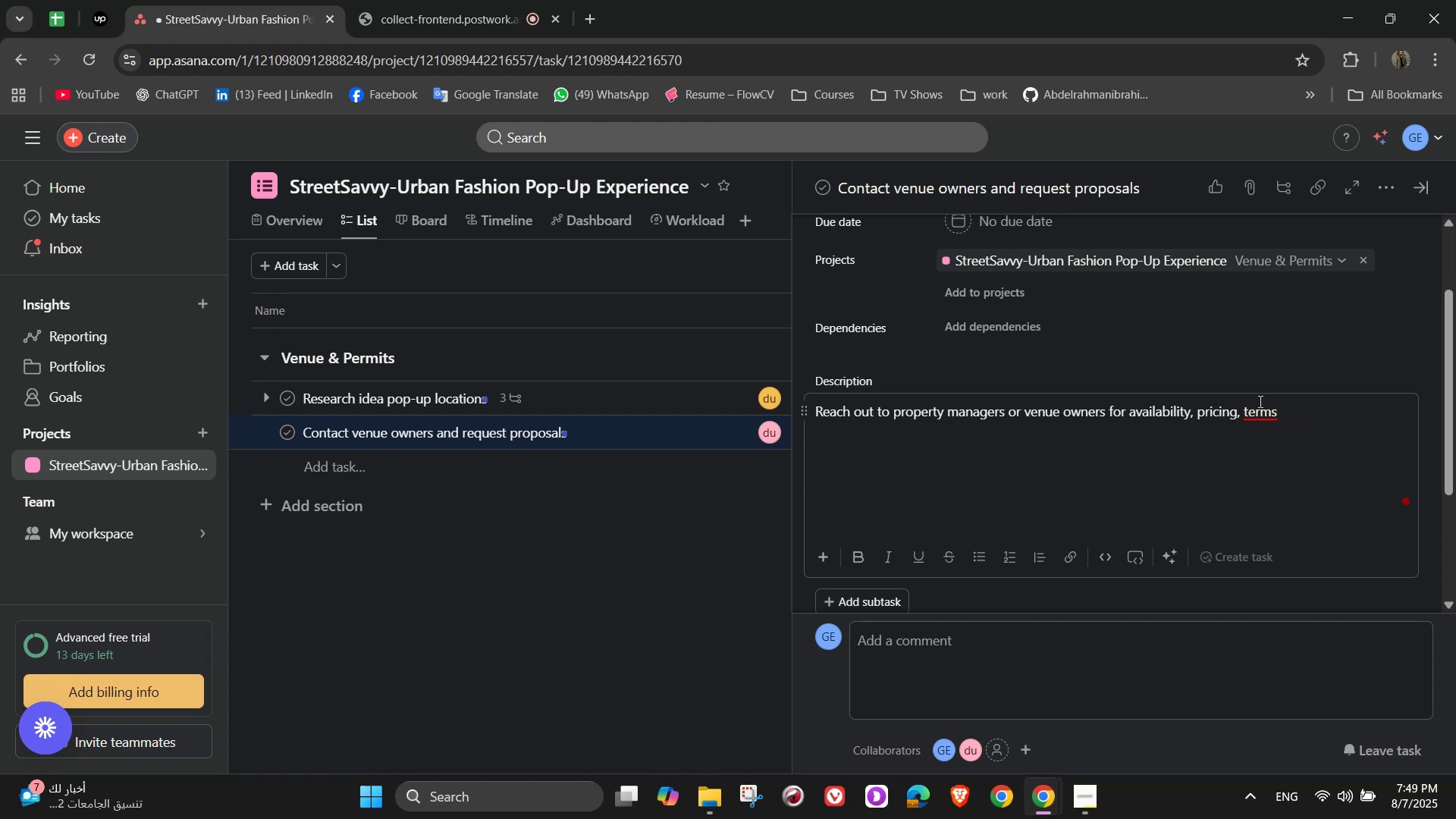 
wait(7.87)
 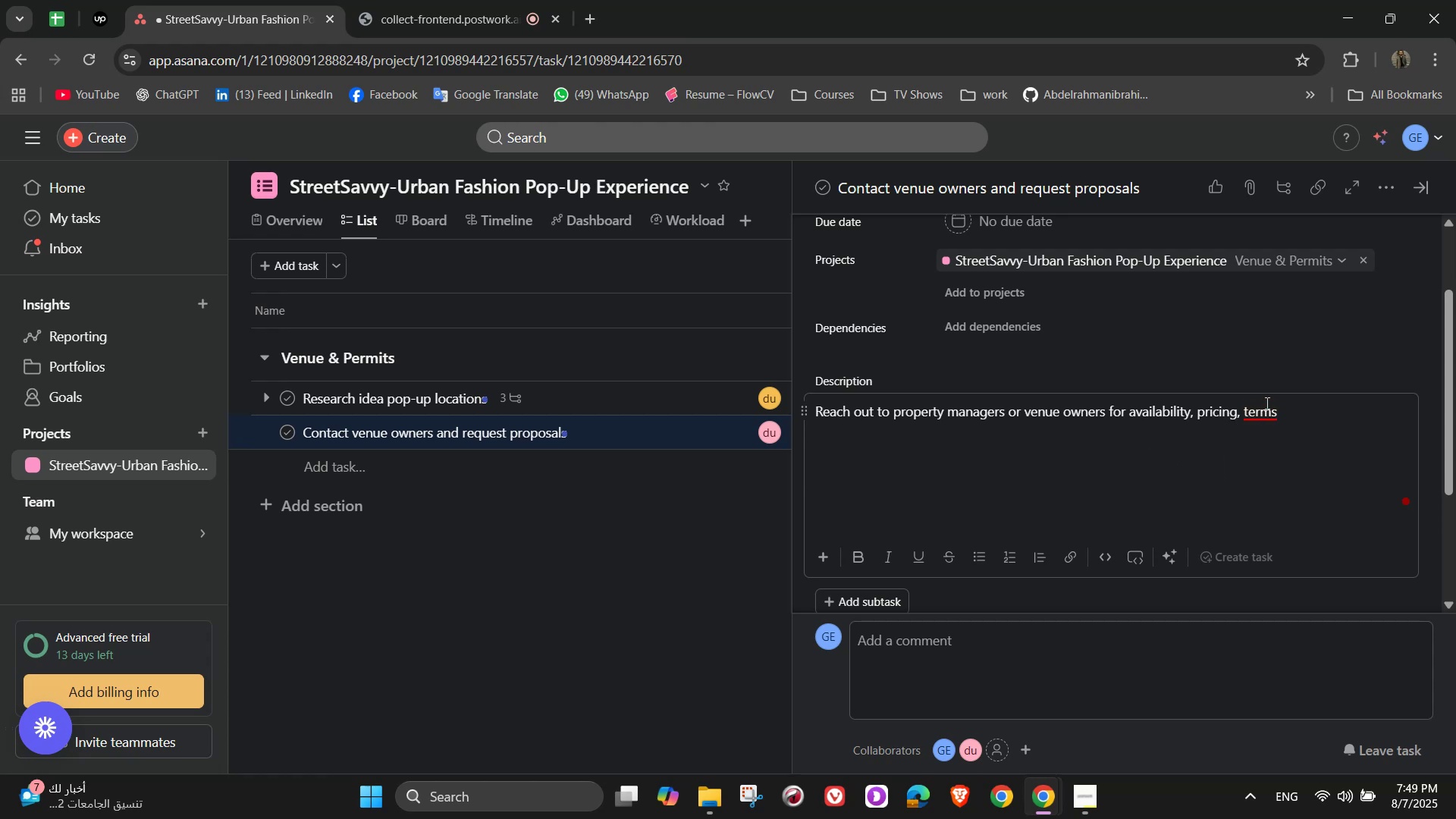 
scroll: coordinate [1118, 500], scroll_direction: down, amount: 2.0
 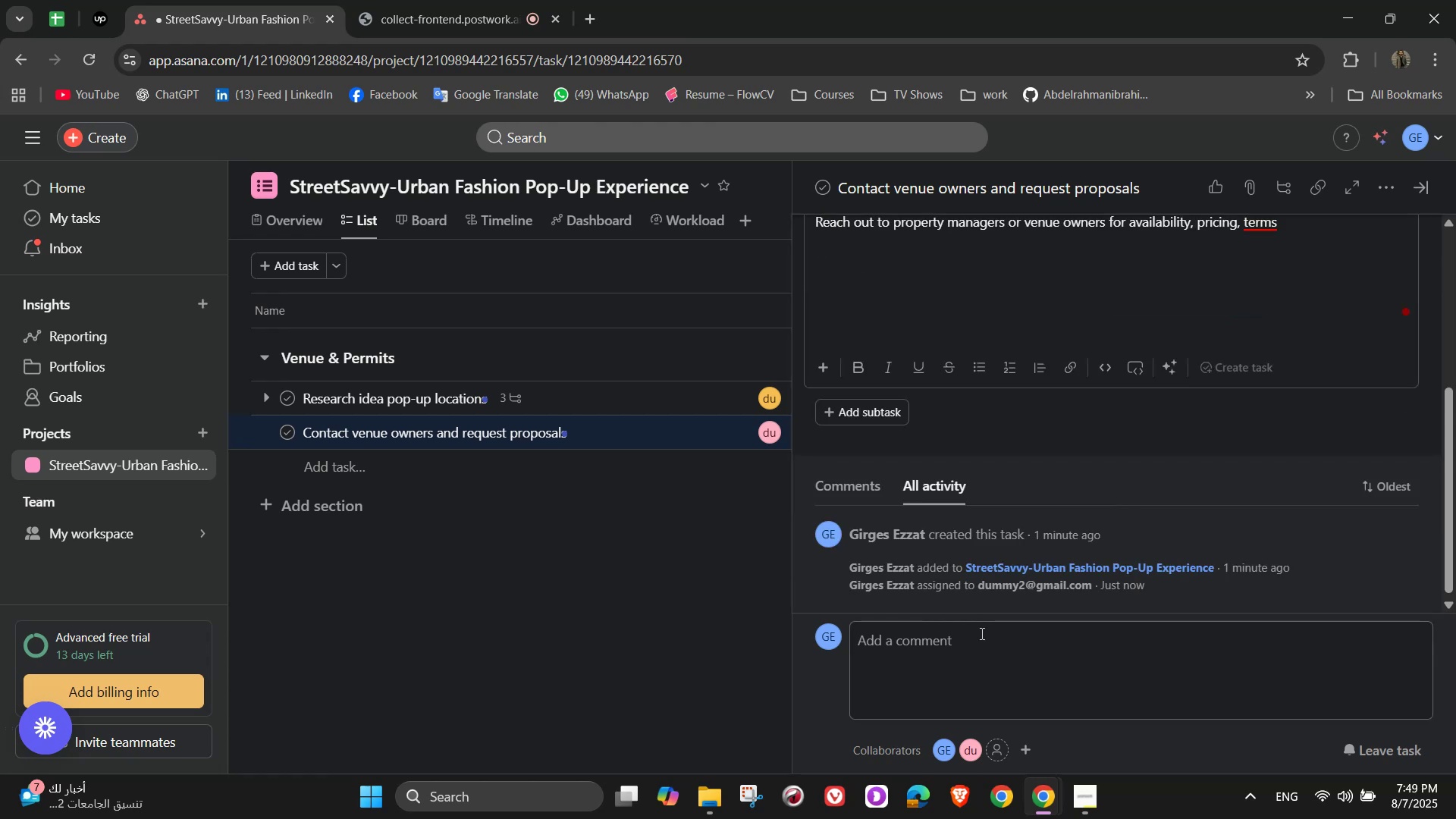 
scroll: coordinate [974, 414], scroll_direction: up, amount: 1.0
 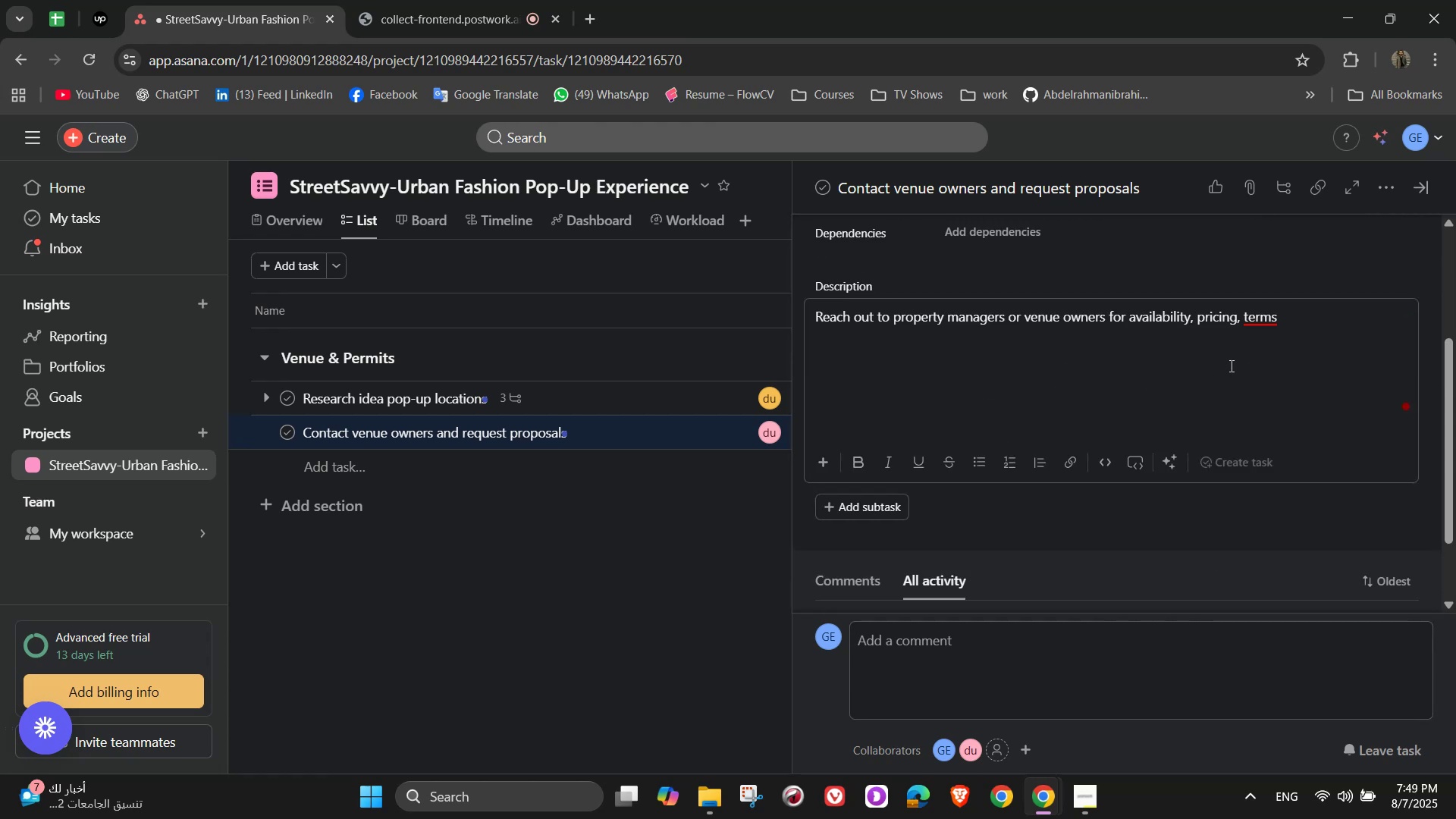 
left_click([1263, 320])
 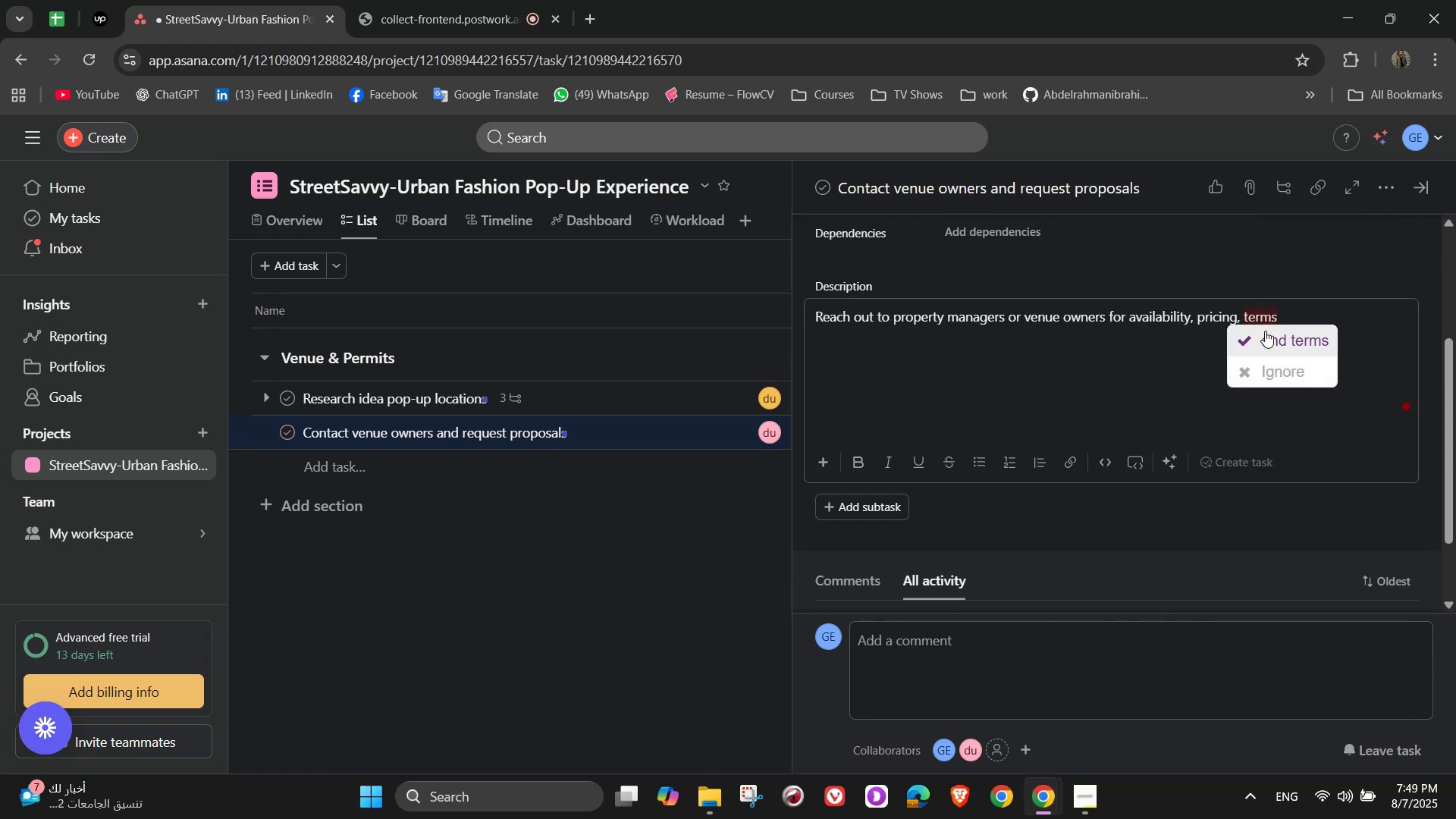 
left_click([1265, 331])
 